 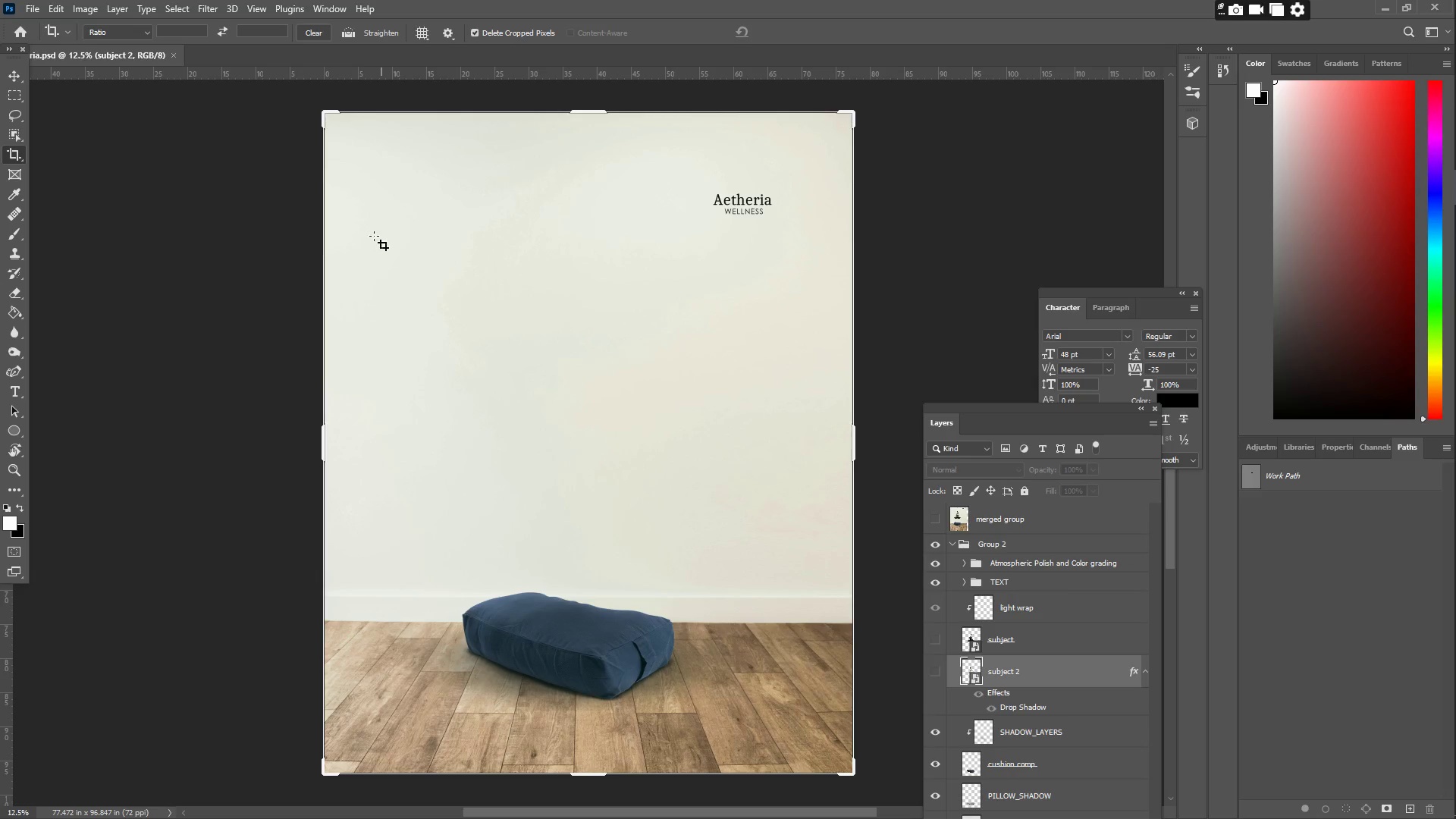 
left_click_drag(start_coordinate=[325, 118], to_coordinate=[339, 127])
 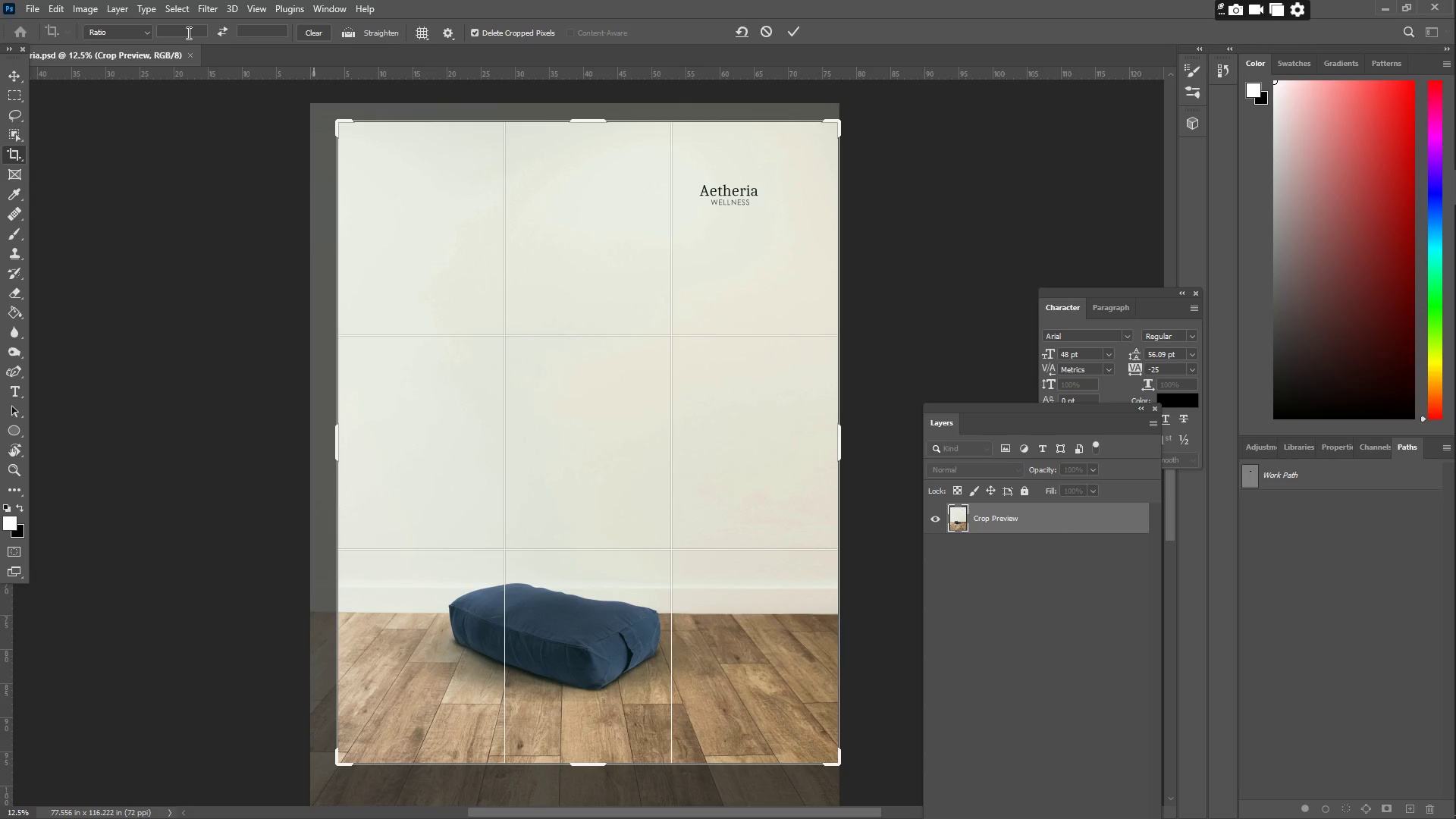 
wait(30.02)
 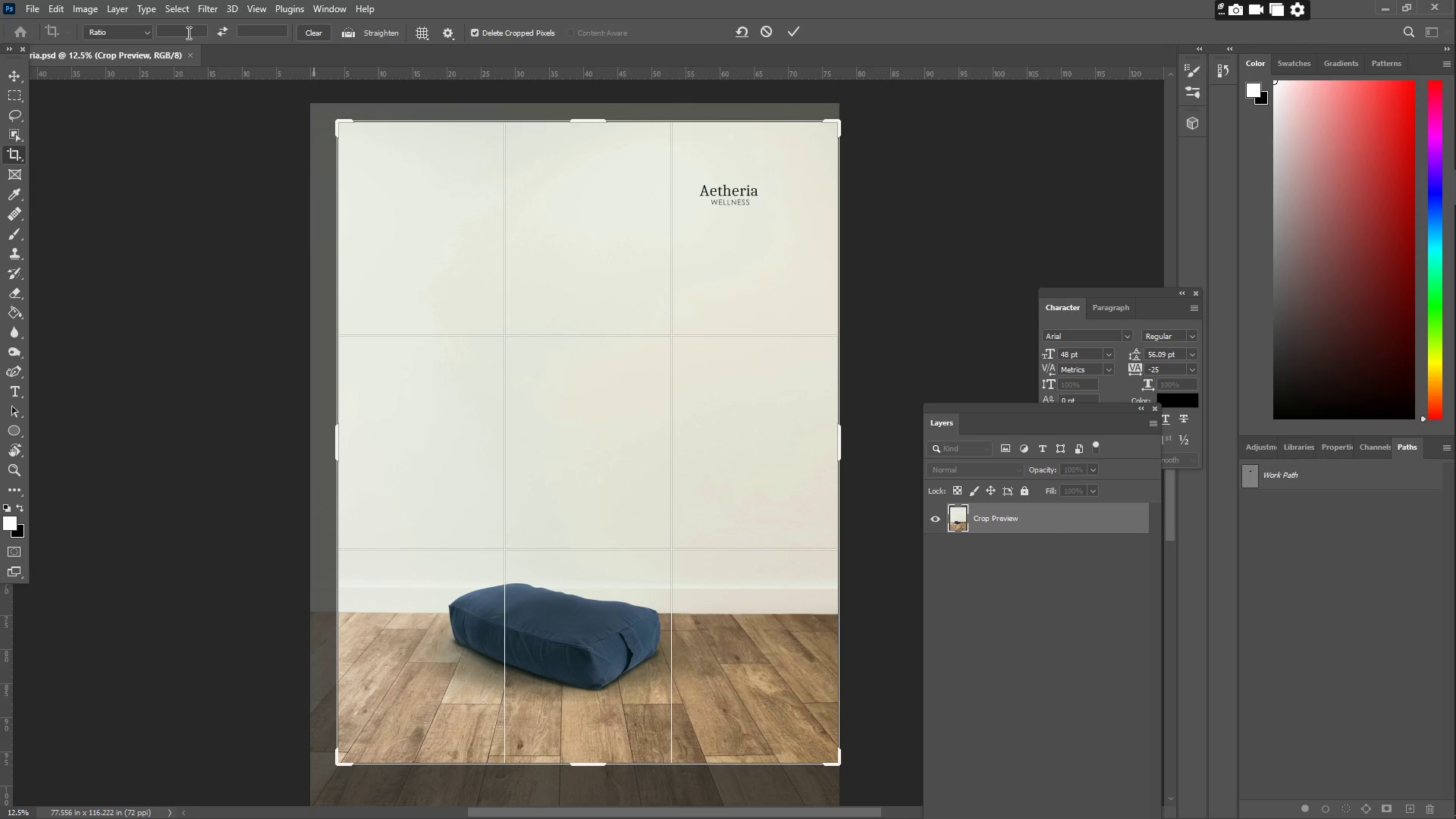 
left_click([789, 34])
 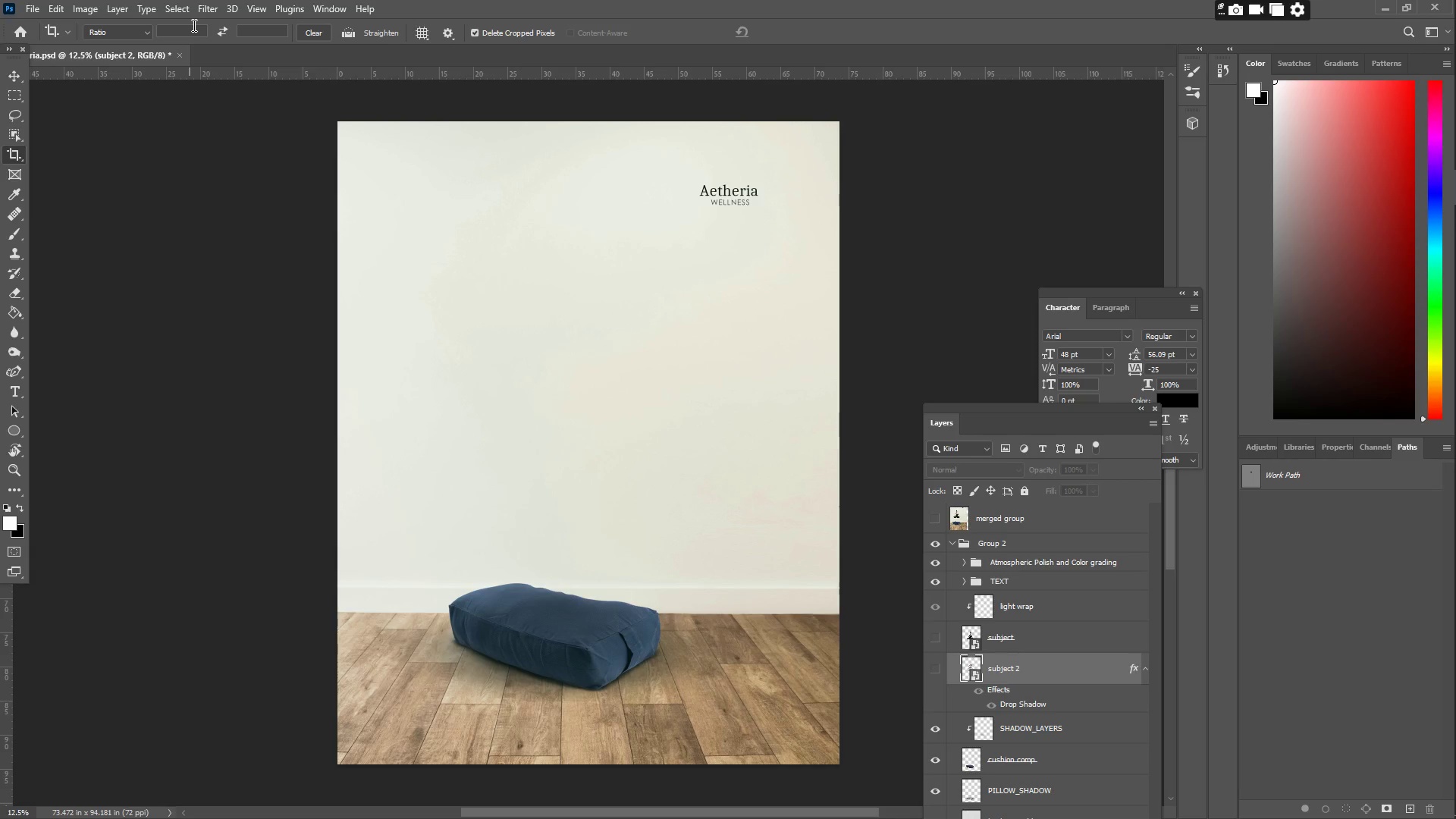 
wait(21.44)
 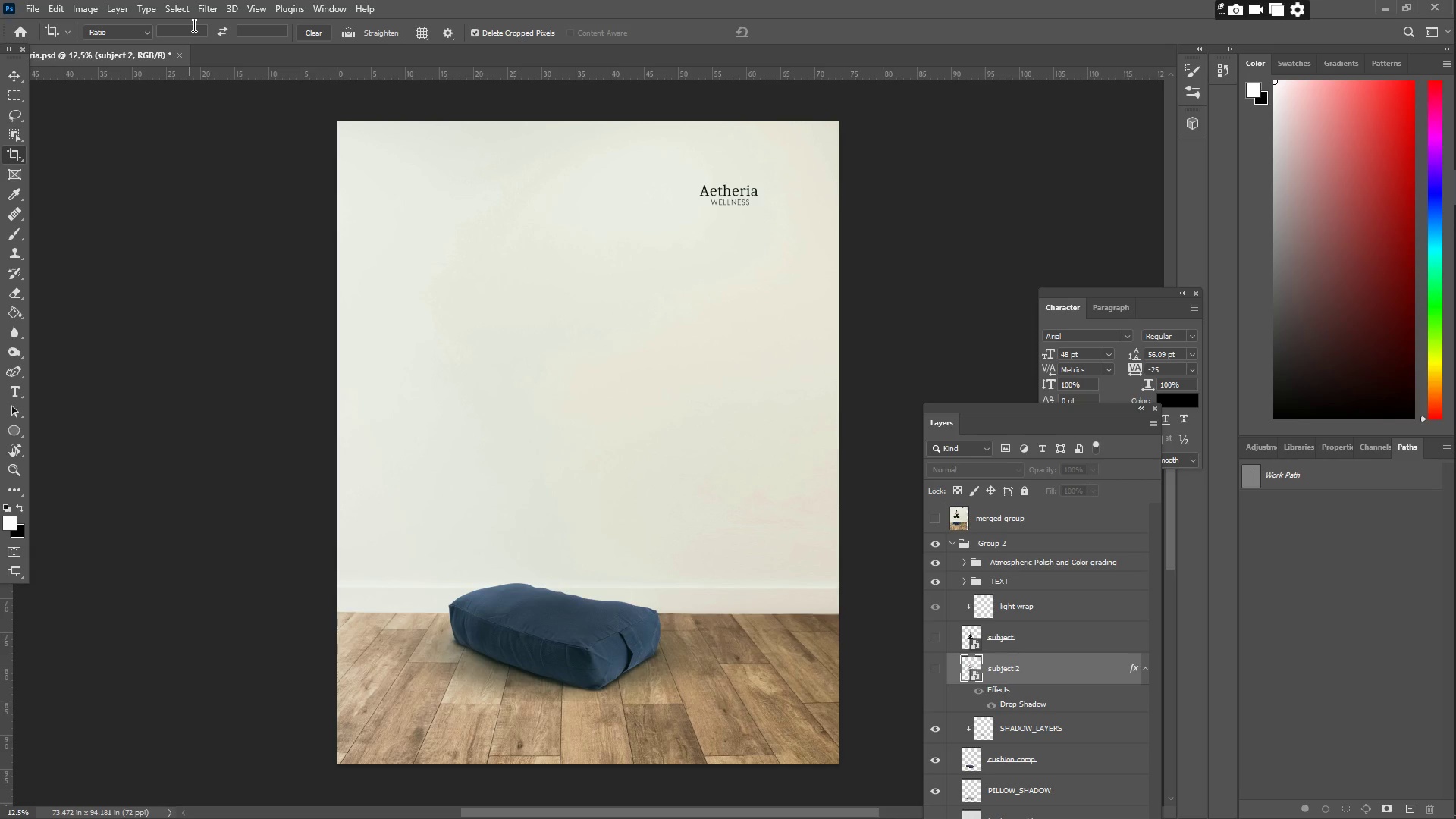 
type(2160)
 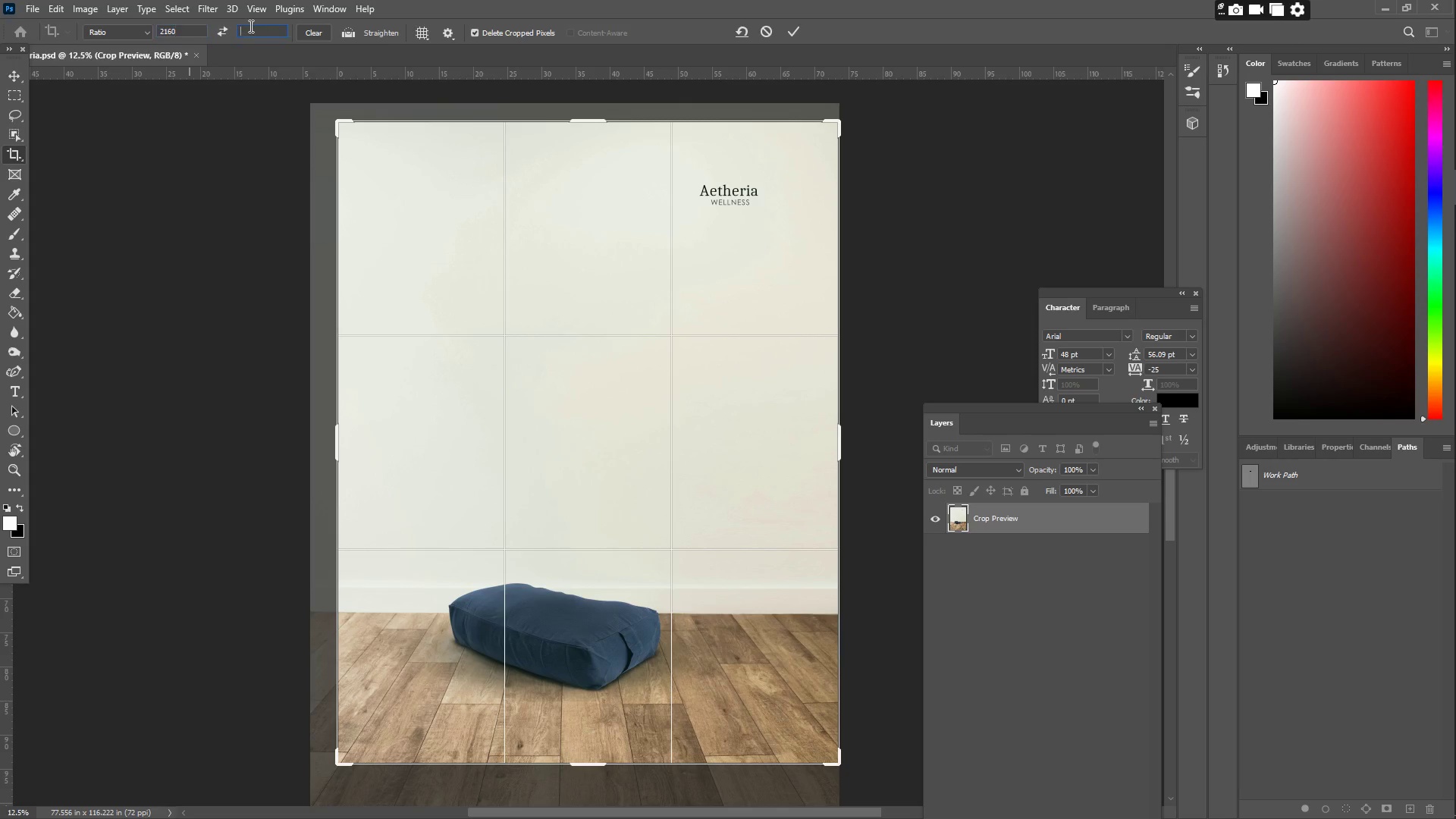 
type(2700)
 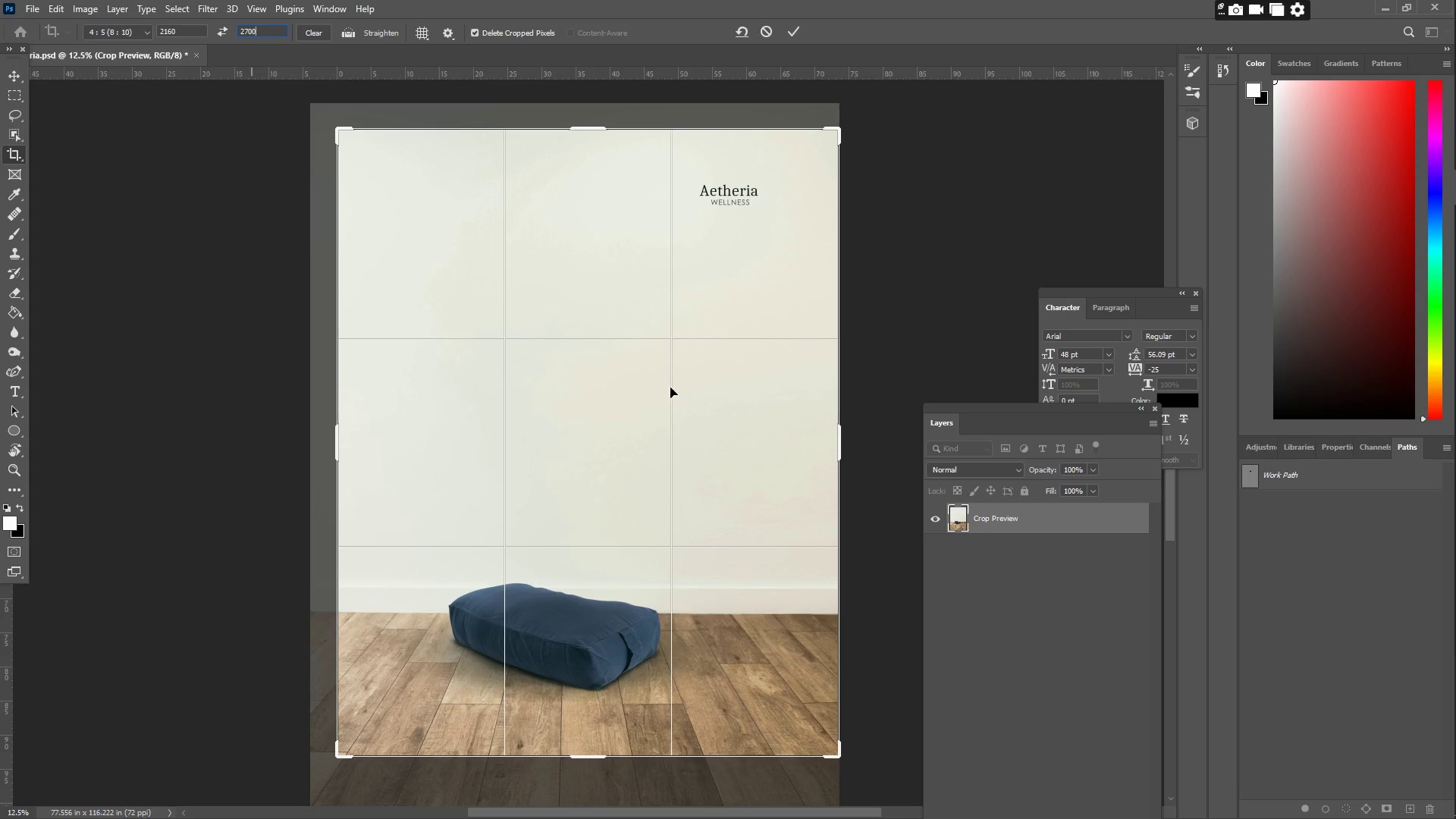 
left_click_drag(start_coordinate=[604, 385], to_coordinate=[617, 384])
 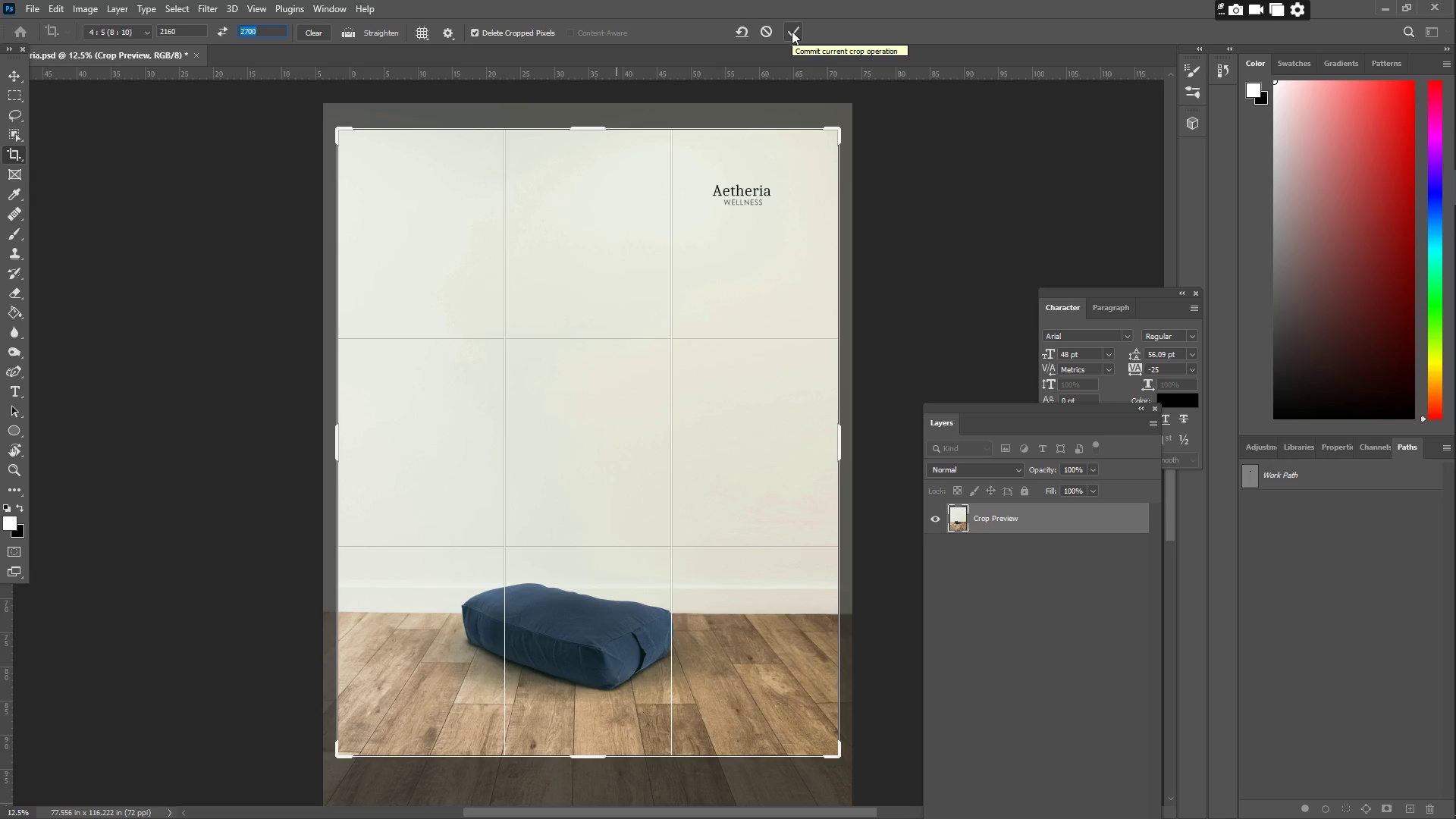 
left_click([792, 31])
 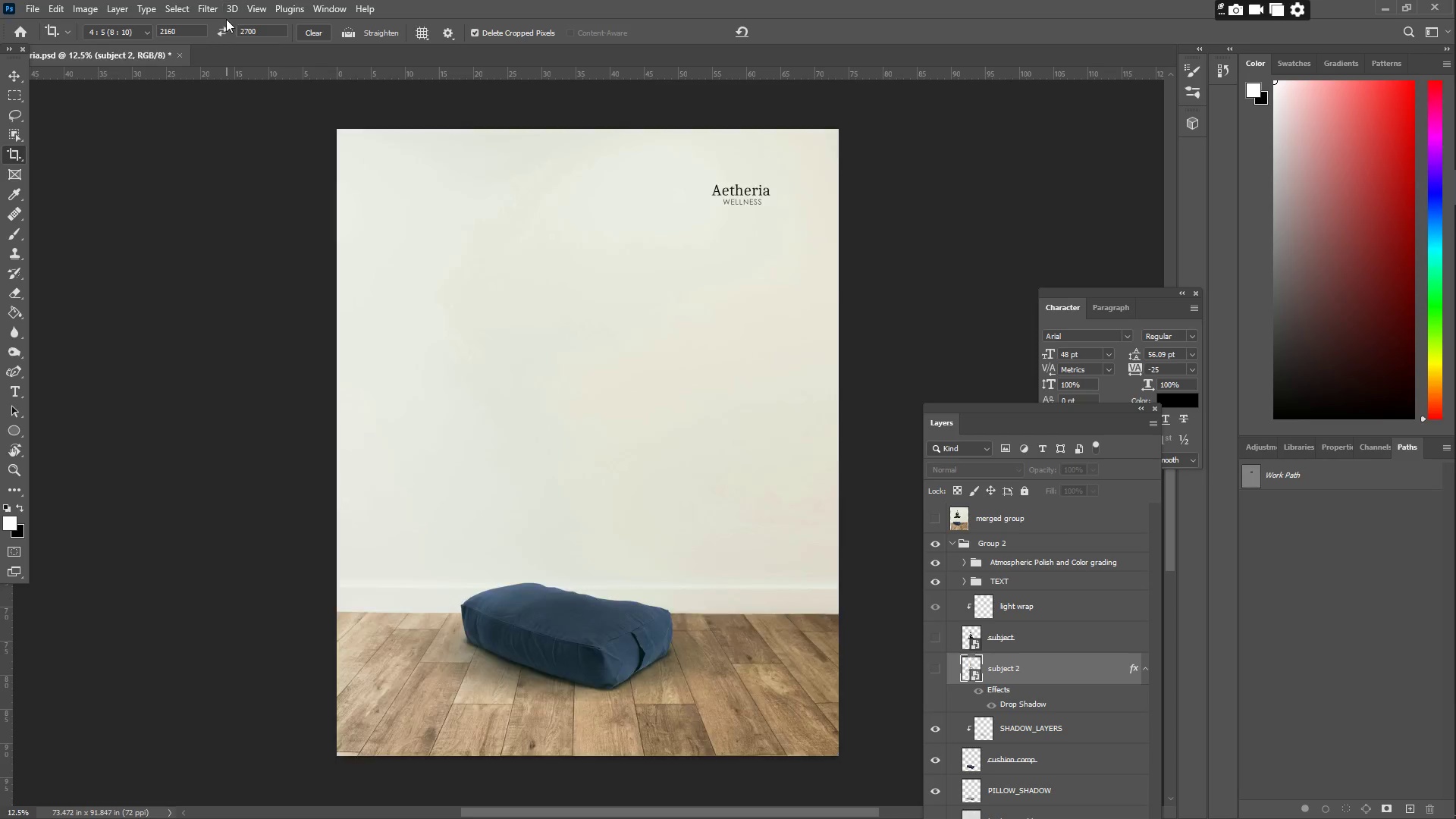 
left_click([178, 30])
 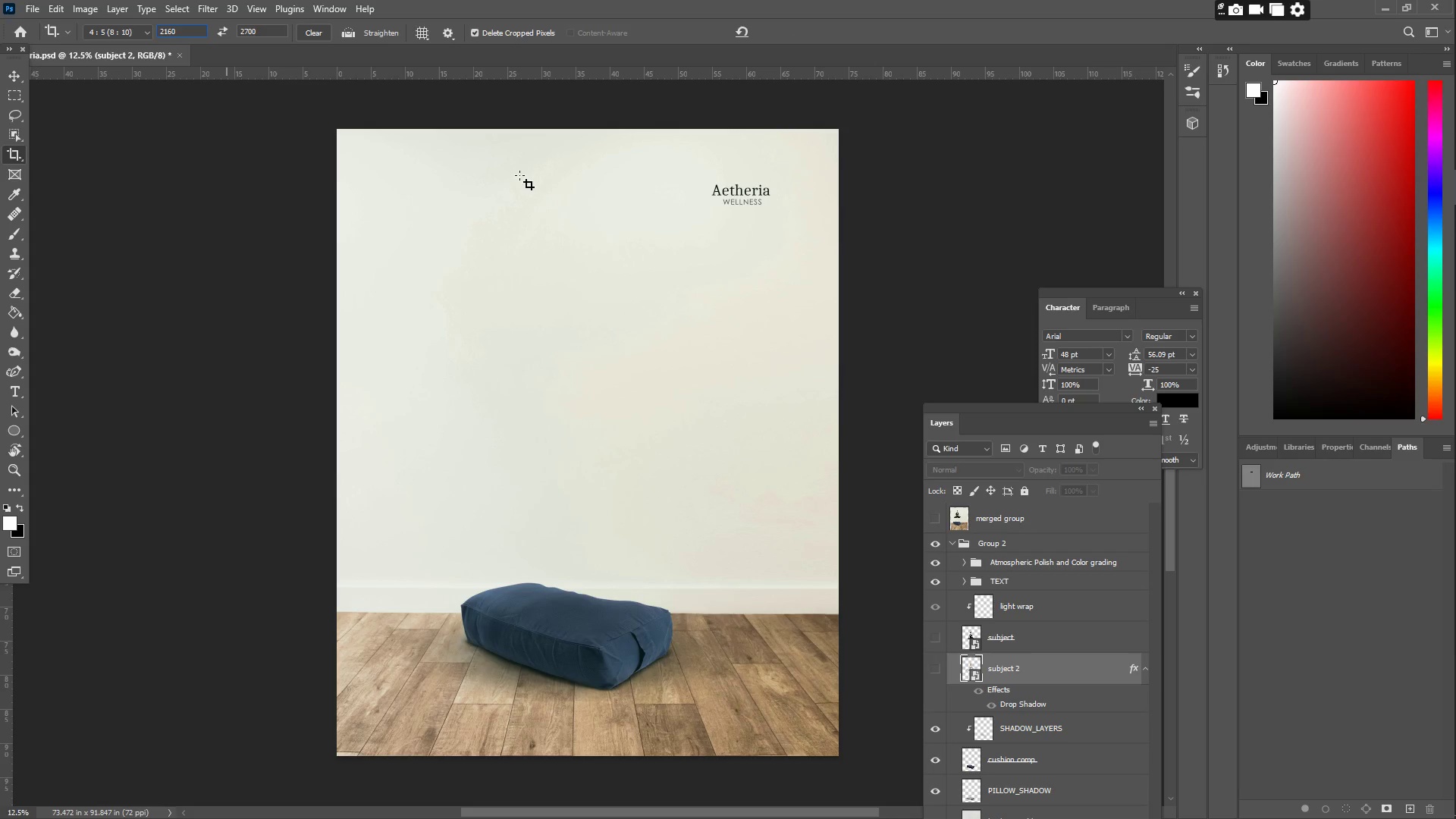 
left_click([14, 70])
 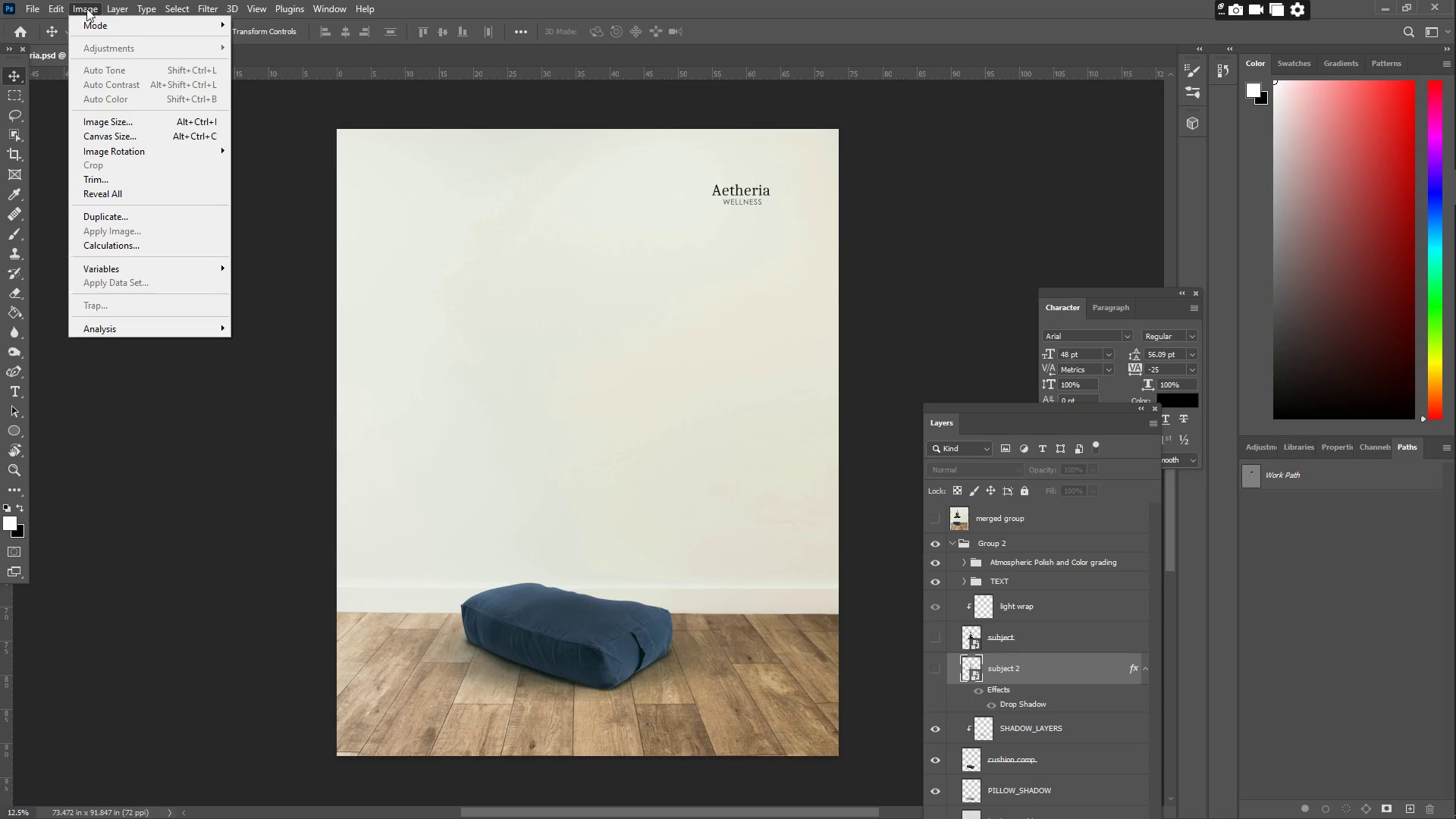 
wait(5.69)
 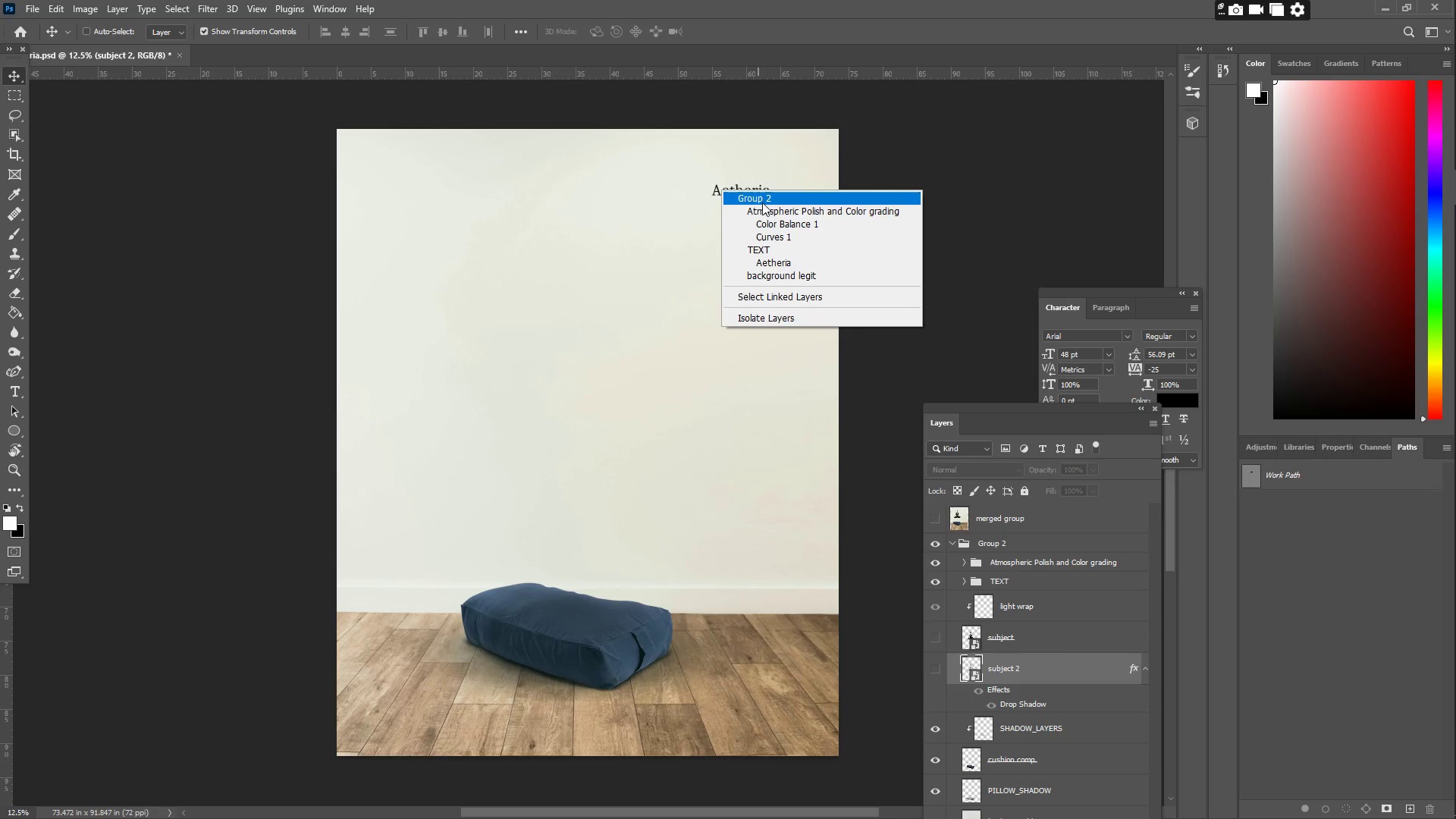 
left_click([115, 116])
 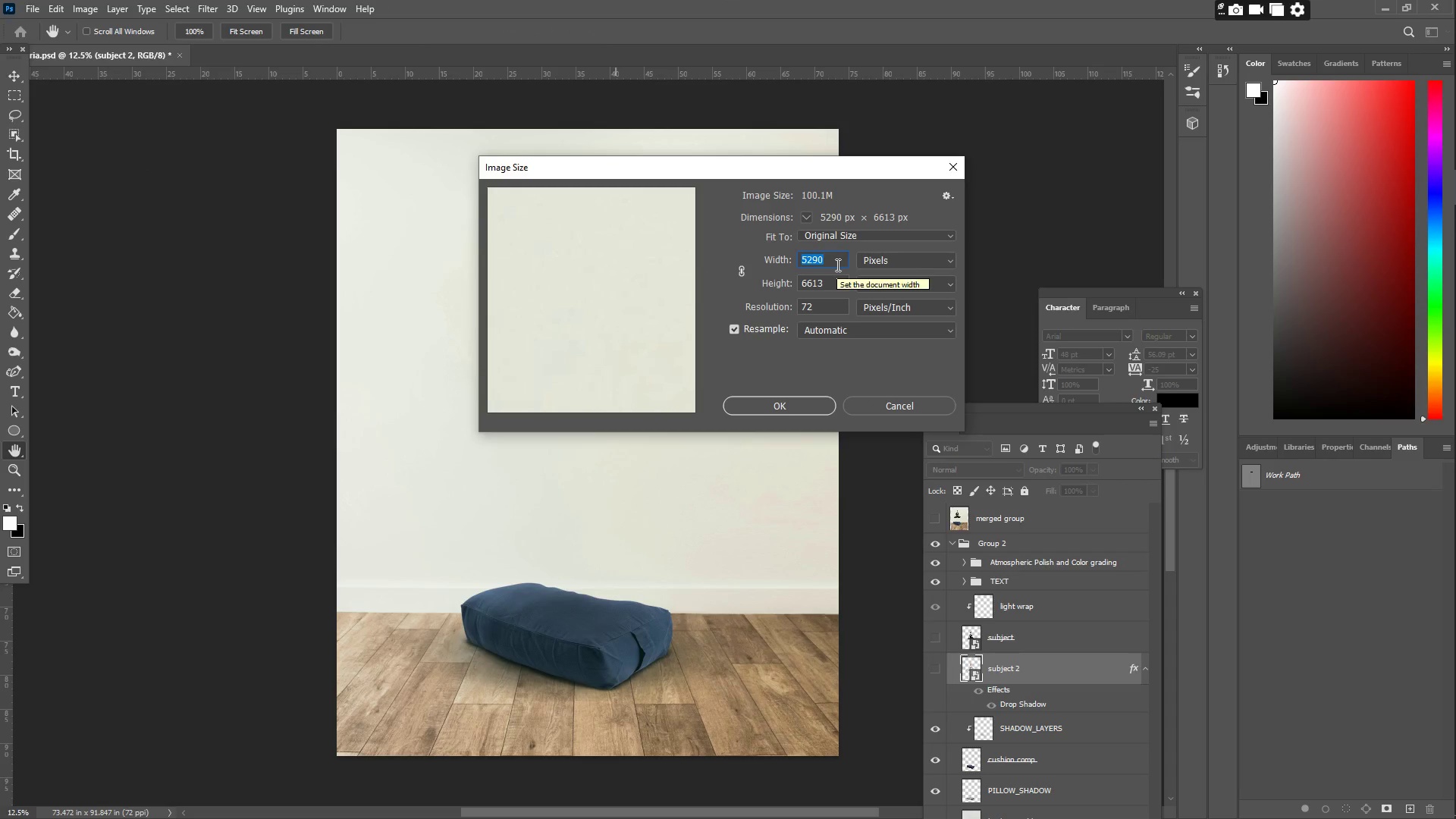 
wait(8.41)
 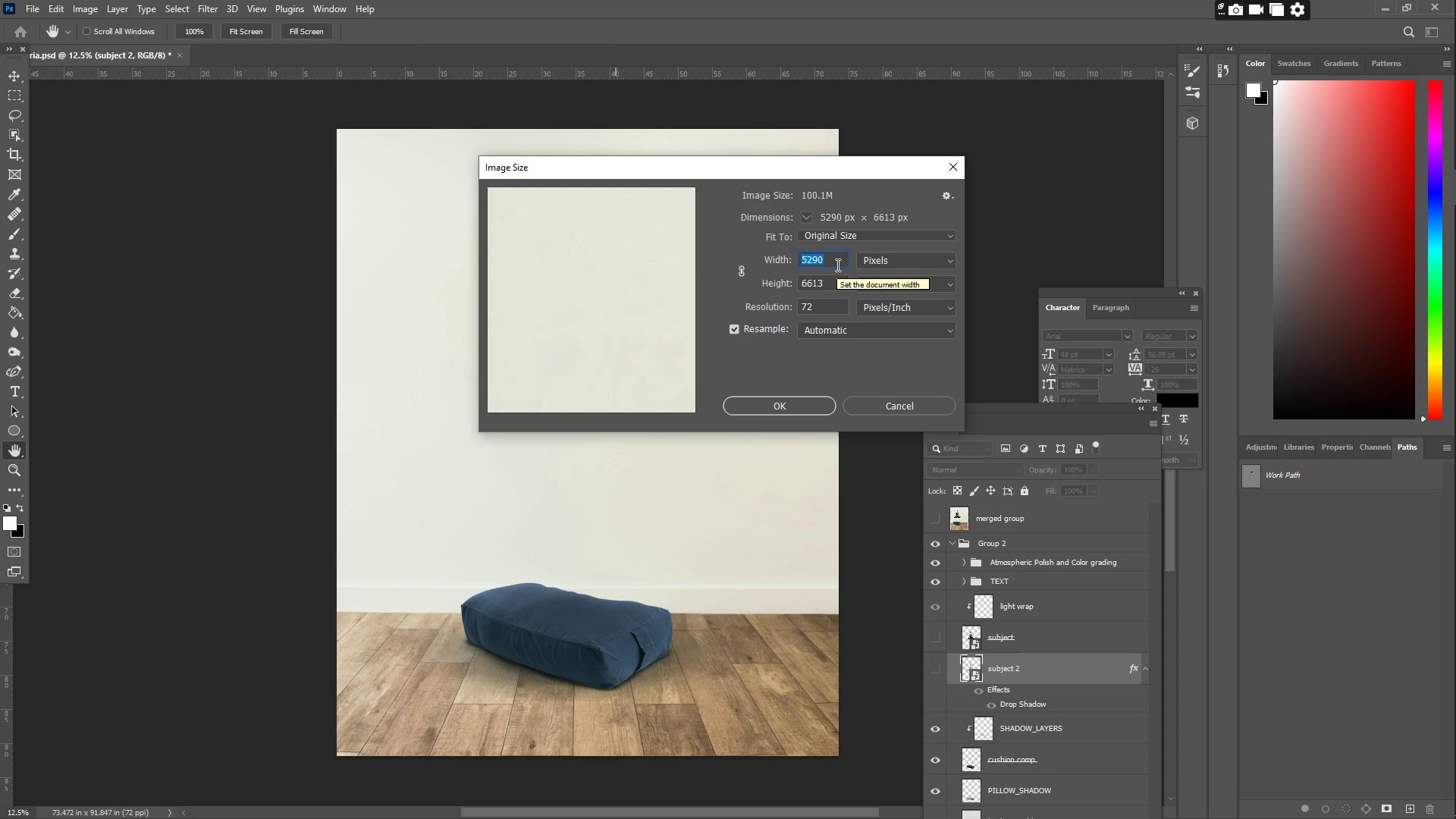 
key(Escape)
 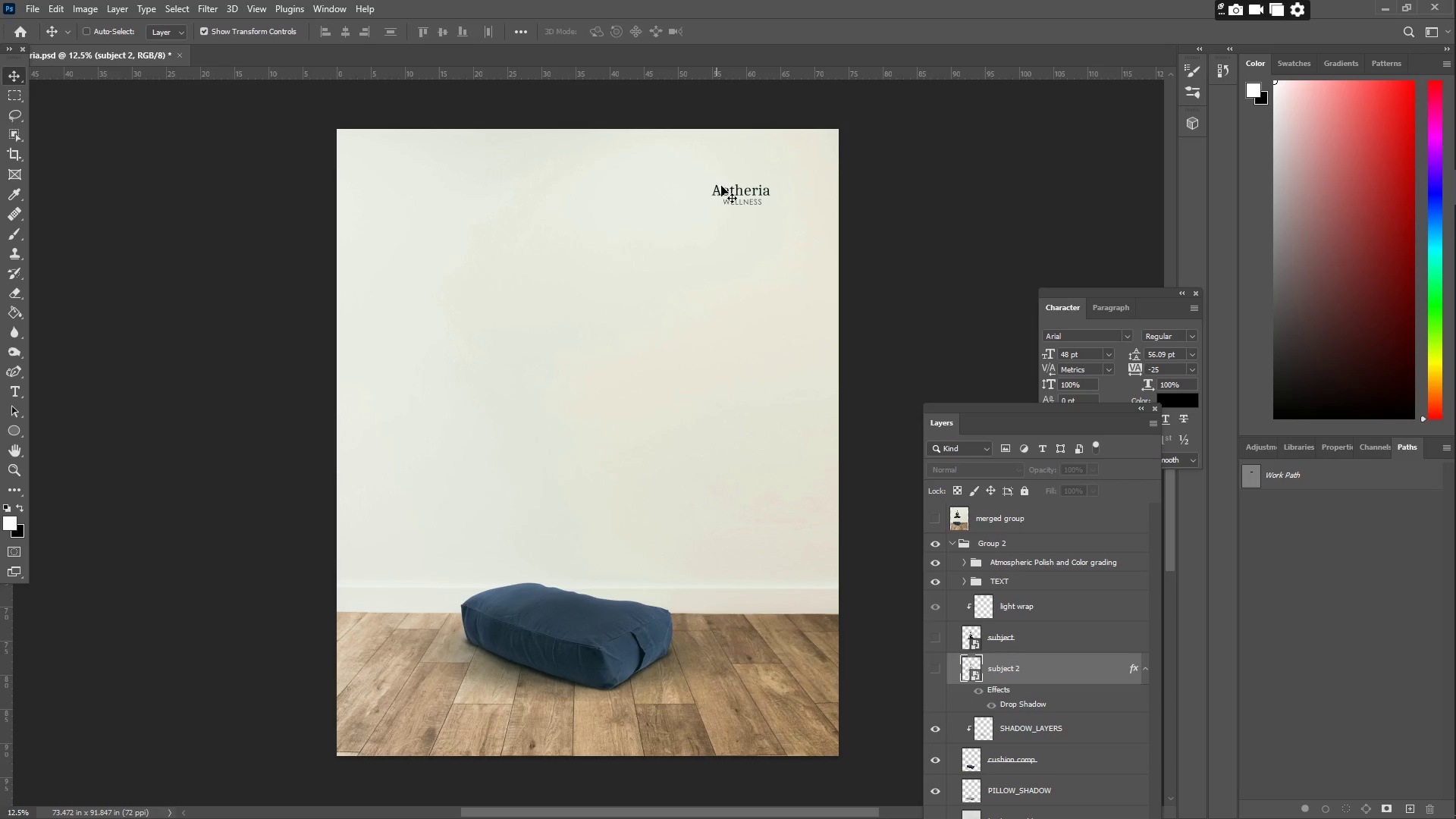 
right_click([740, 190])
 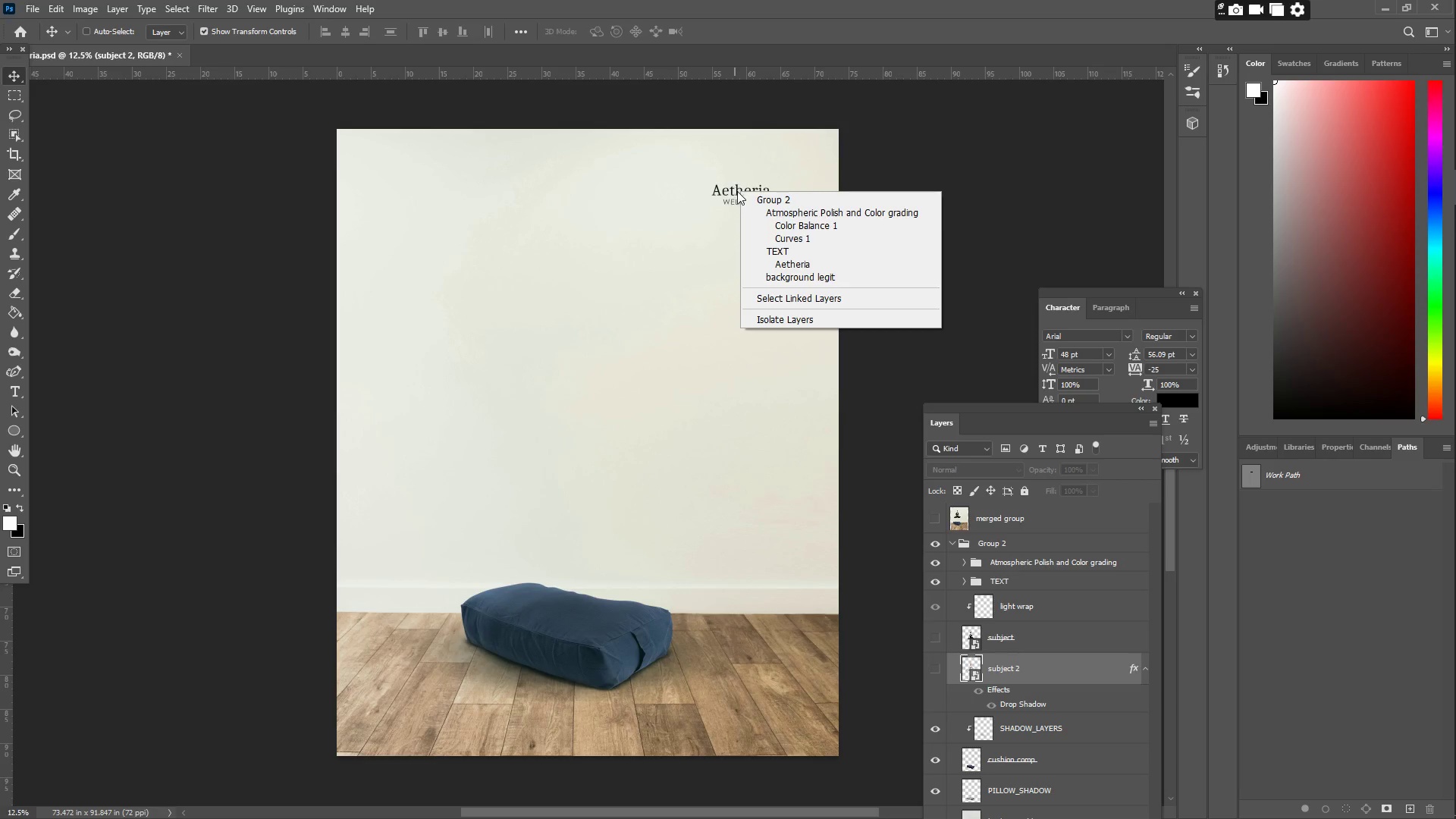 
left_click([768, 252])
 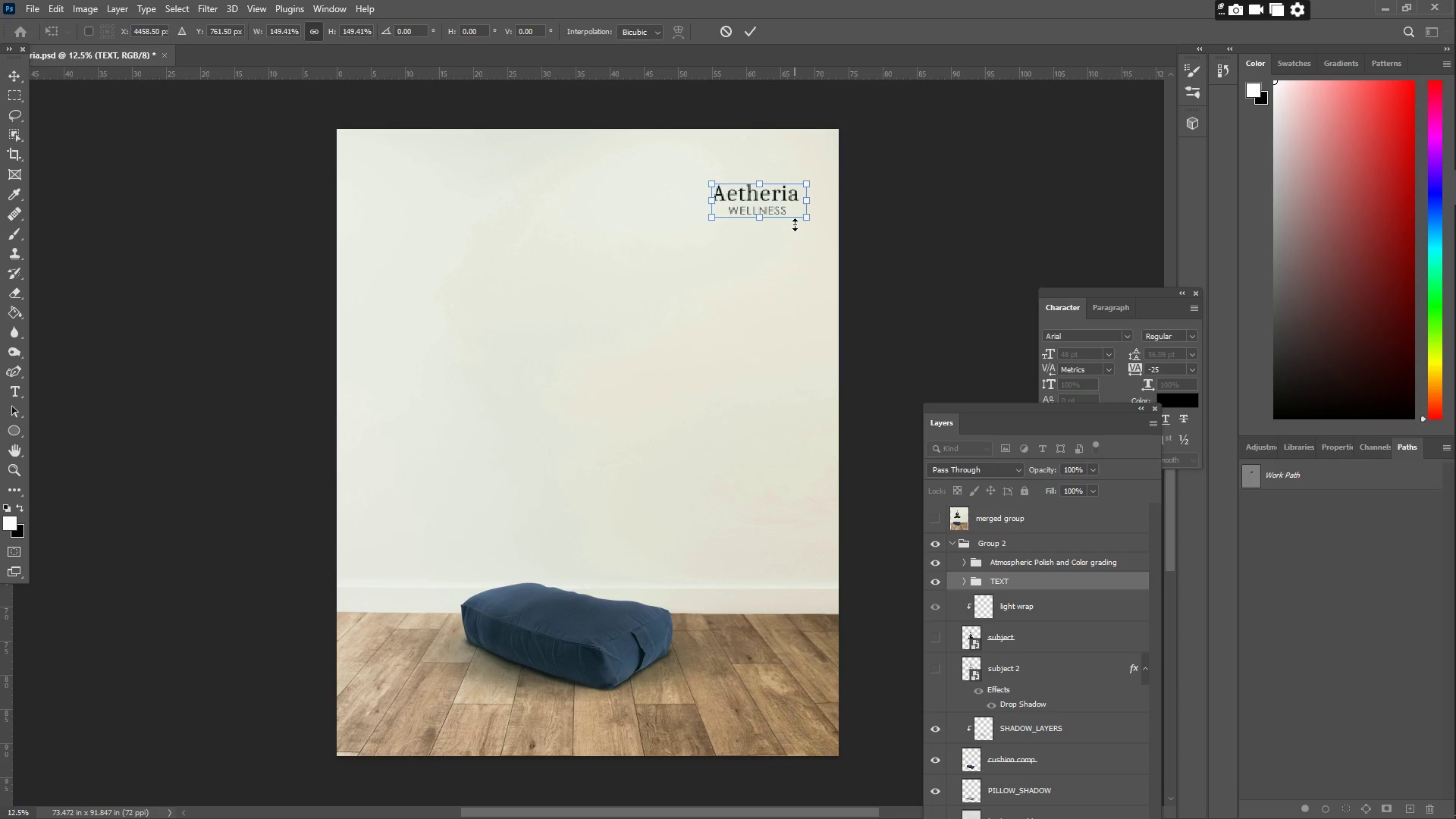 
wait(6.25)
 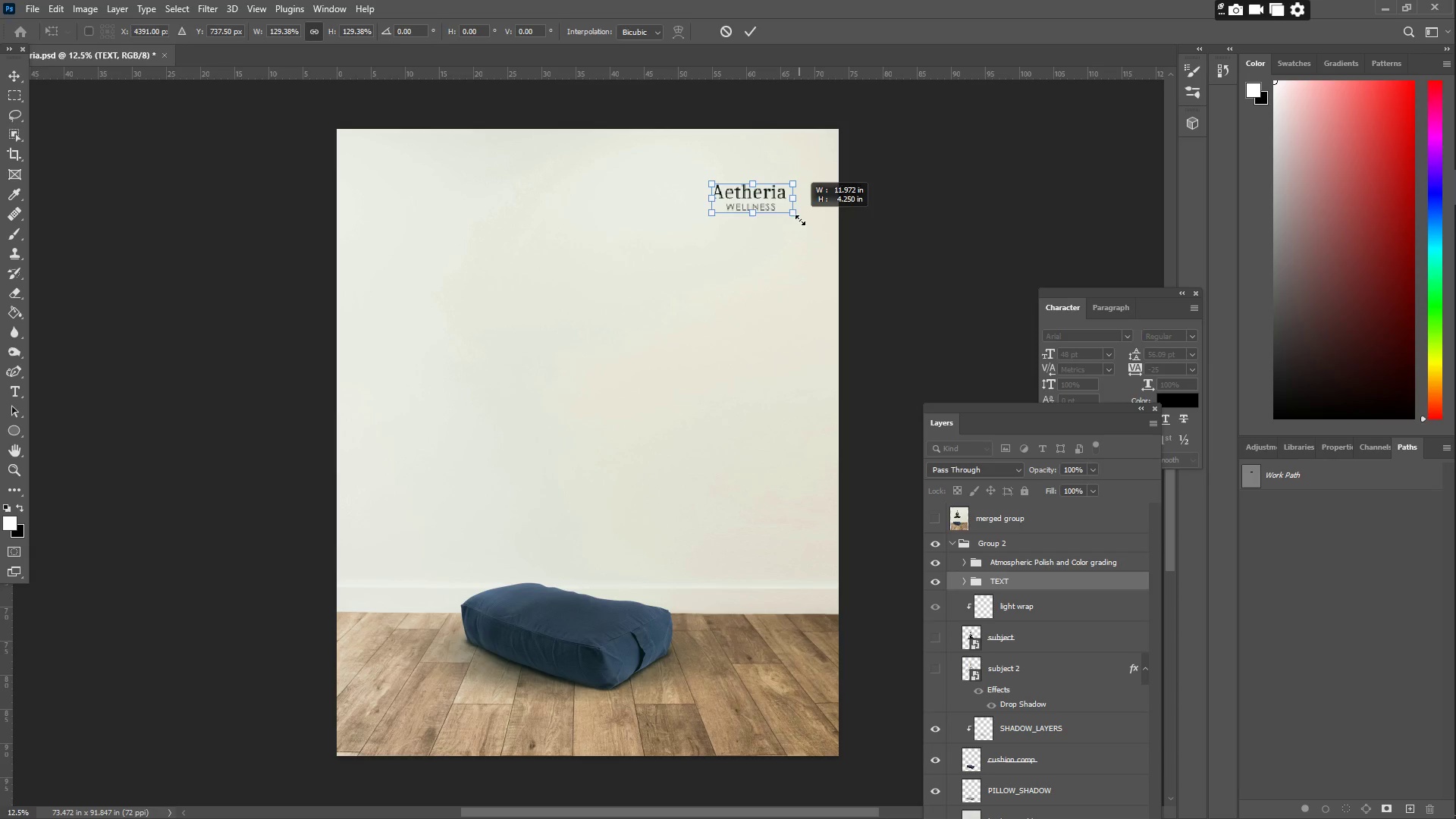 
left_click_drag(start_coordinate=[774, 198], to_coordinate=[802, 162])
 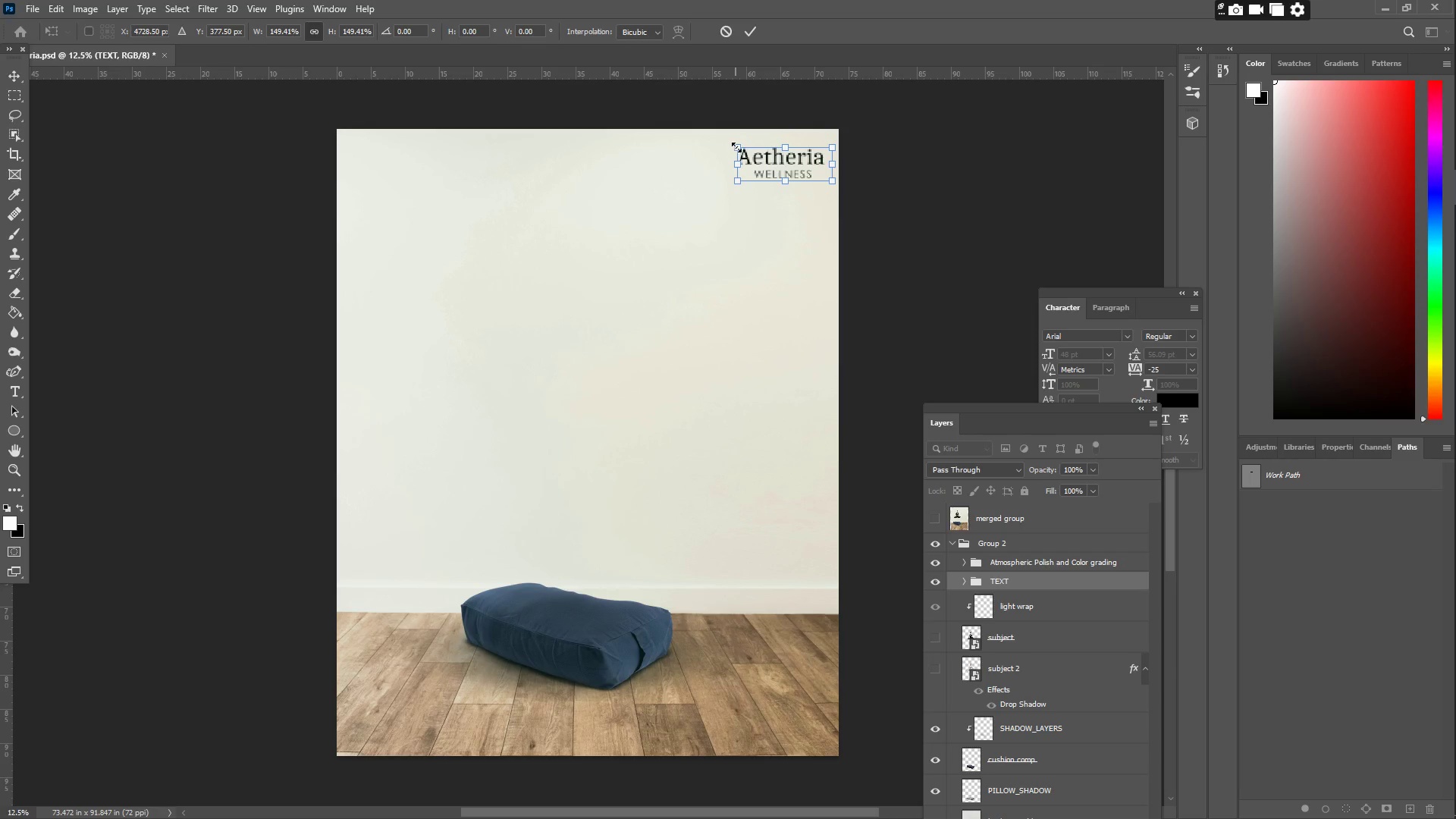 
left_click_drag(start_coordinate=[738, 145], to_coordinate=[742, 150])
 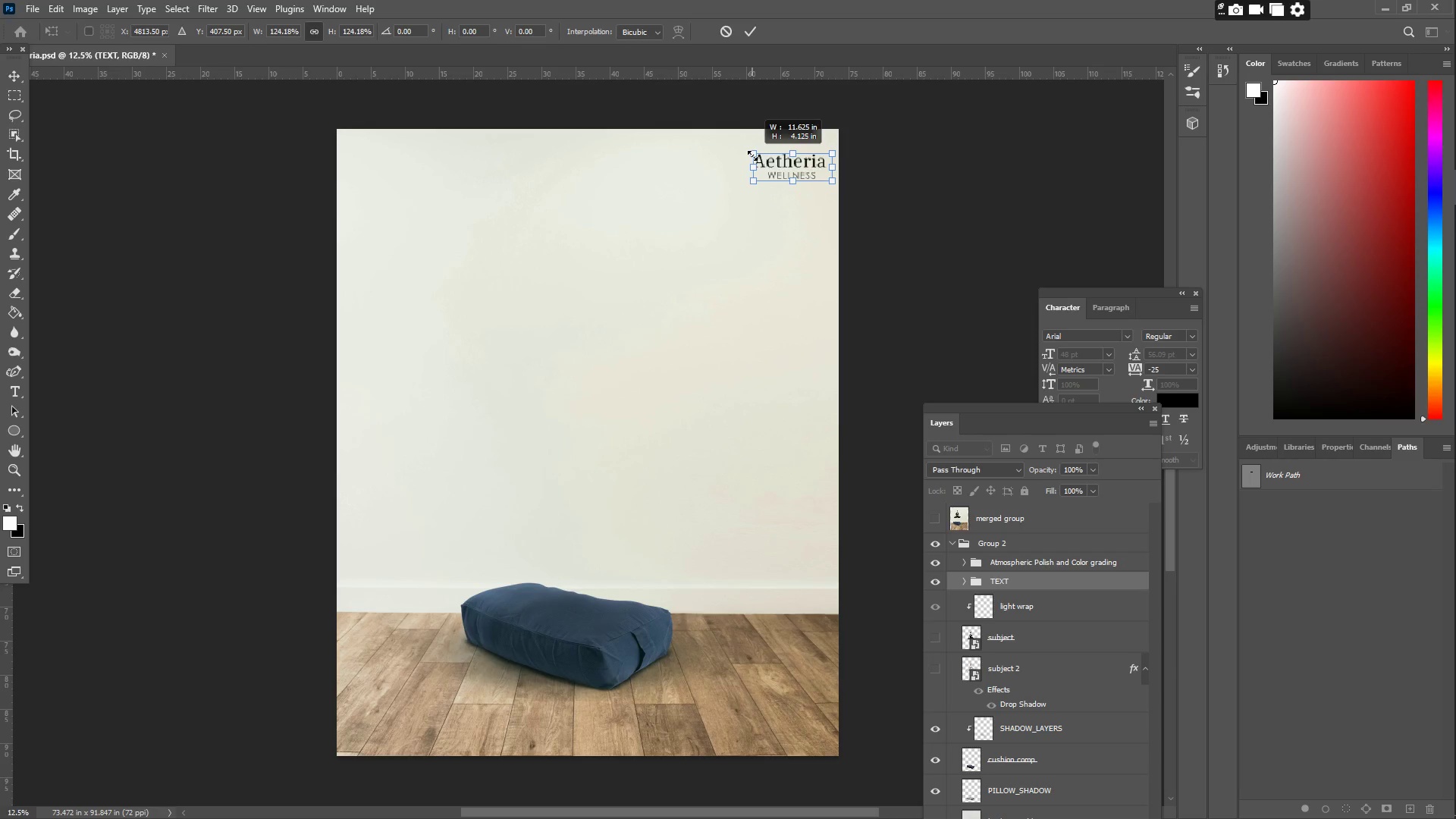 
left_click([752, 155])
 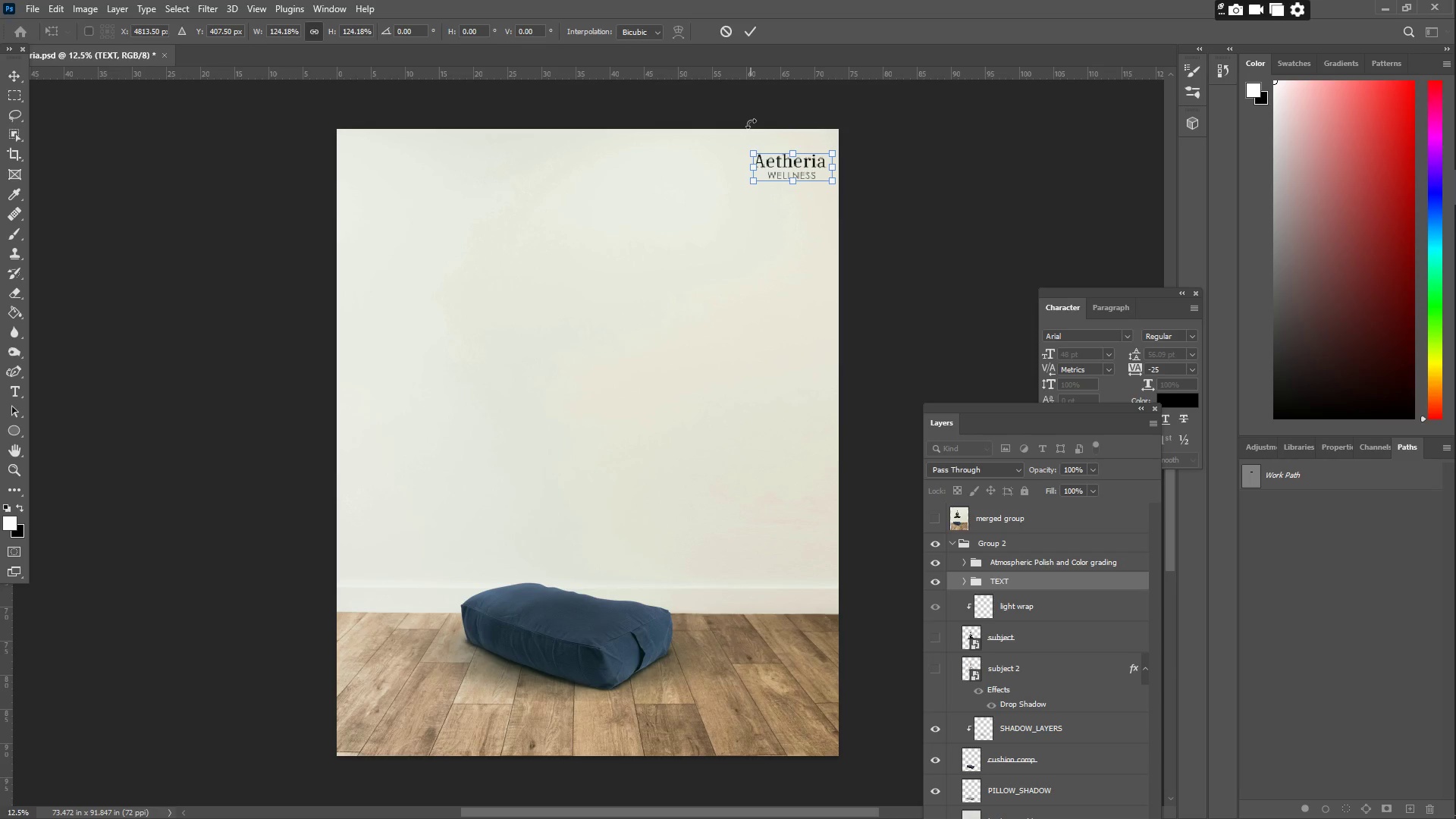 
key(Enter)
 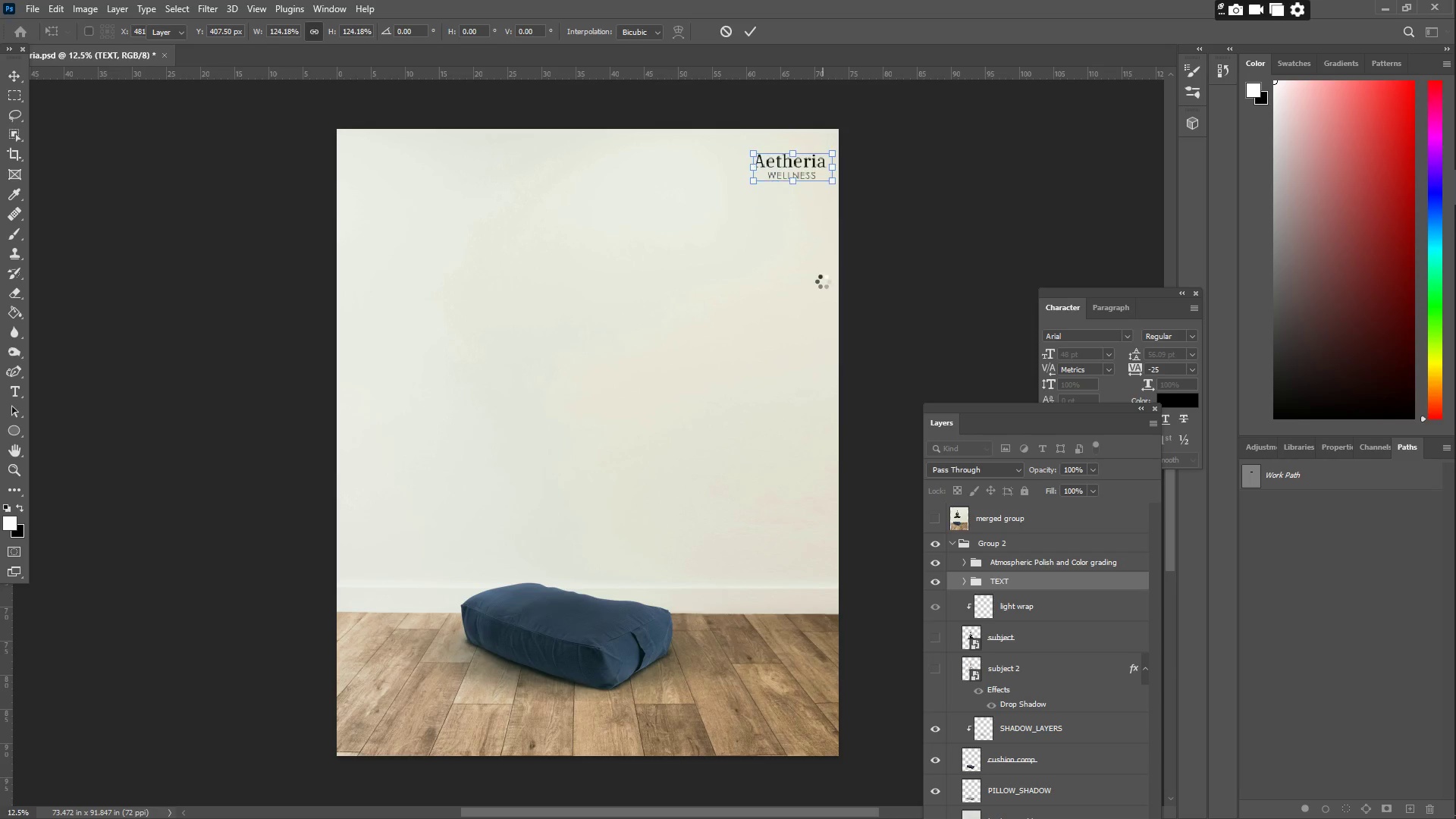 
key(ArrowLeft)
 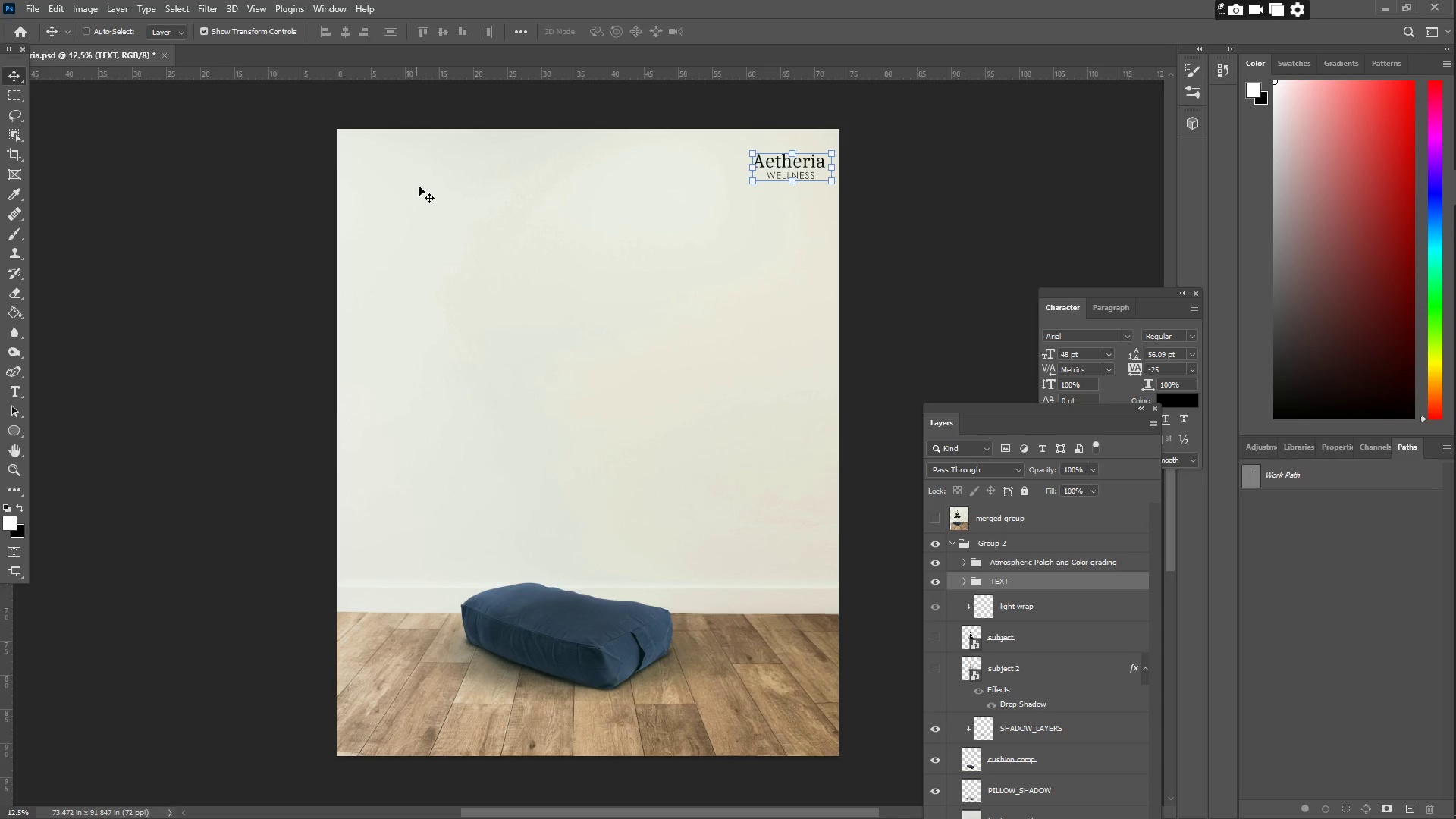 
key(ArrowLeft)
 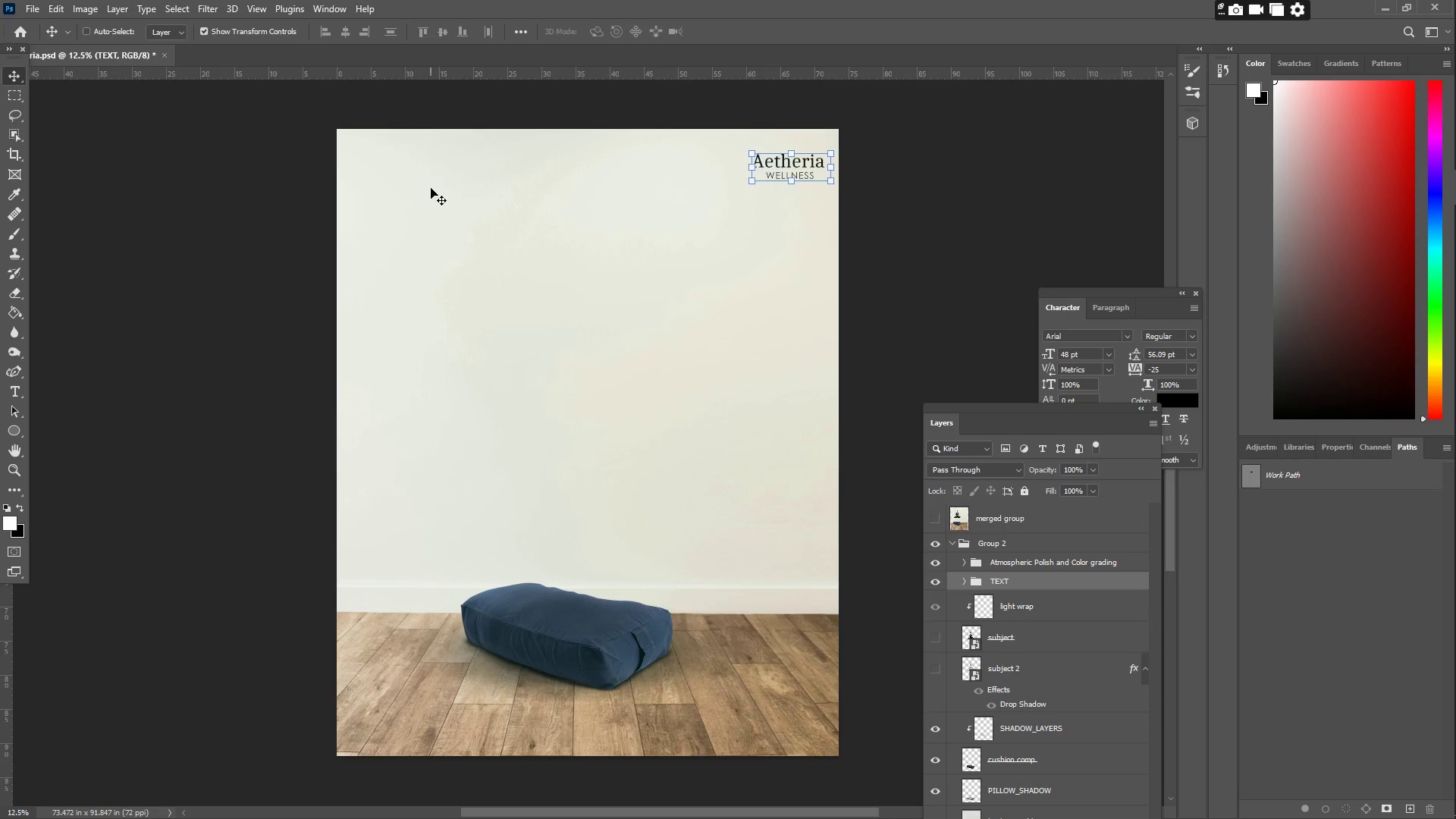 
key(ArrowLeft)
 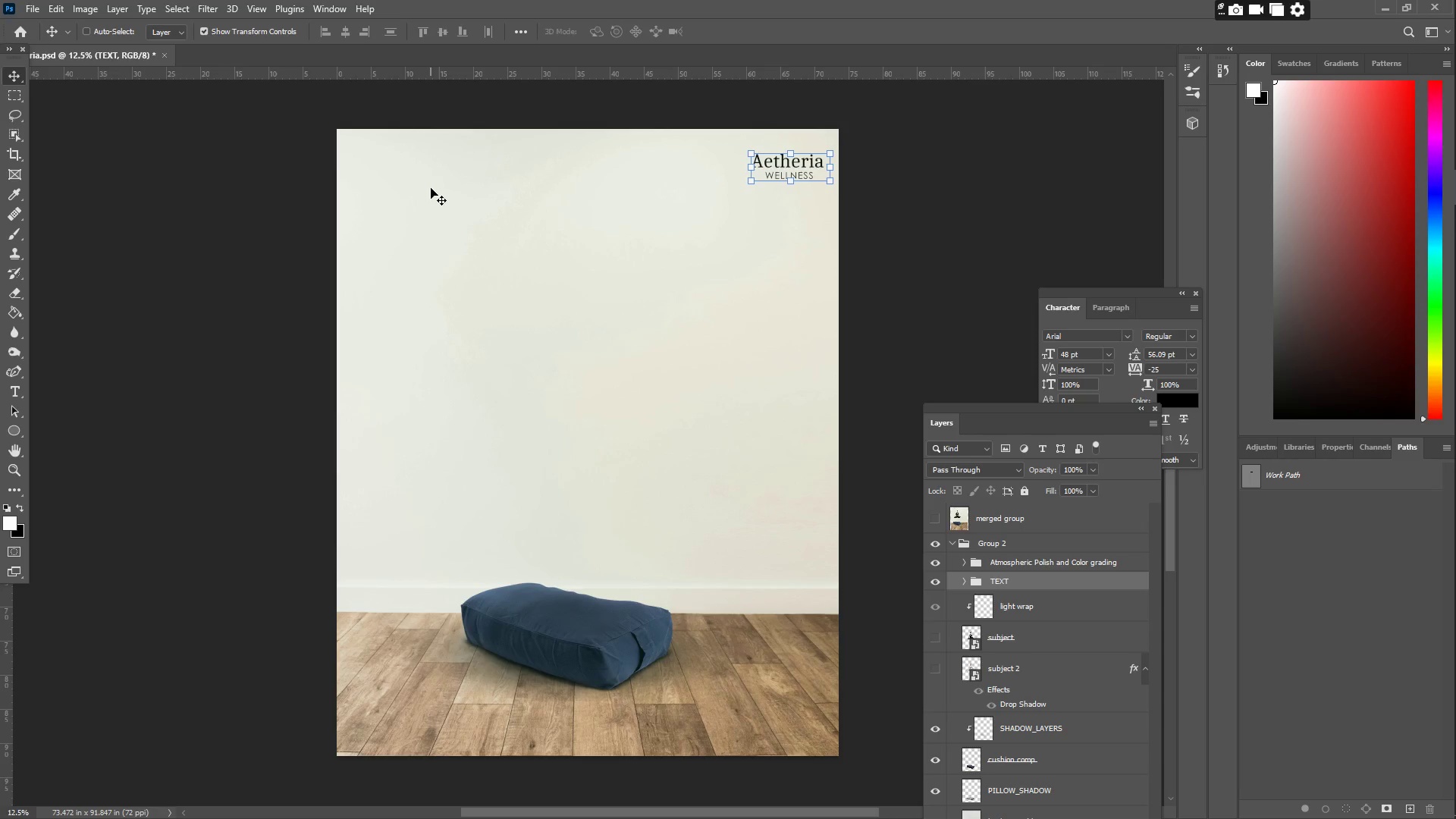 
key(ArrowLeft)
 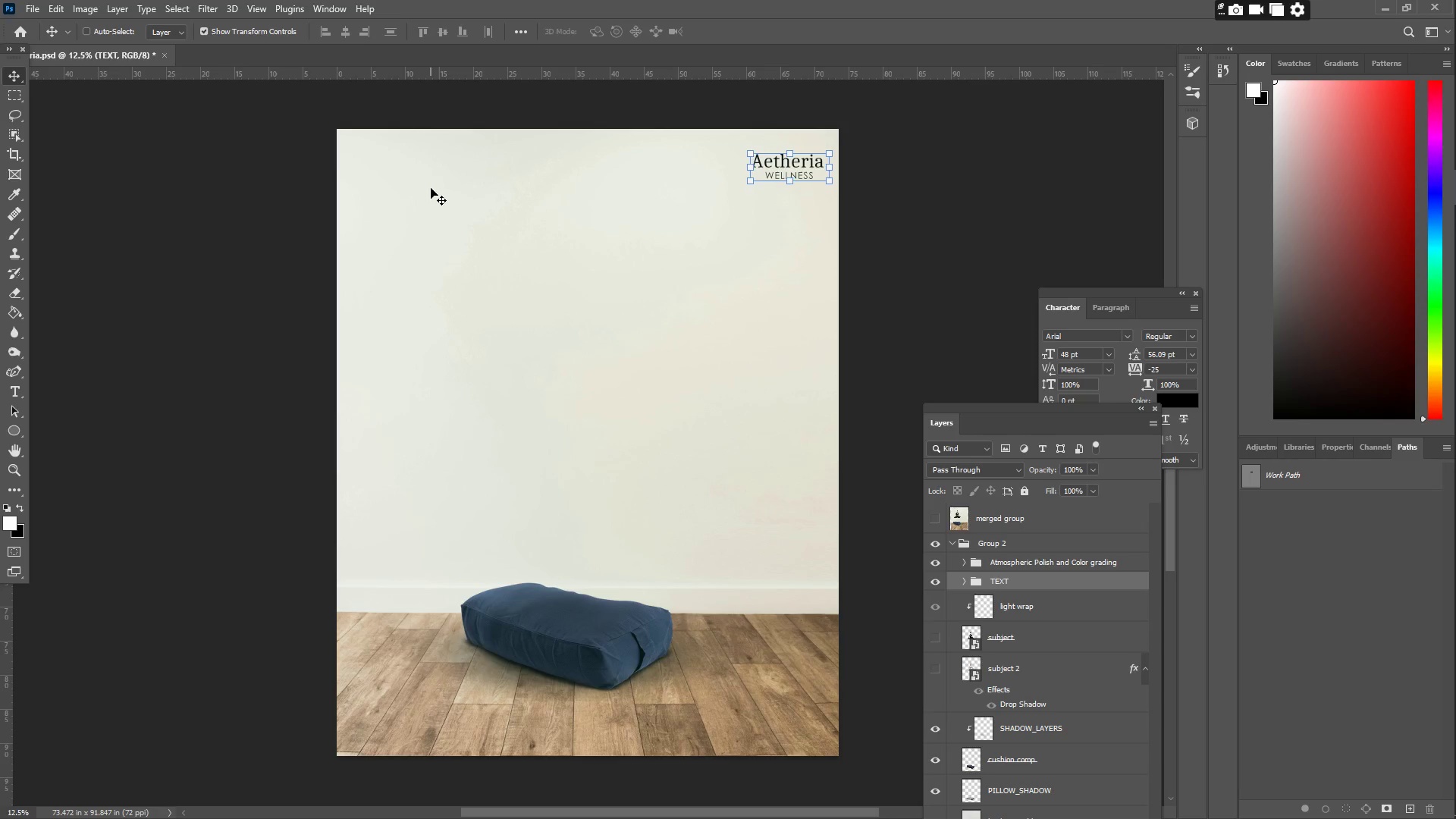 
key(ArrowUp)
 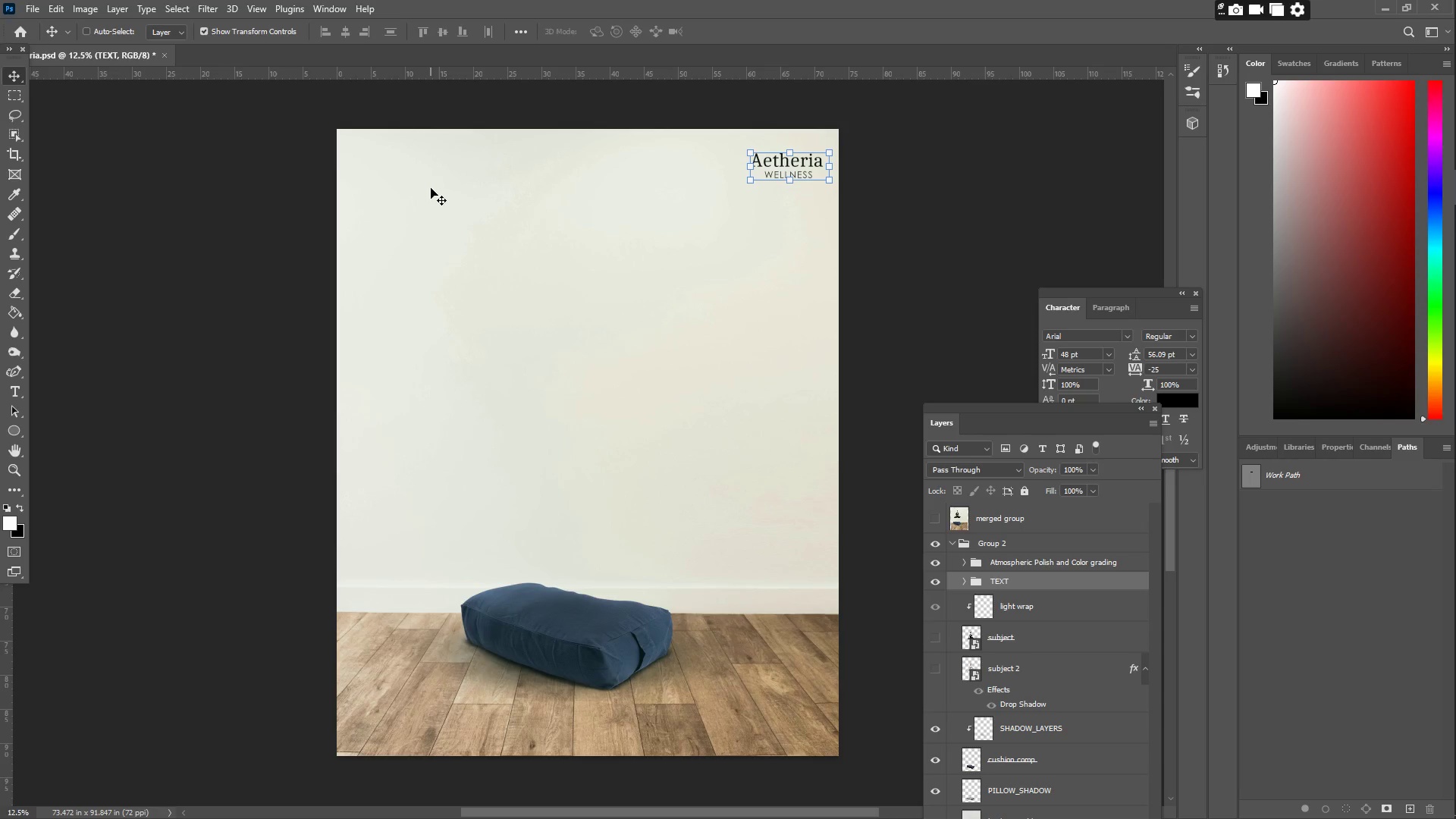 
key(ArrowLeft)
 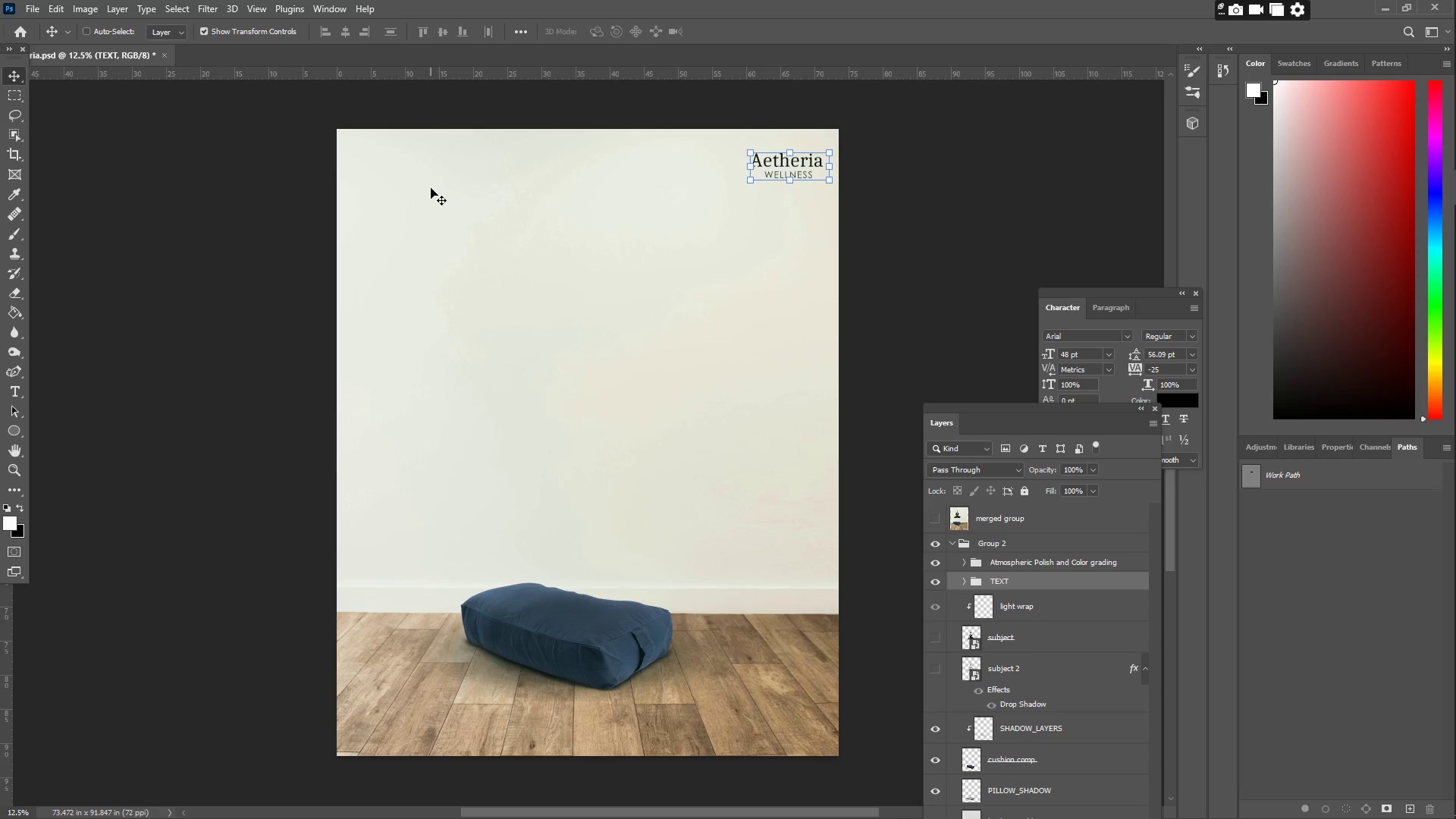 
key(ArrowUp)
 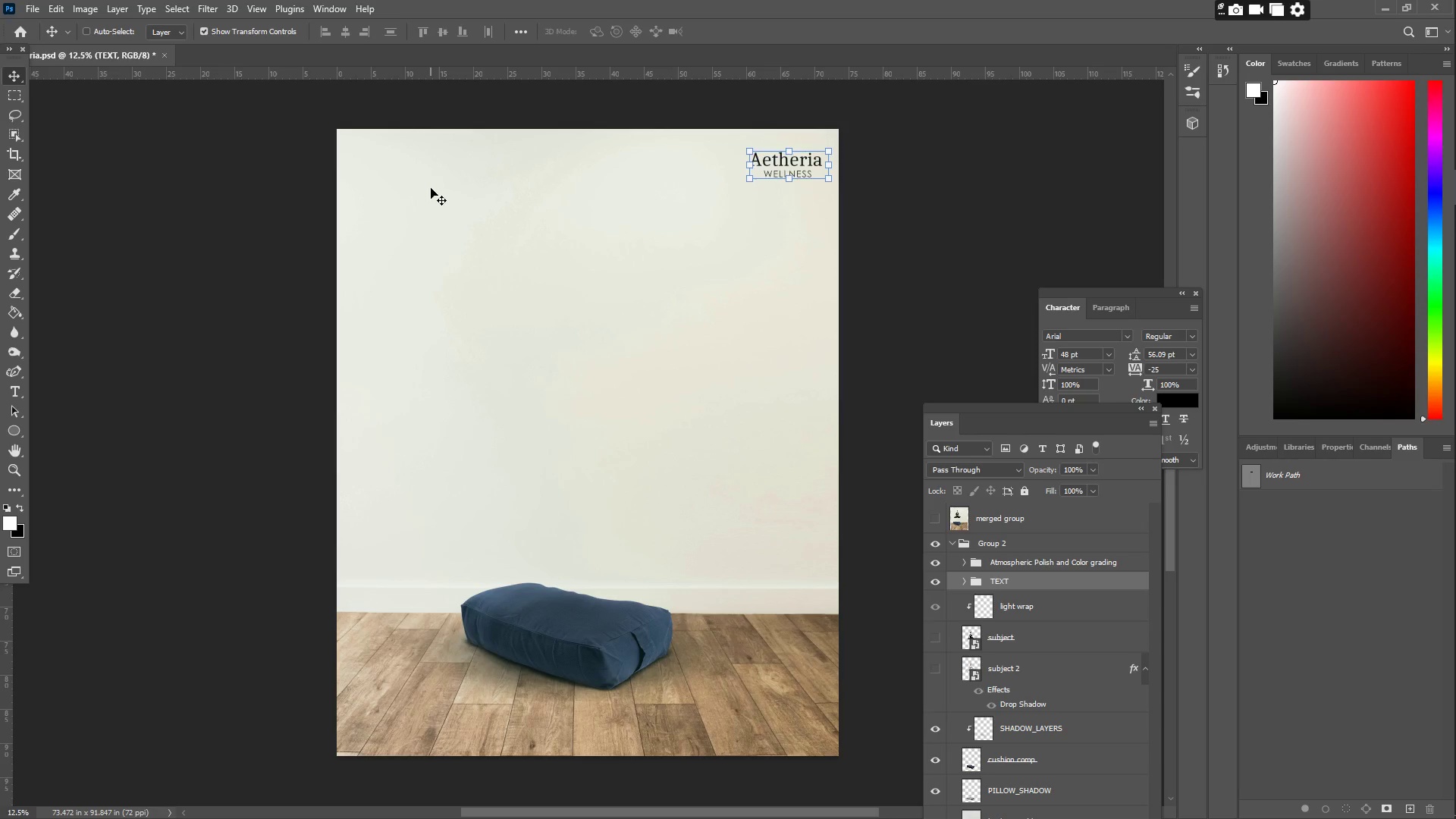 
key(ArrowUp)
 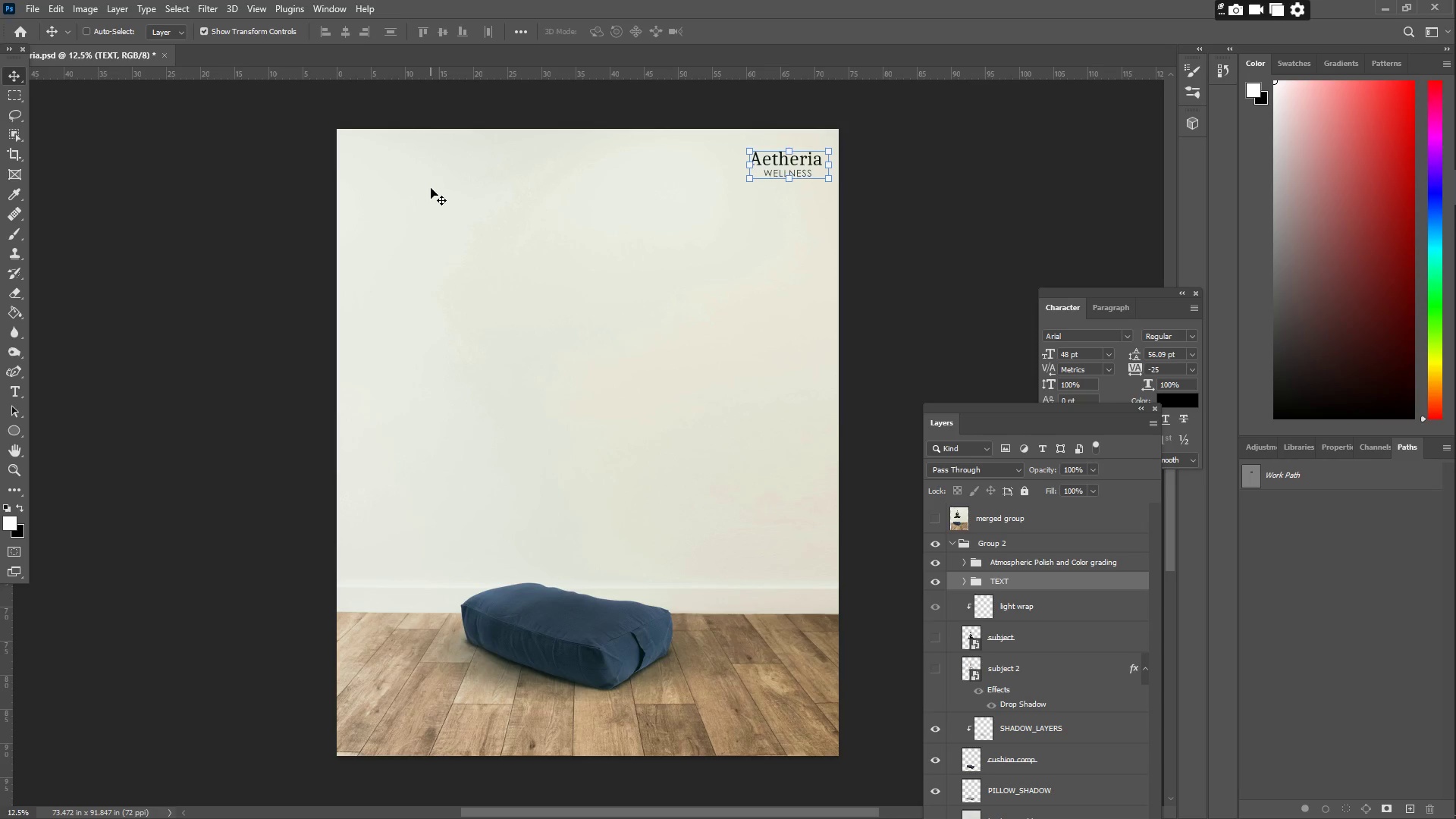 
key(ArrowUp)
 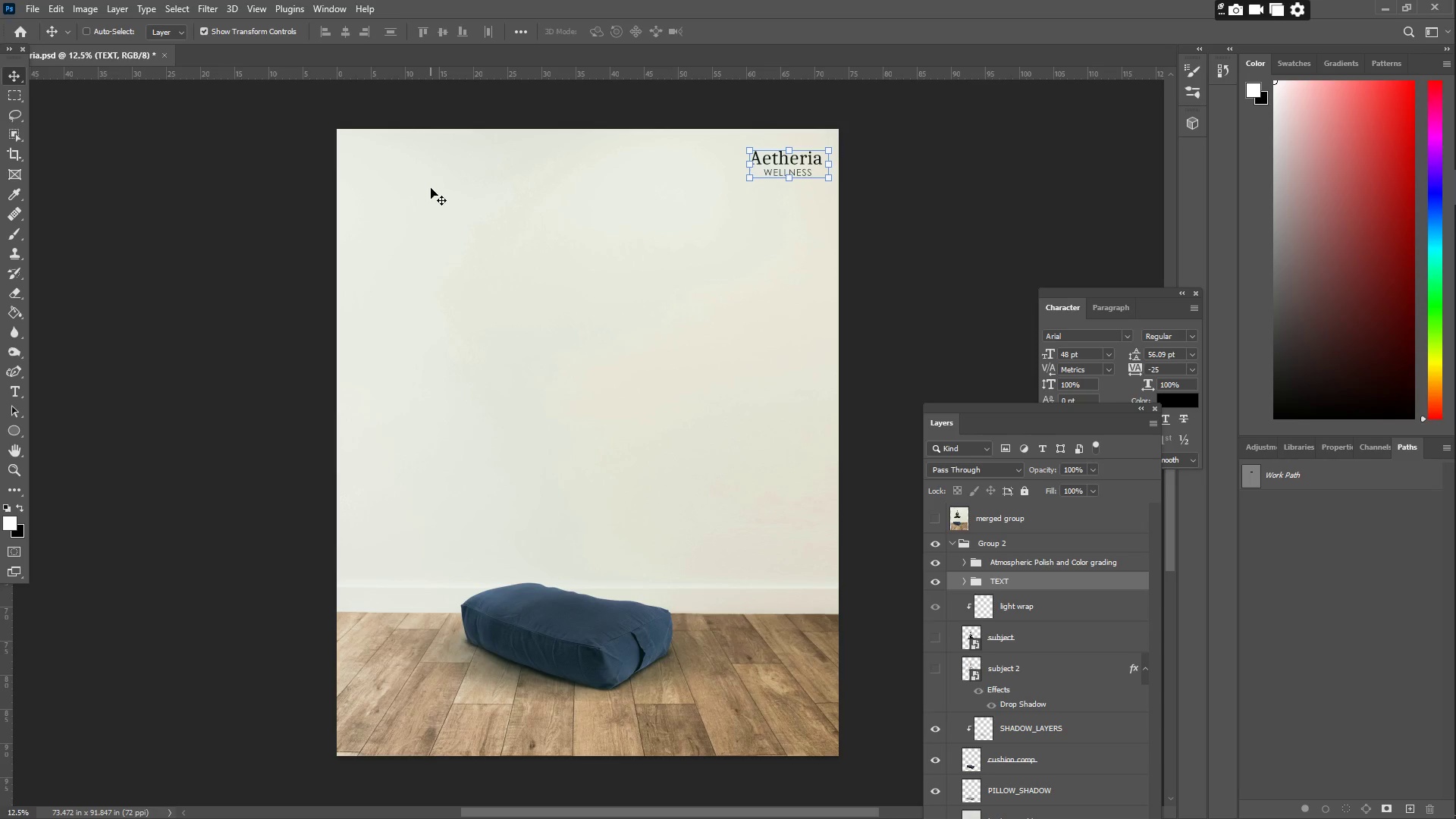 
key(ArrowUp)
 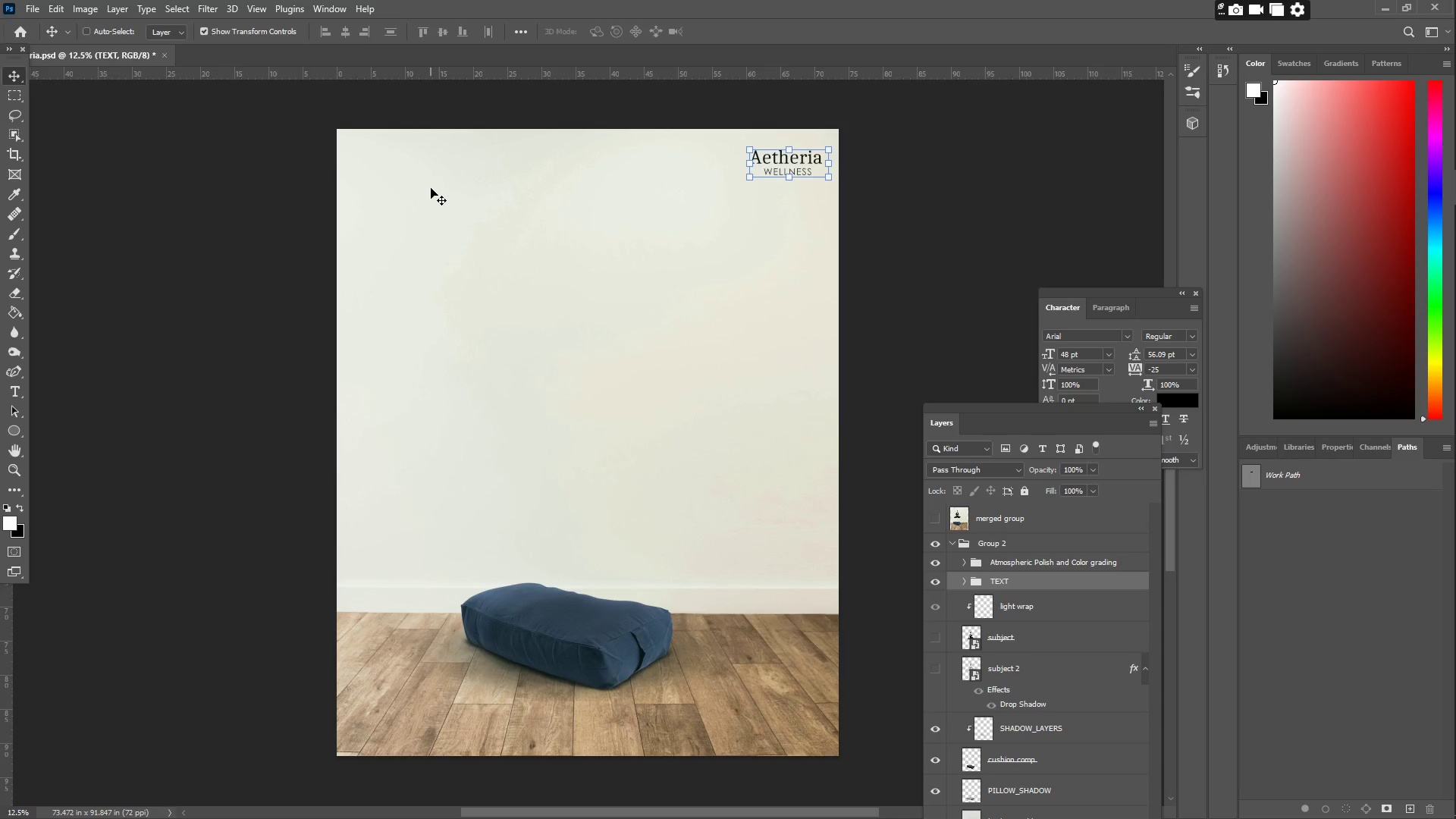 
key(ArrowUp)
 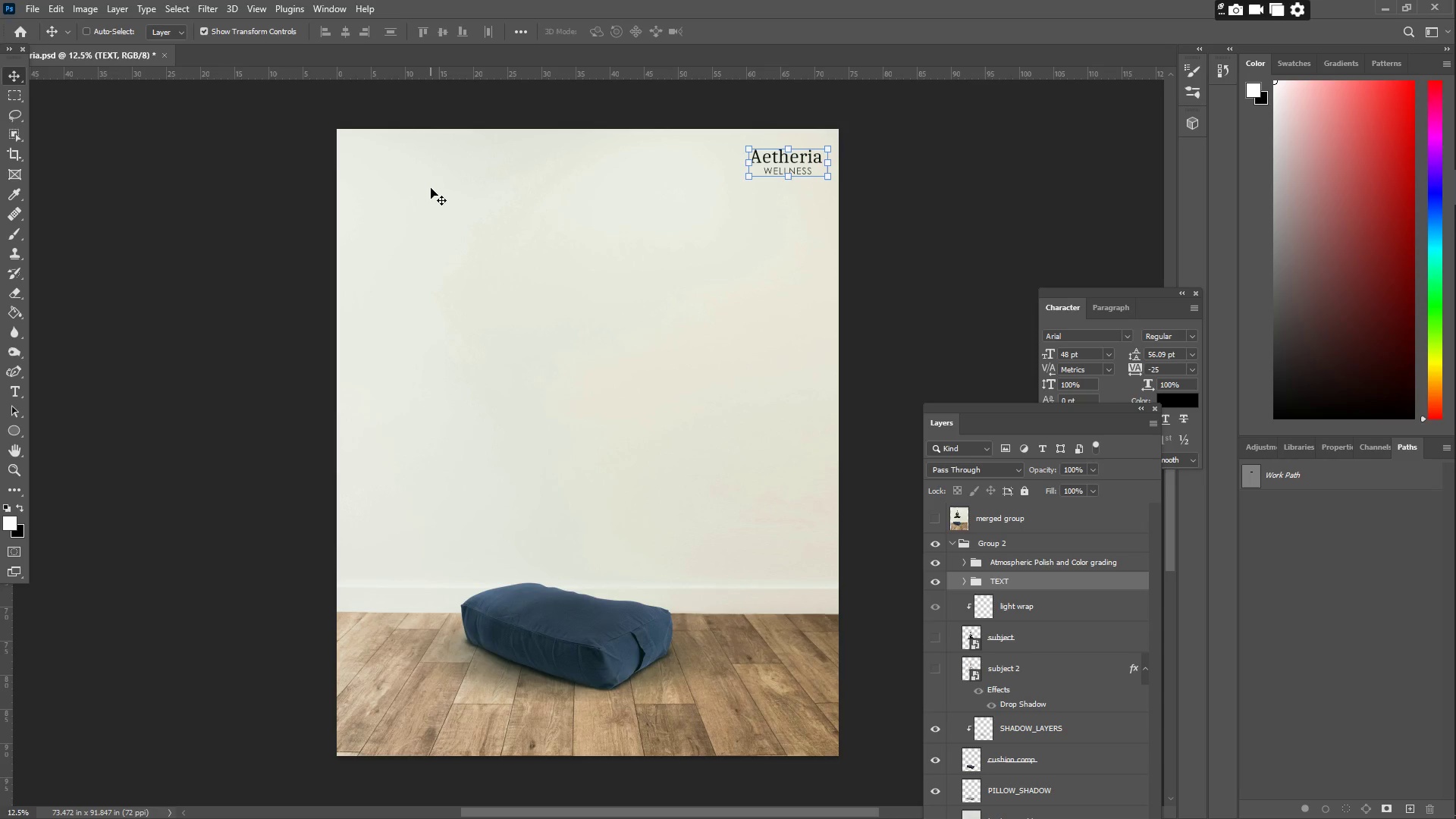 
key(ArrowLeft)
 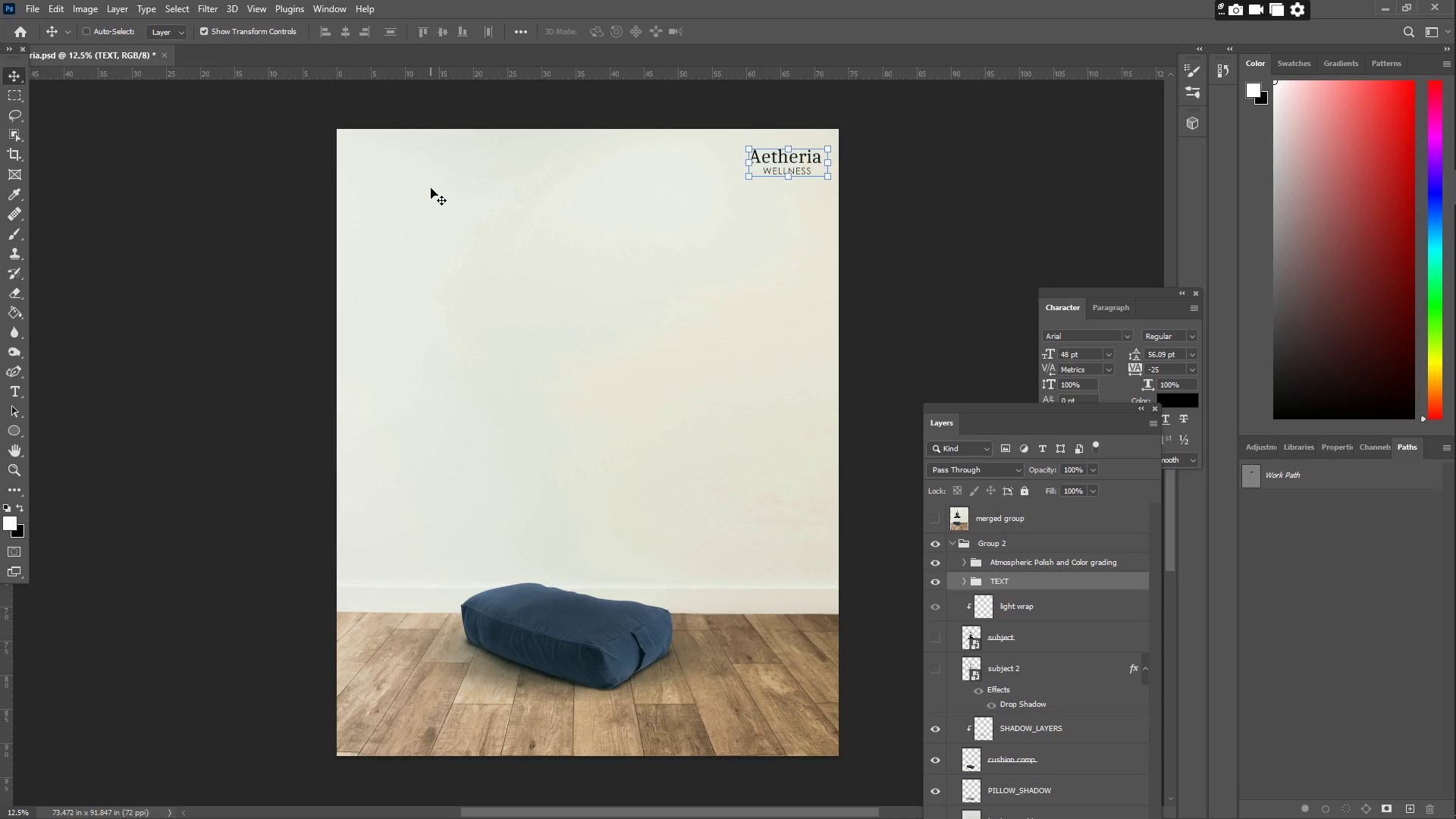 
key(Z)
 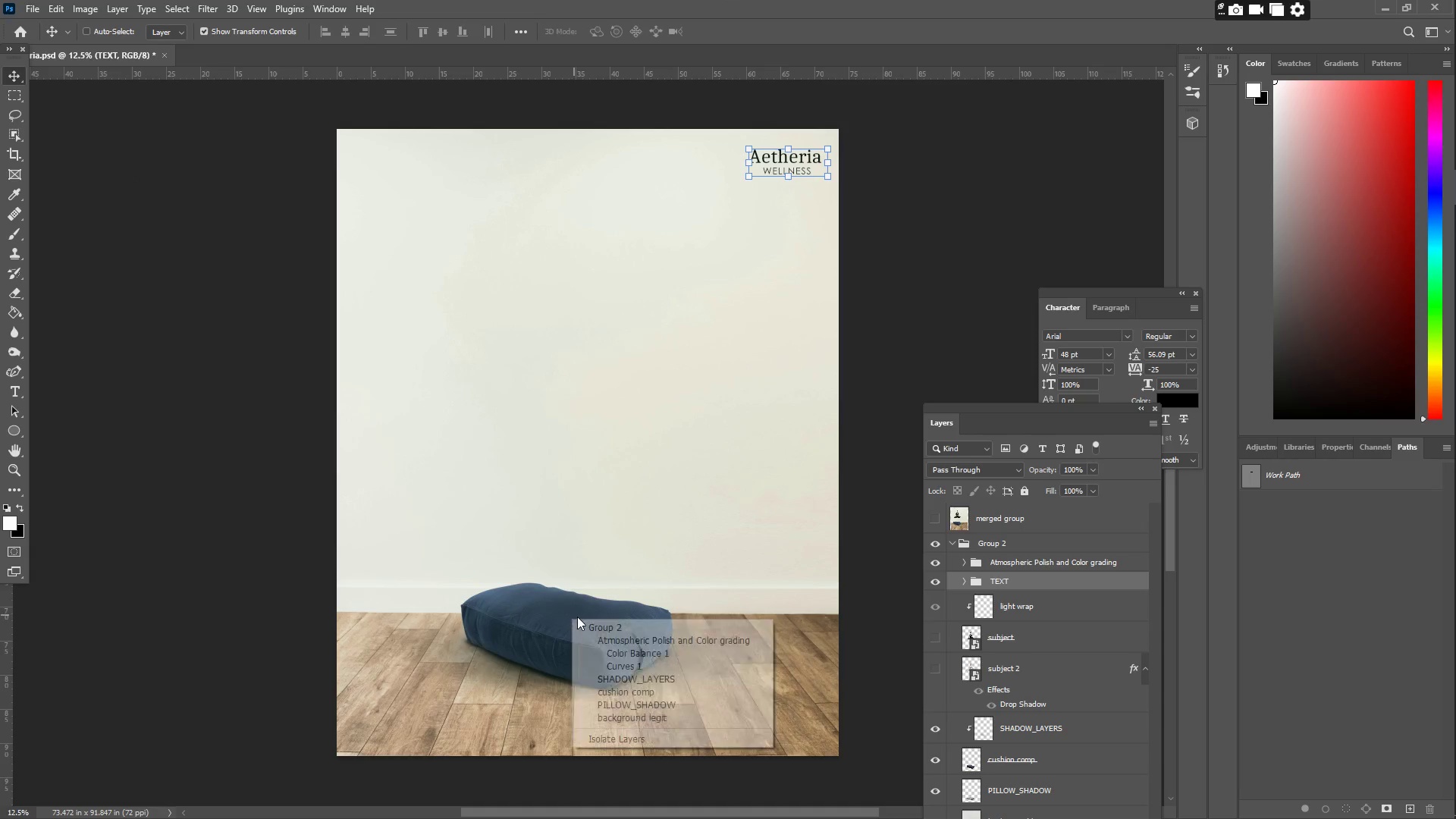 
wait(5.7)
 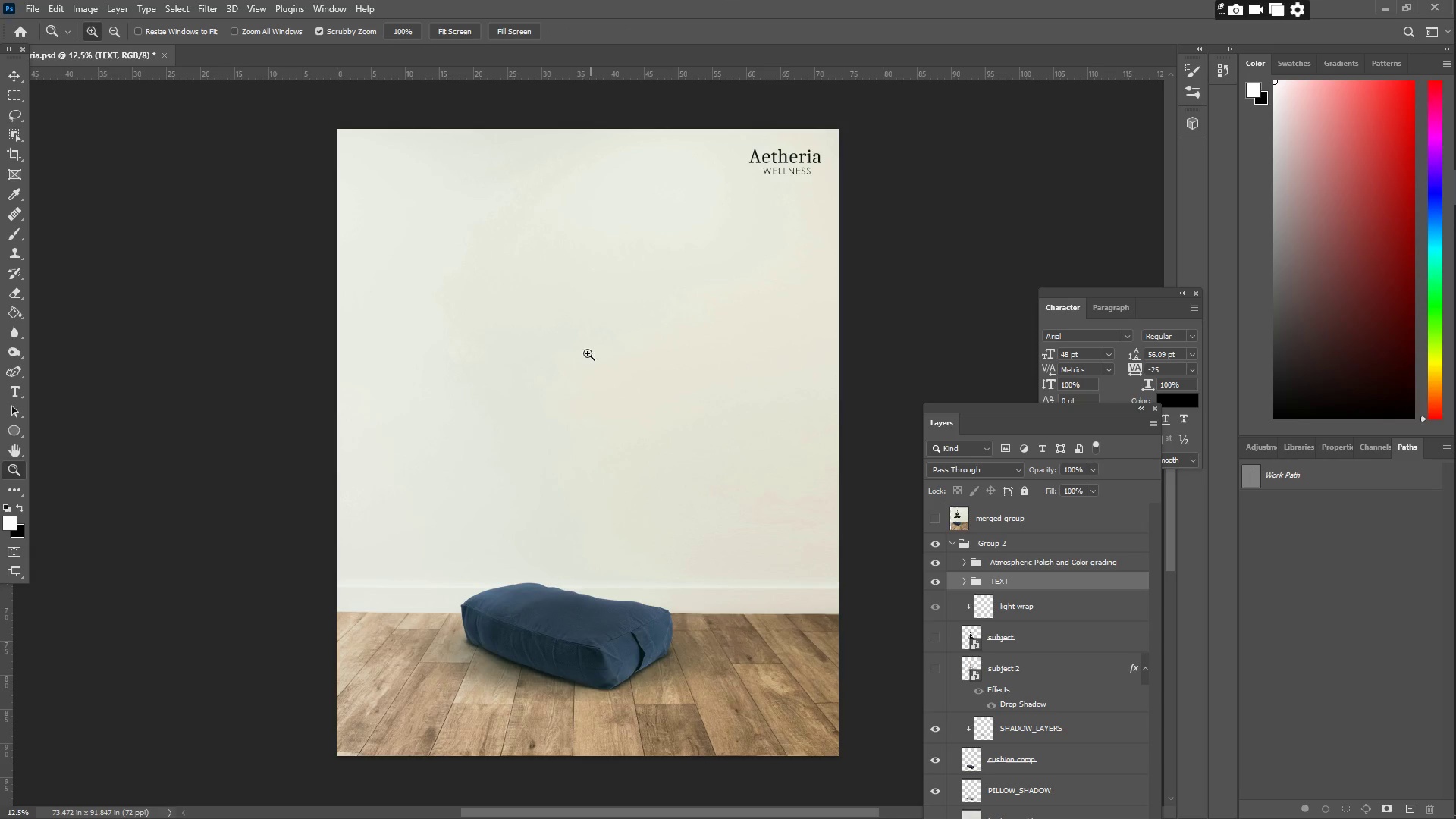 
left_click([604, 626])
 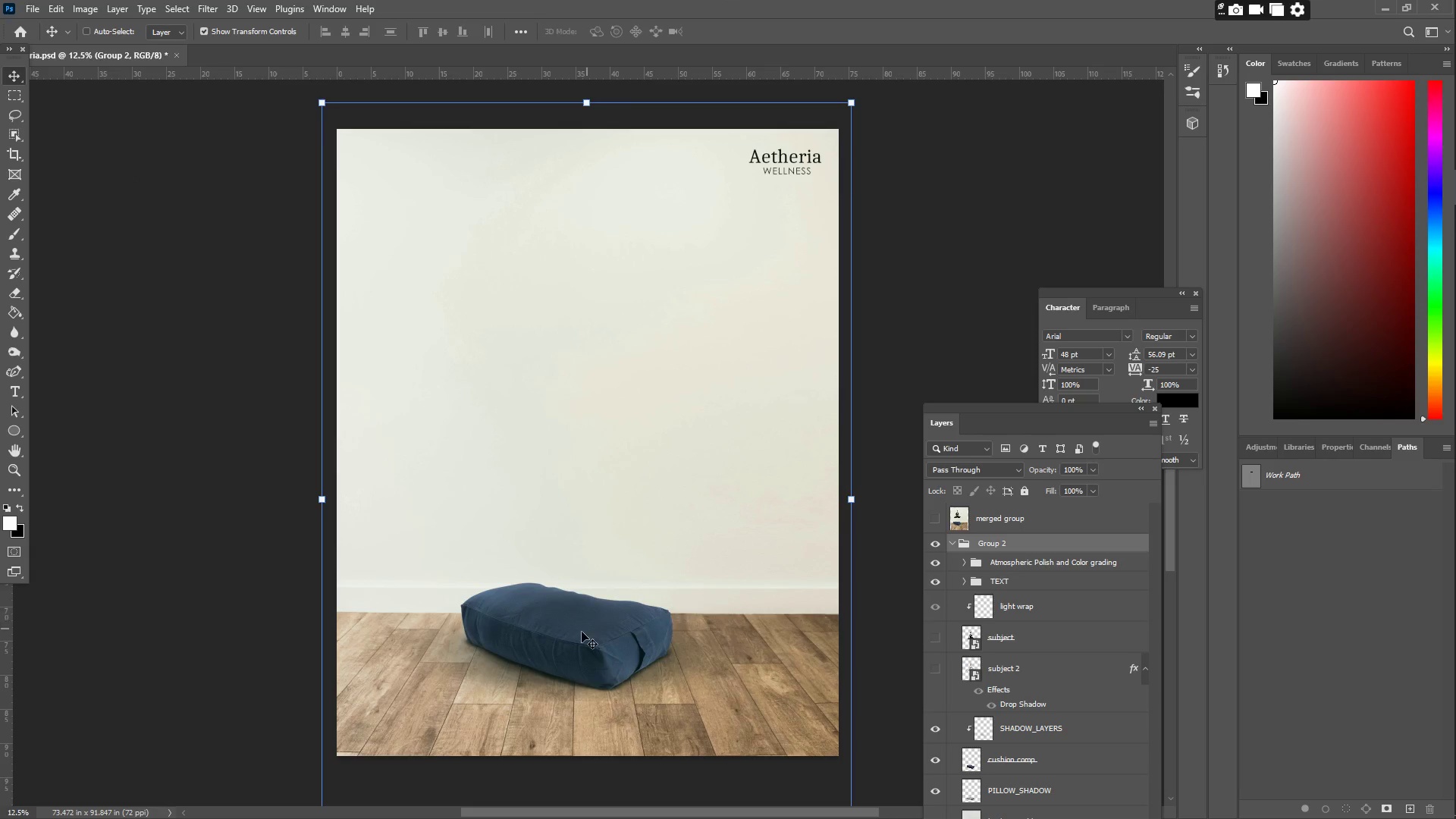 
right_click([575, 625])
 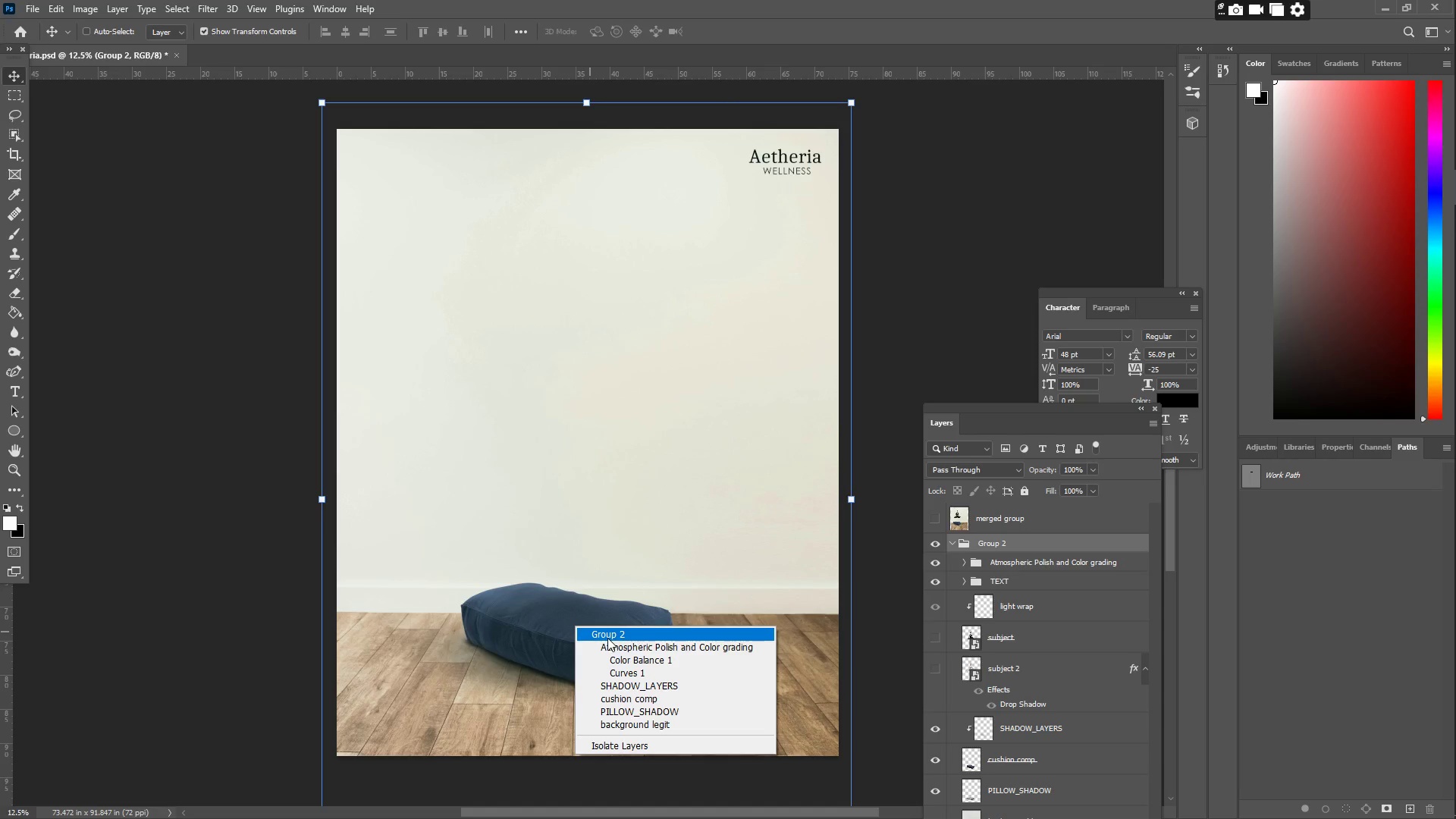 
right_click([571, 617])
 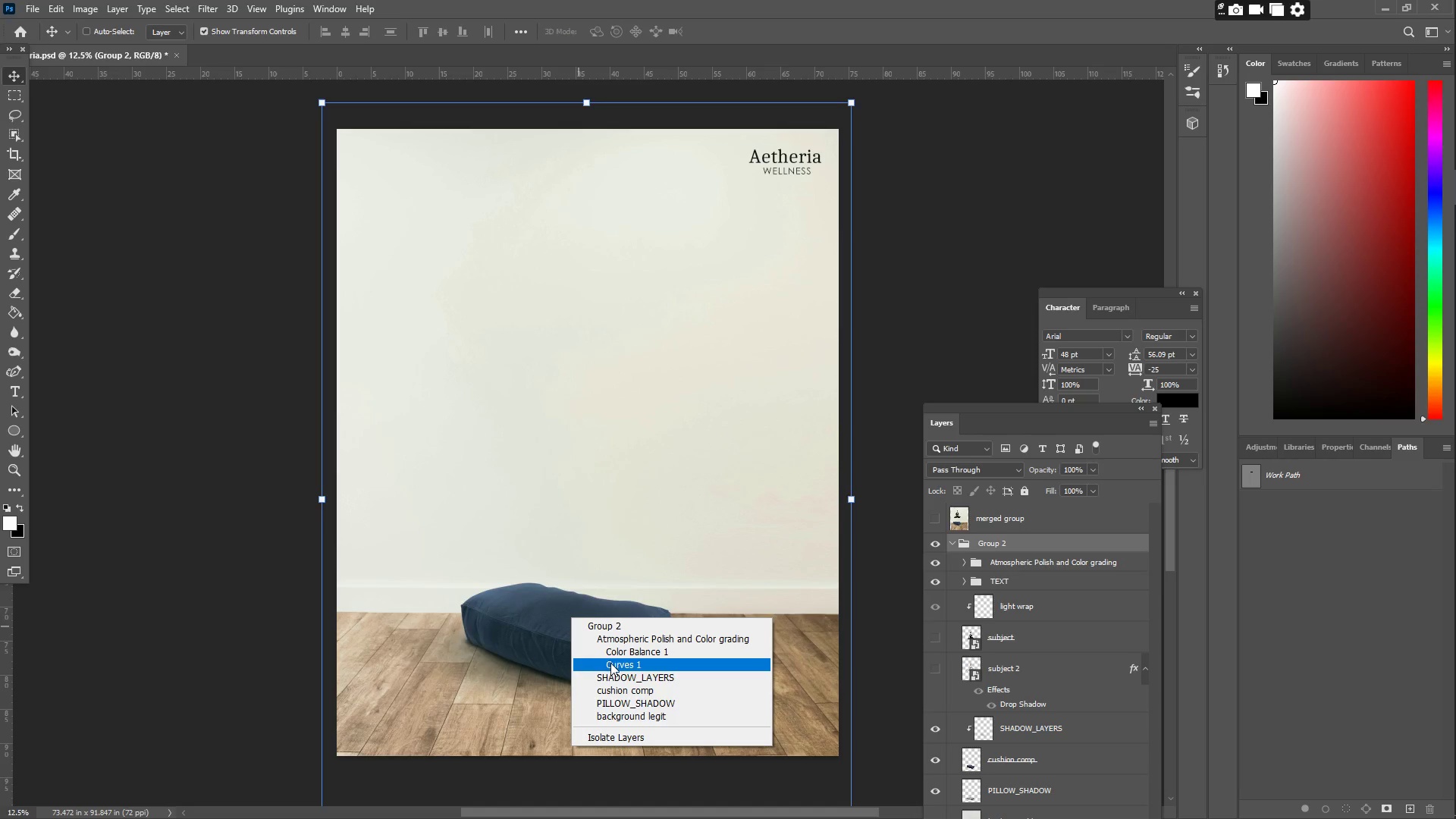 
left_click([611, 664])
 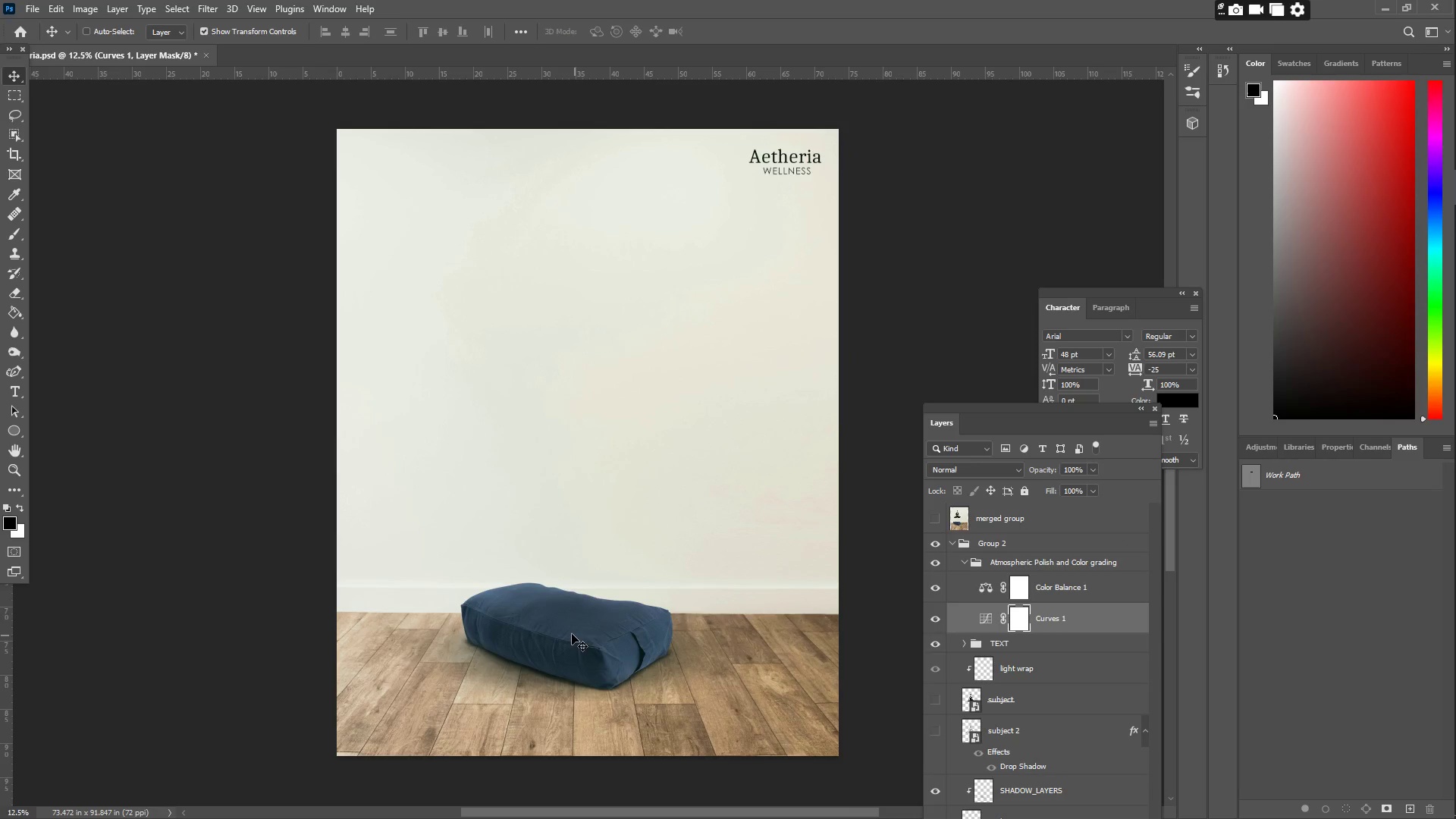 
right_click([568, 629])
 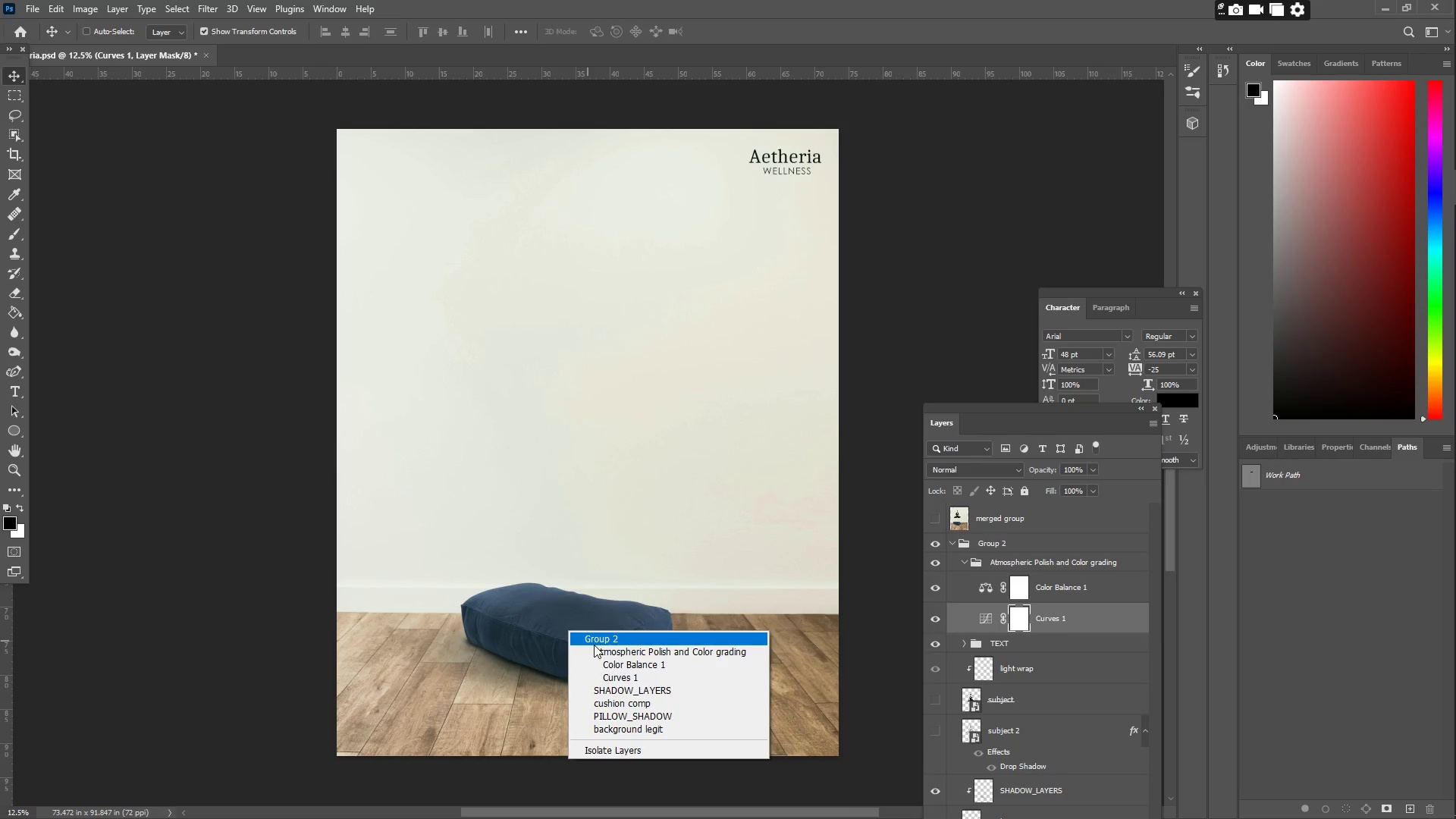 
left_click([594, 645])
 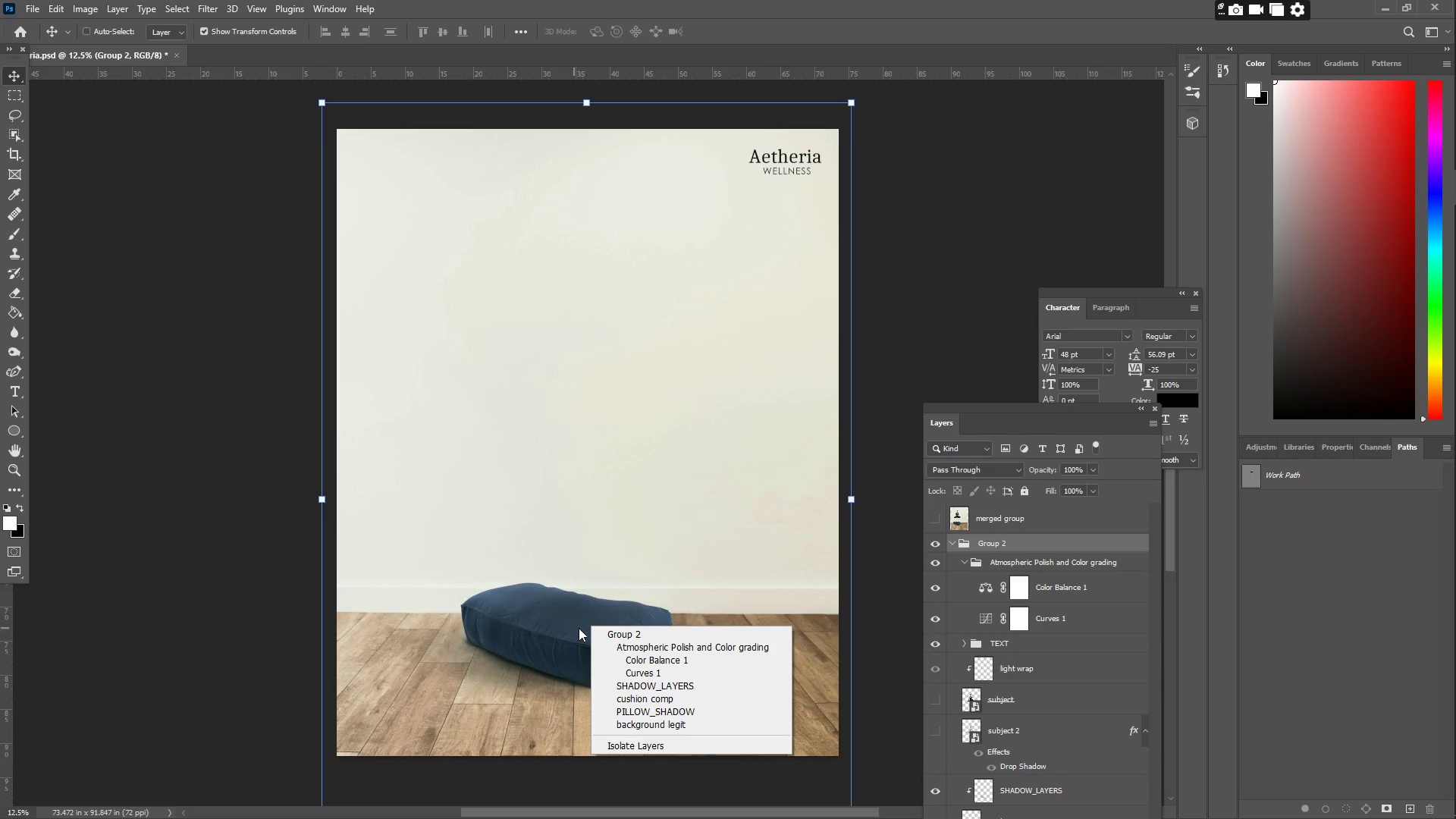 
left_click([609, 635])
 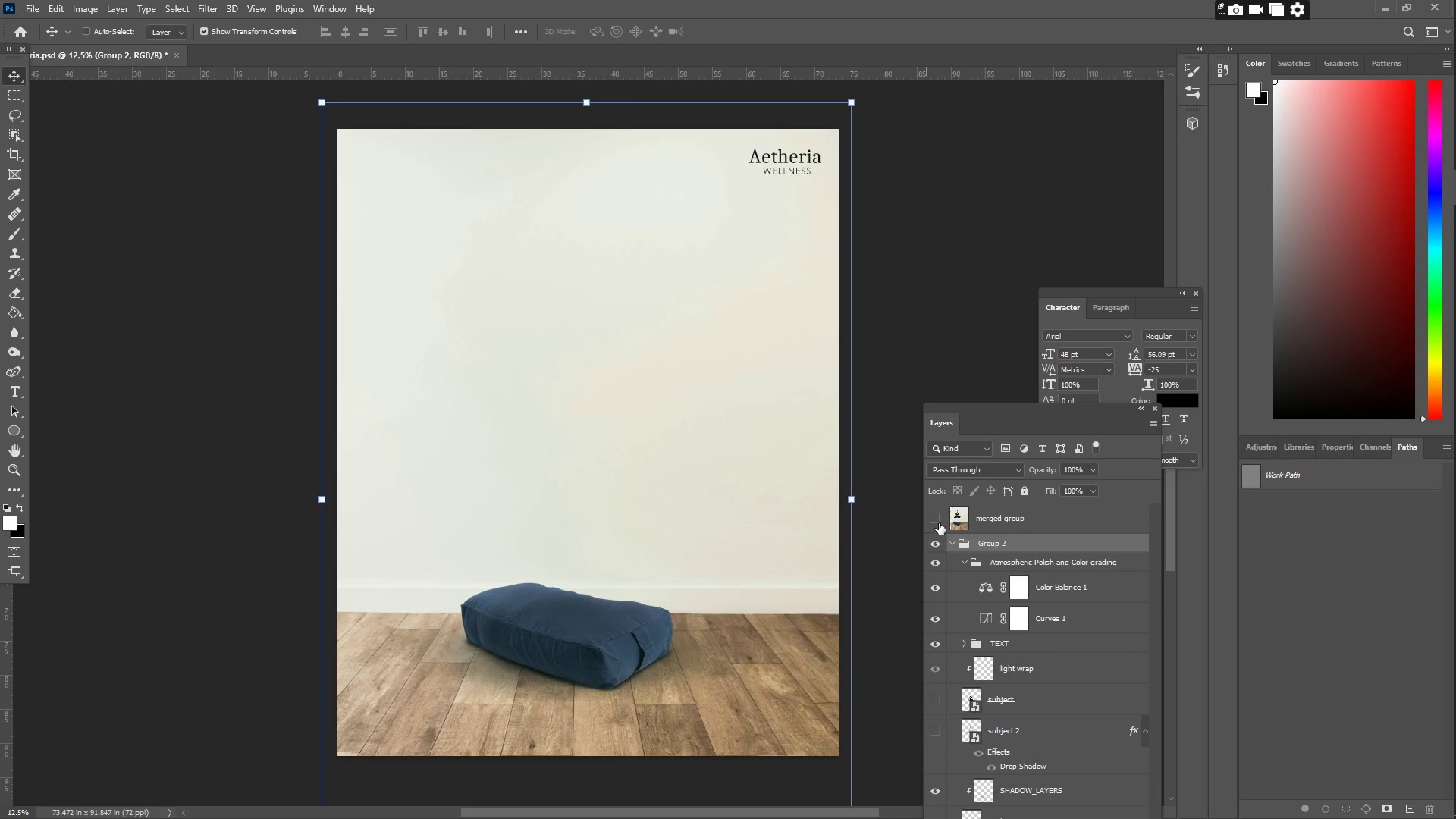 
left_click([938, 522])
 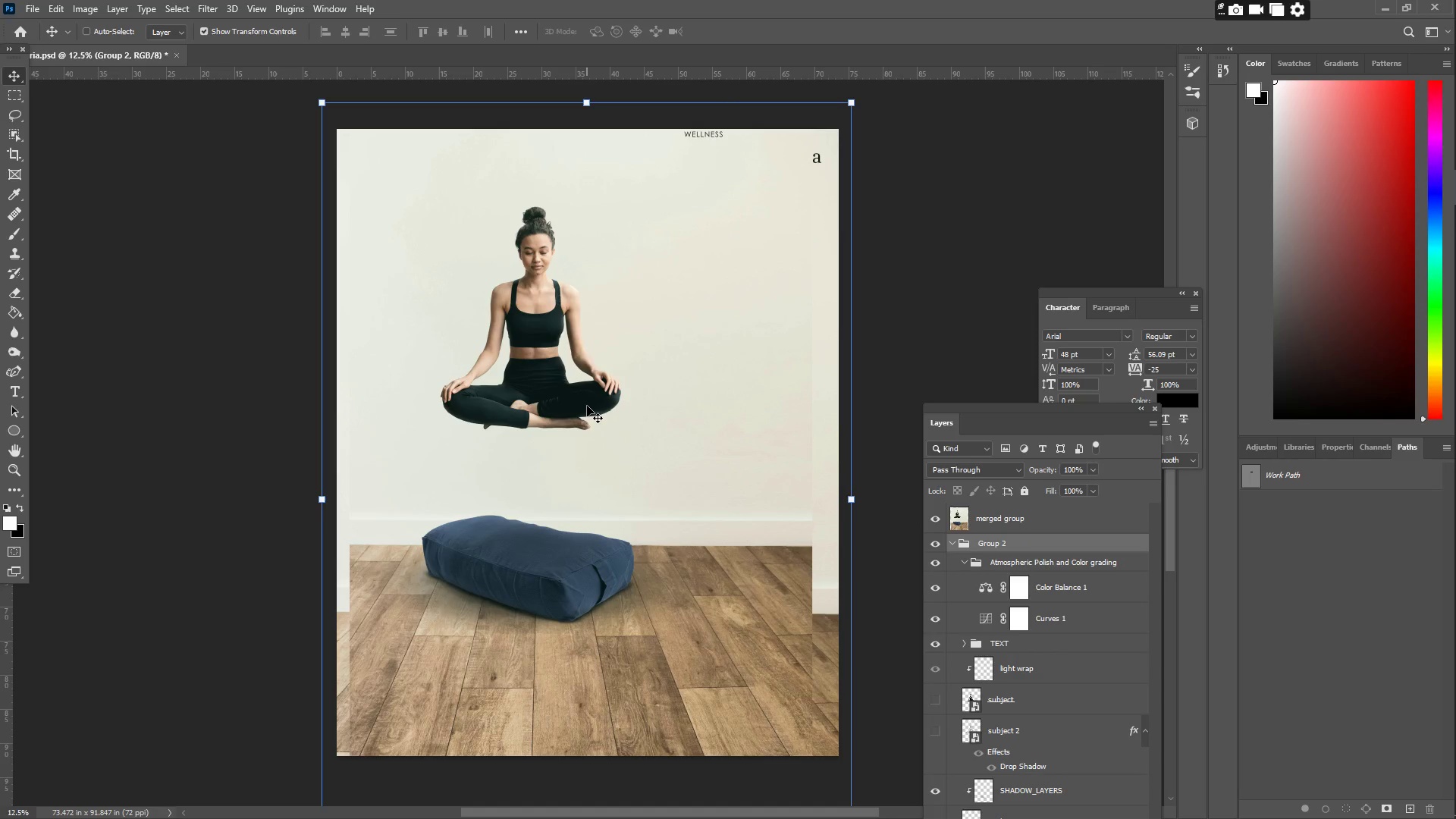 
right_click([581, 372])
 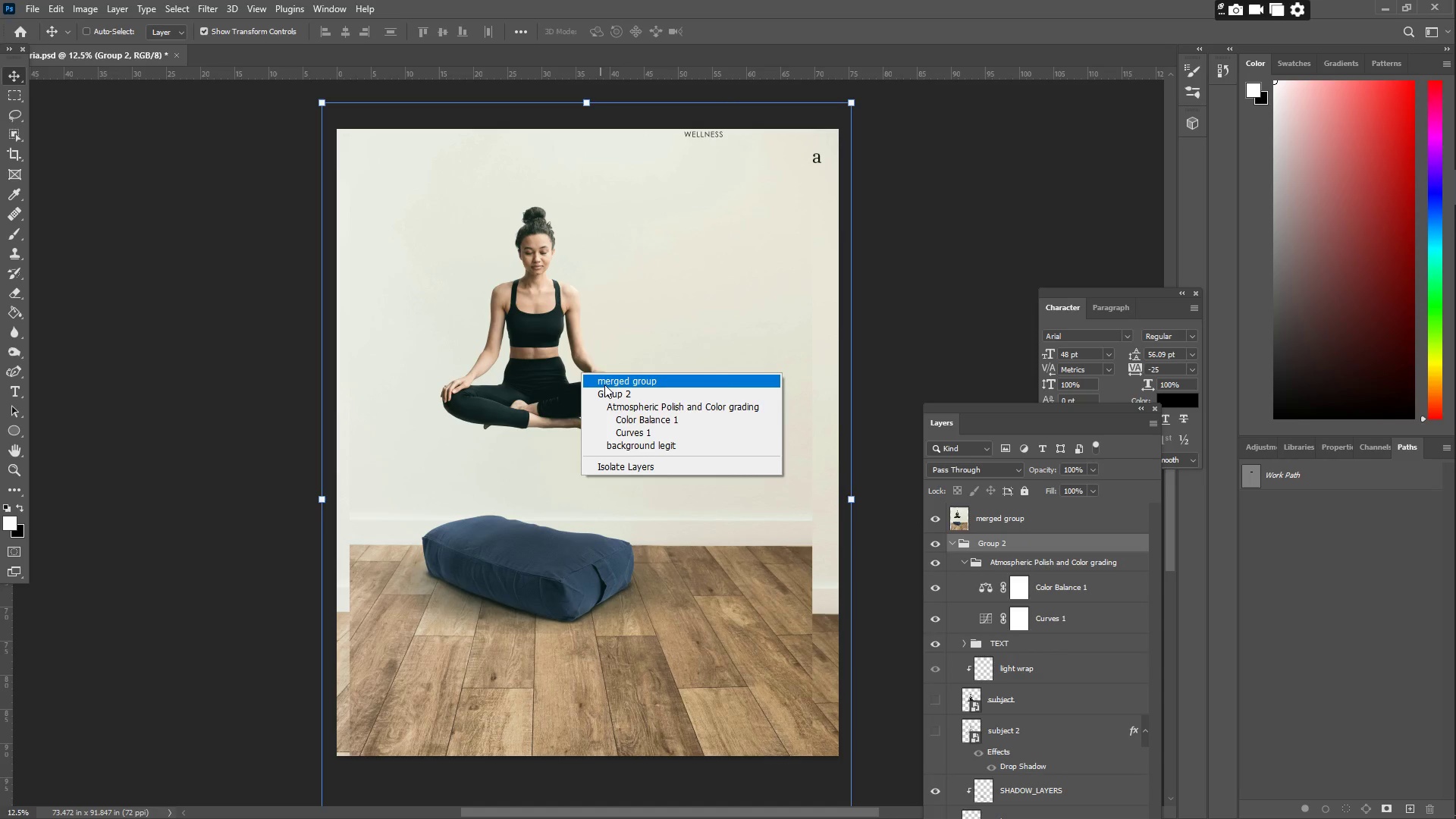 
left_click([604, 384])
 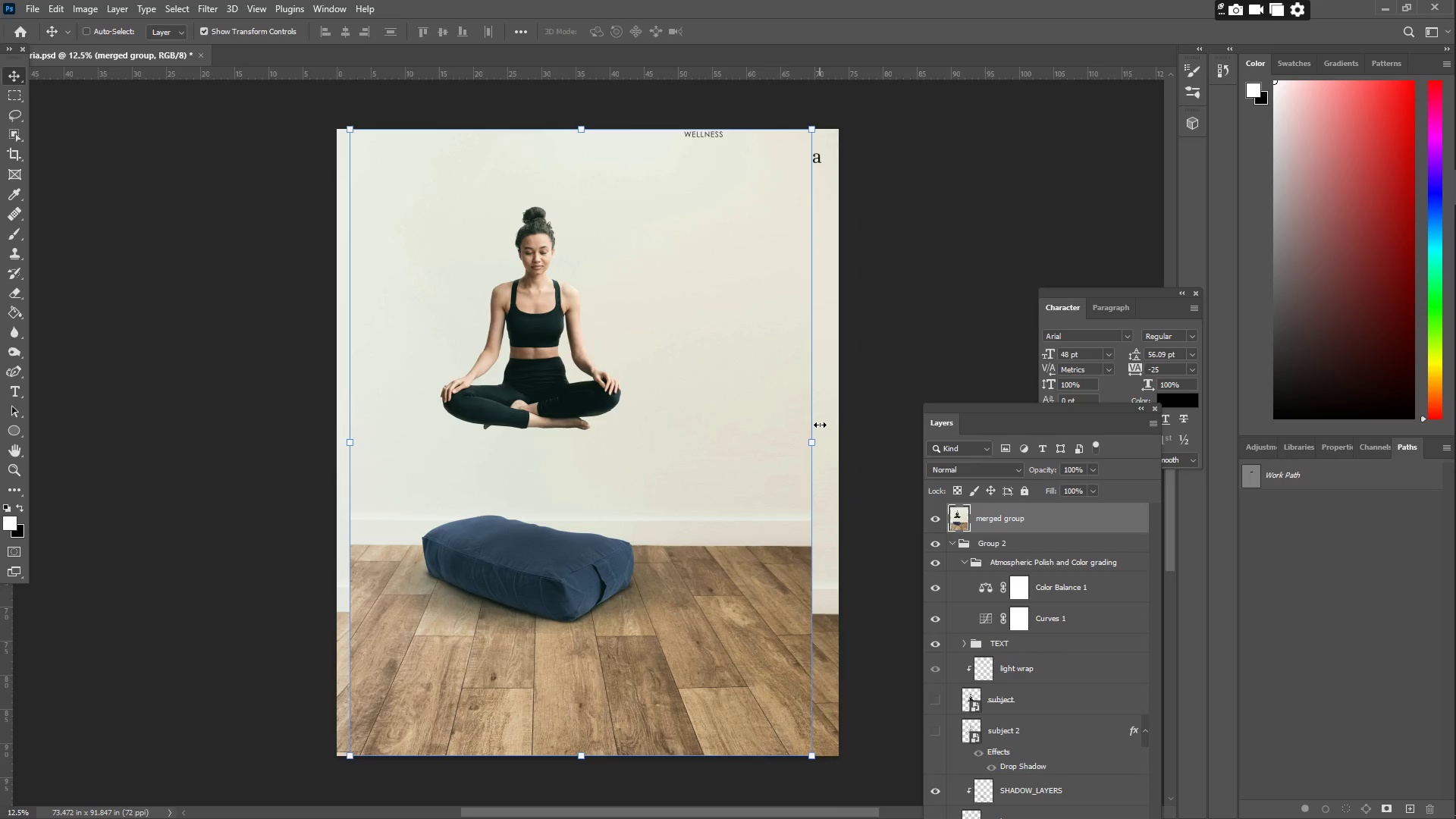 
key(Delete)
 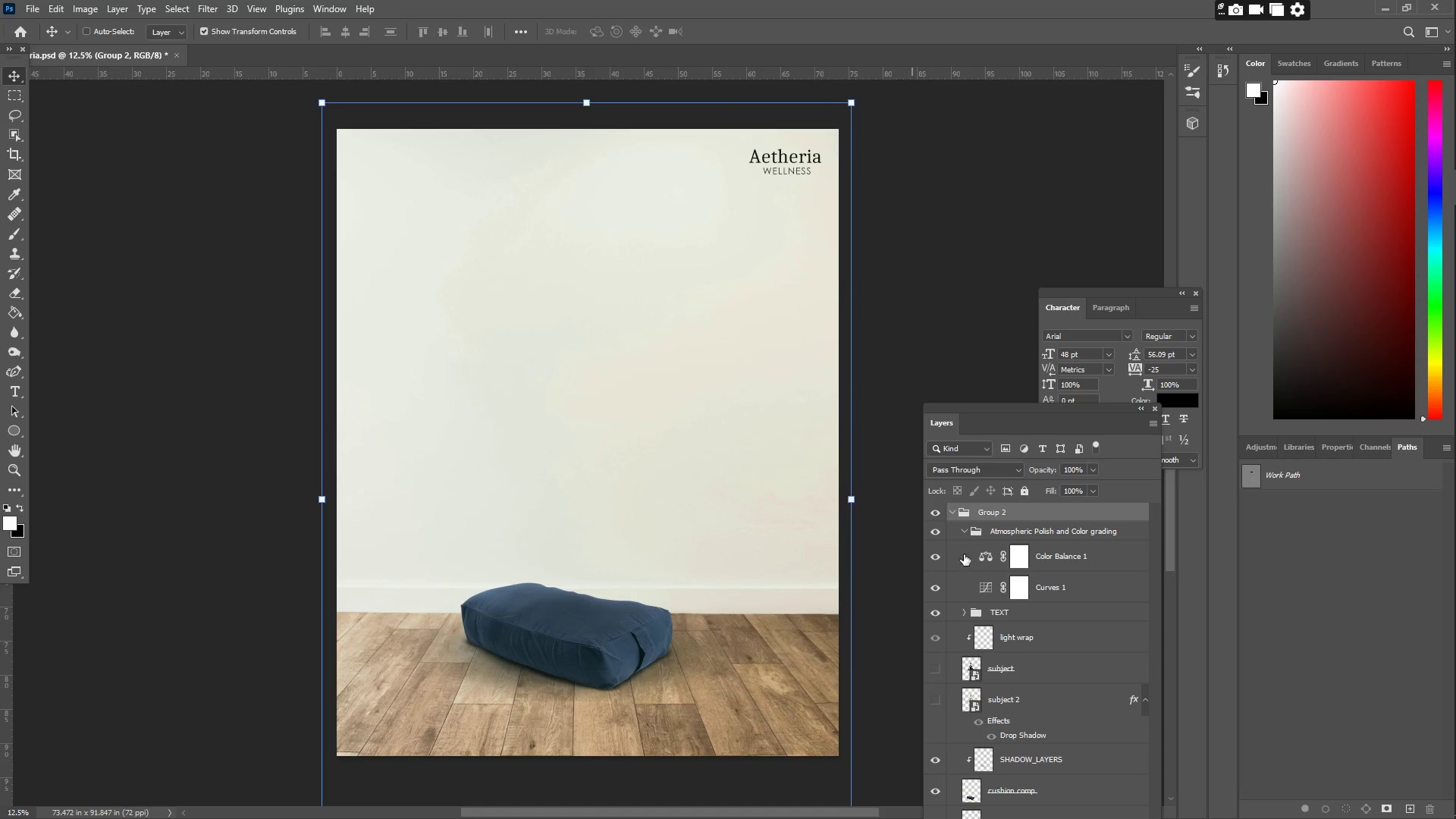 
scroll: coordinate [1034, 604], scroll_direction: down, amount: 2.0
 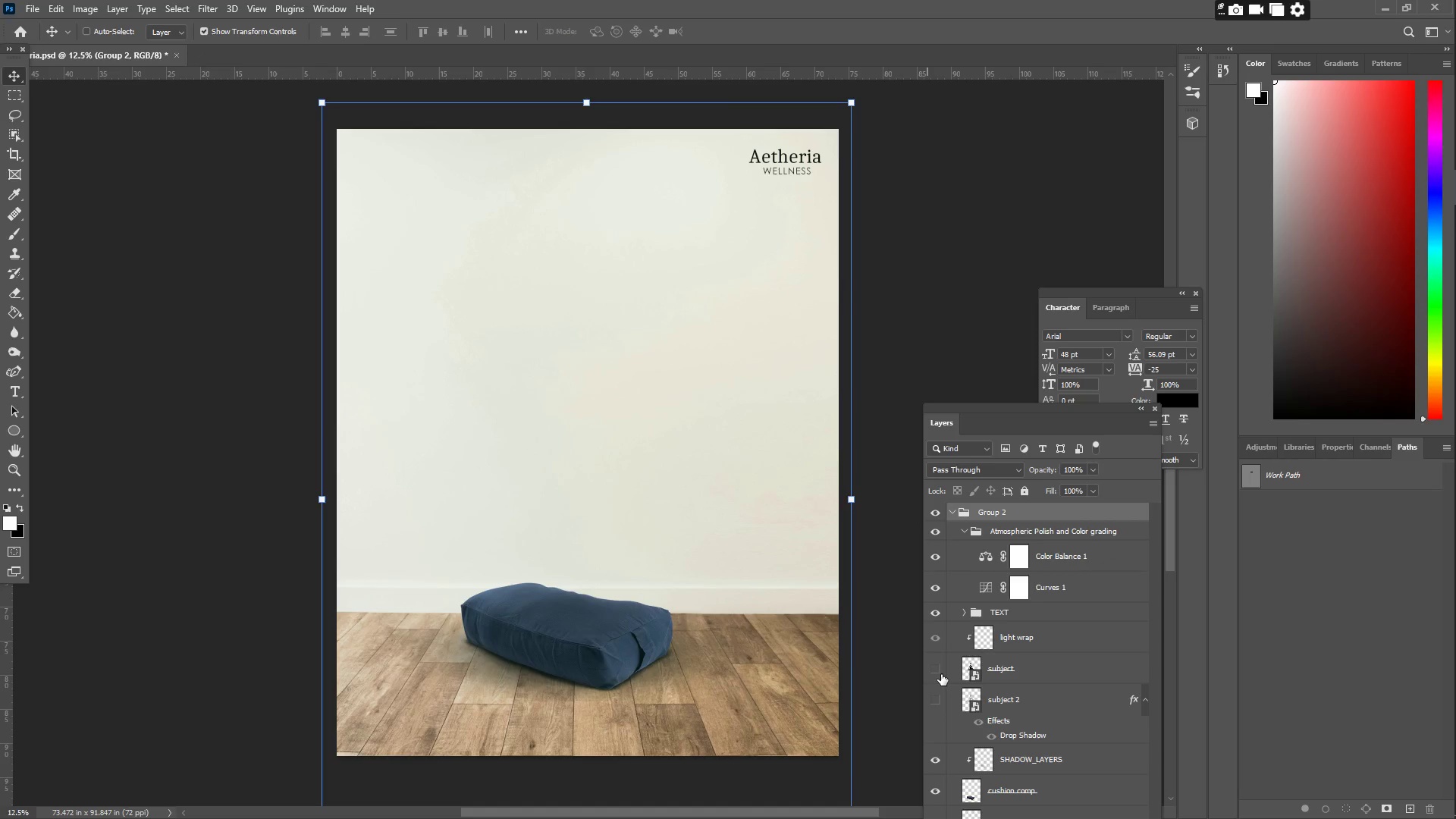 
left_click([939, 673])
 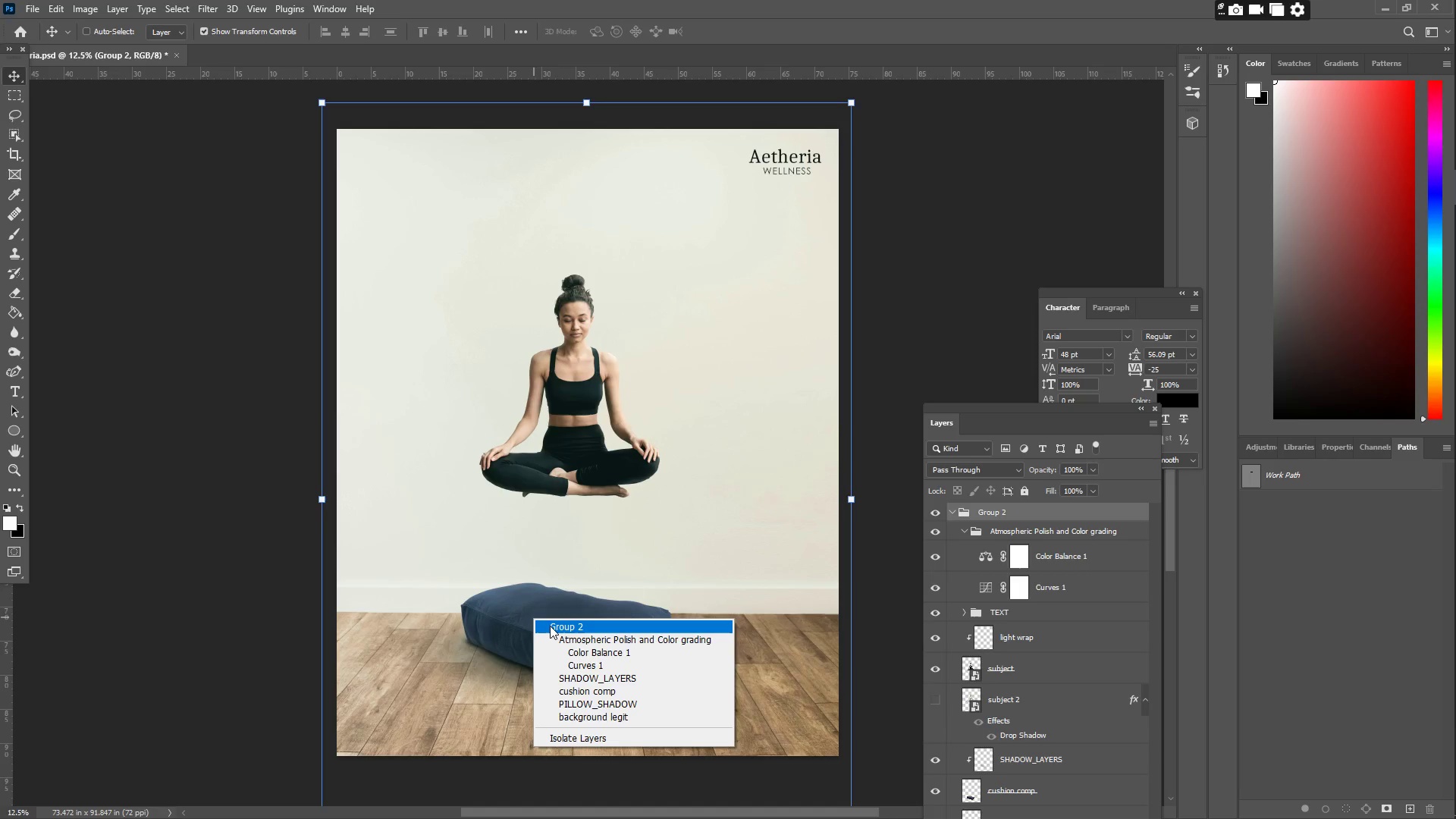 
left_click([554, 628])
 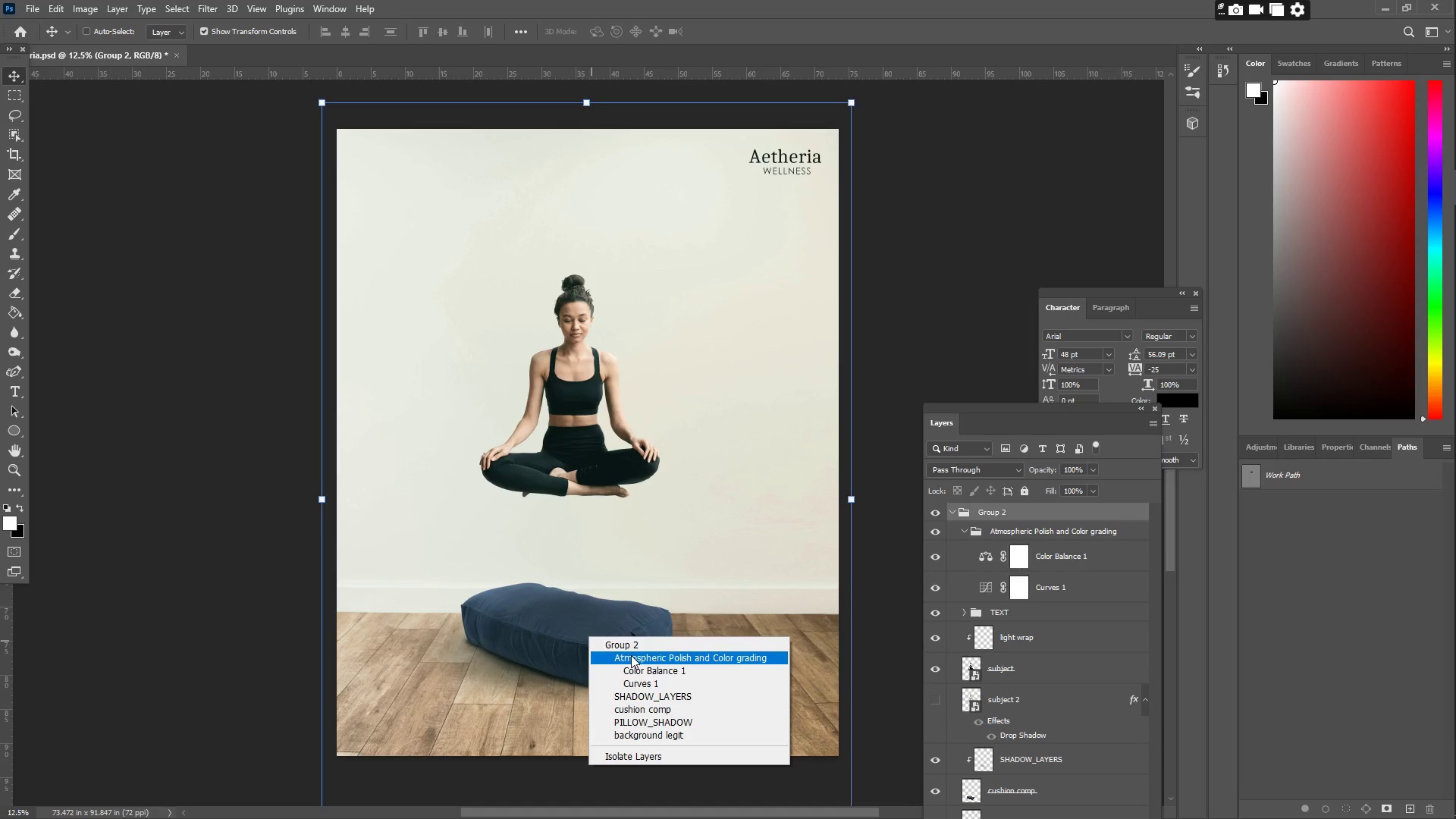 
left_click([634, 656])
 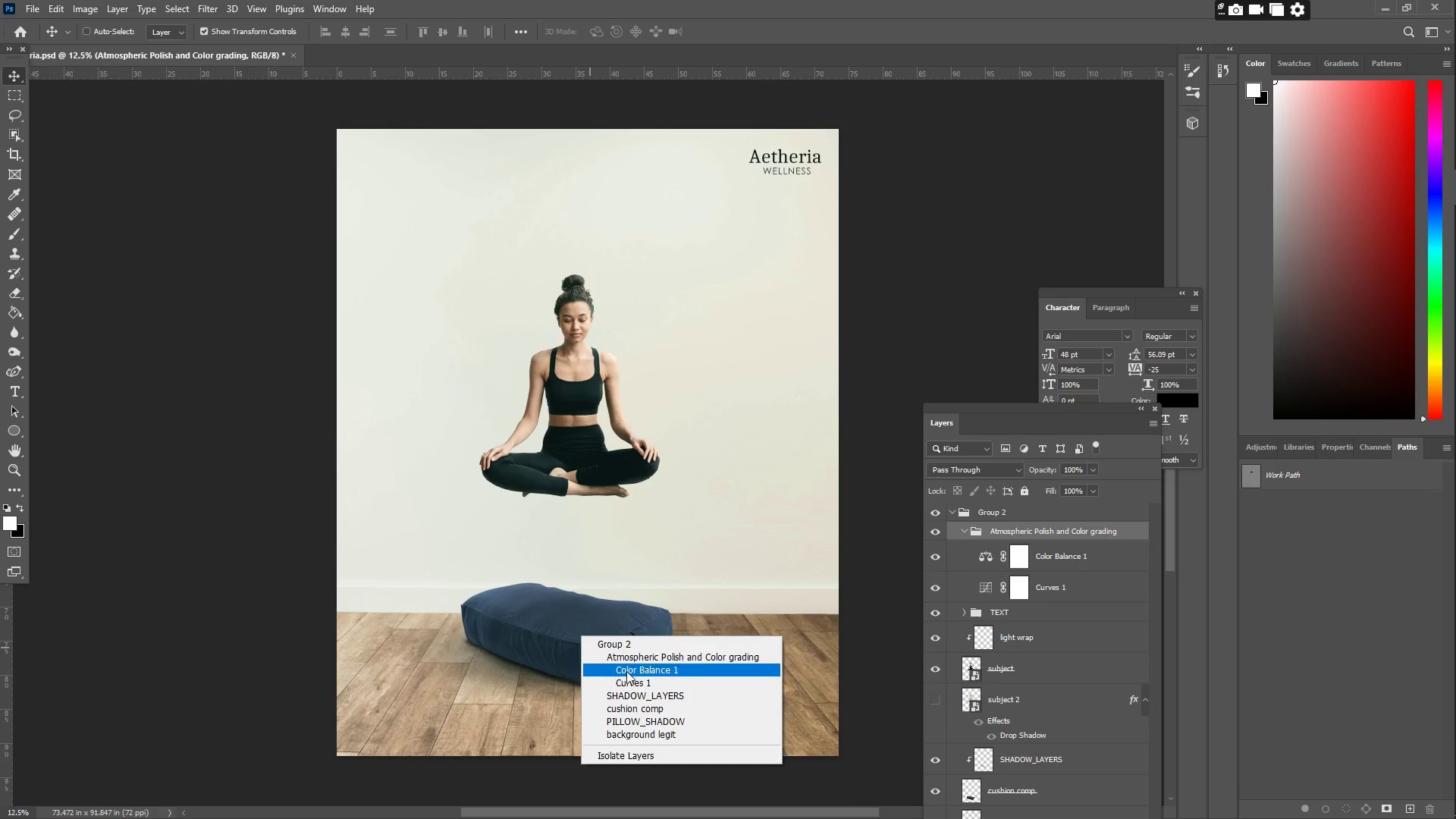 
left_click([634, 705])
 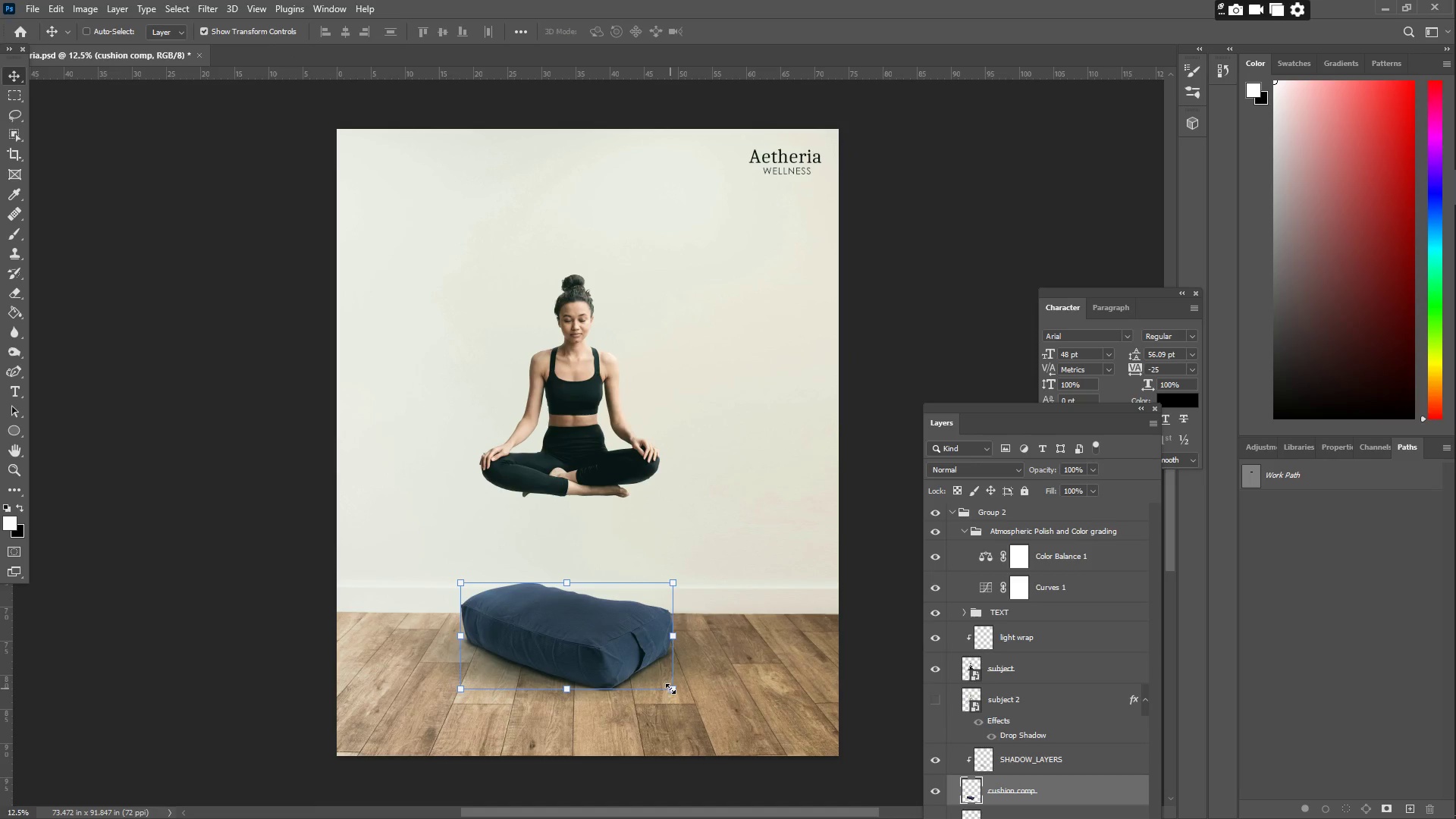 
left_click_drag(start_coordinate=[670, 689], to_coordinate=[726, 704])
 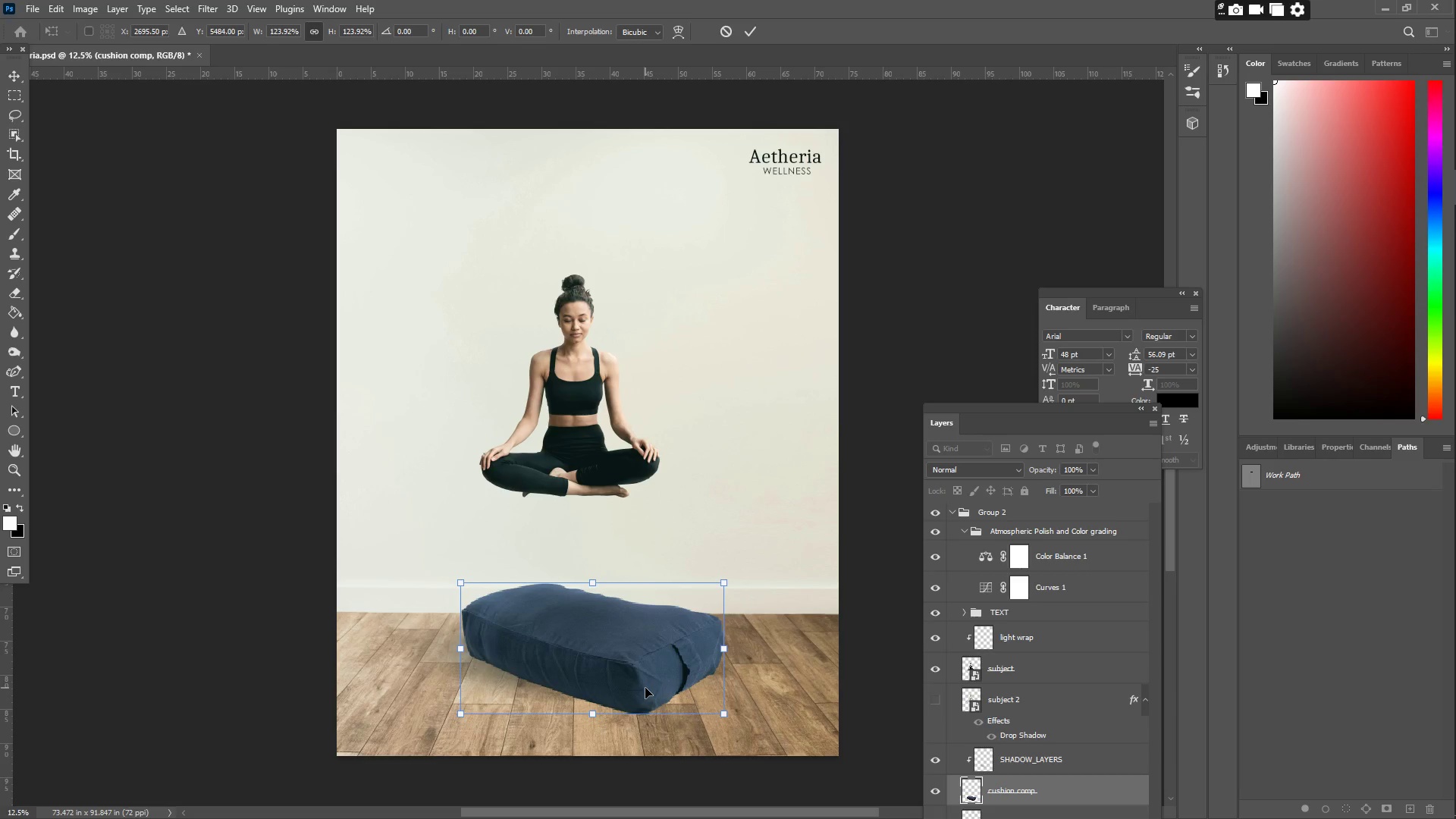 
left_click_drag(start_coordinate=[645, 688], to_coordinate=[658, 619])
 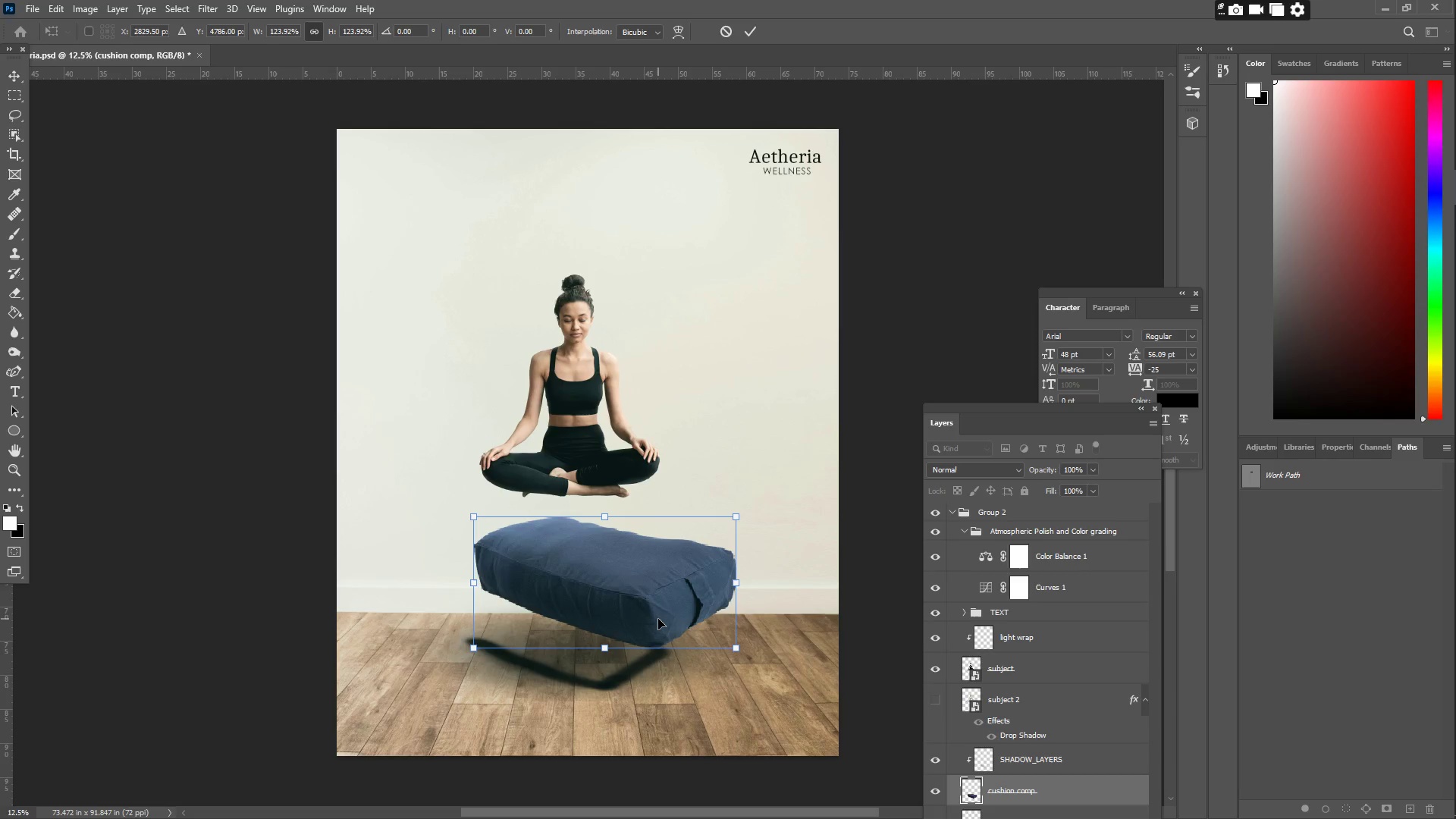 
key(Control+Z)
 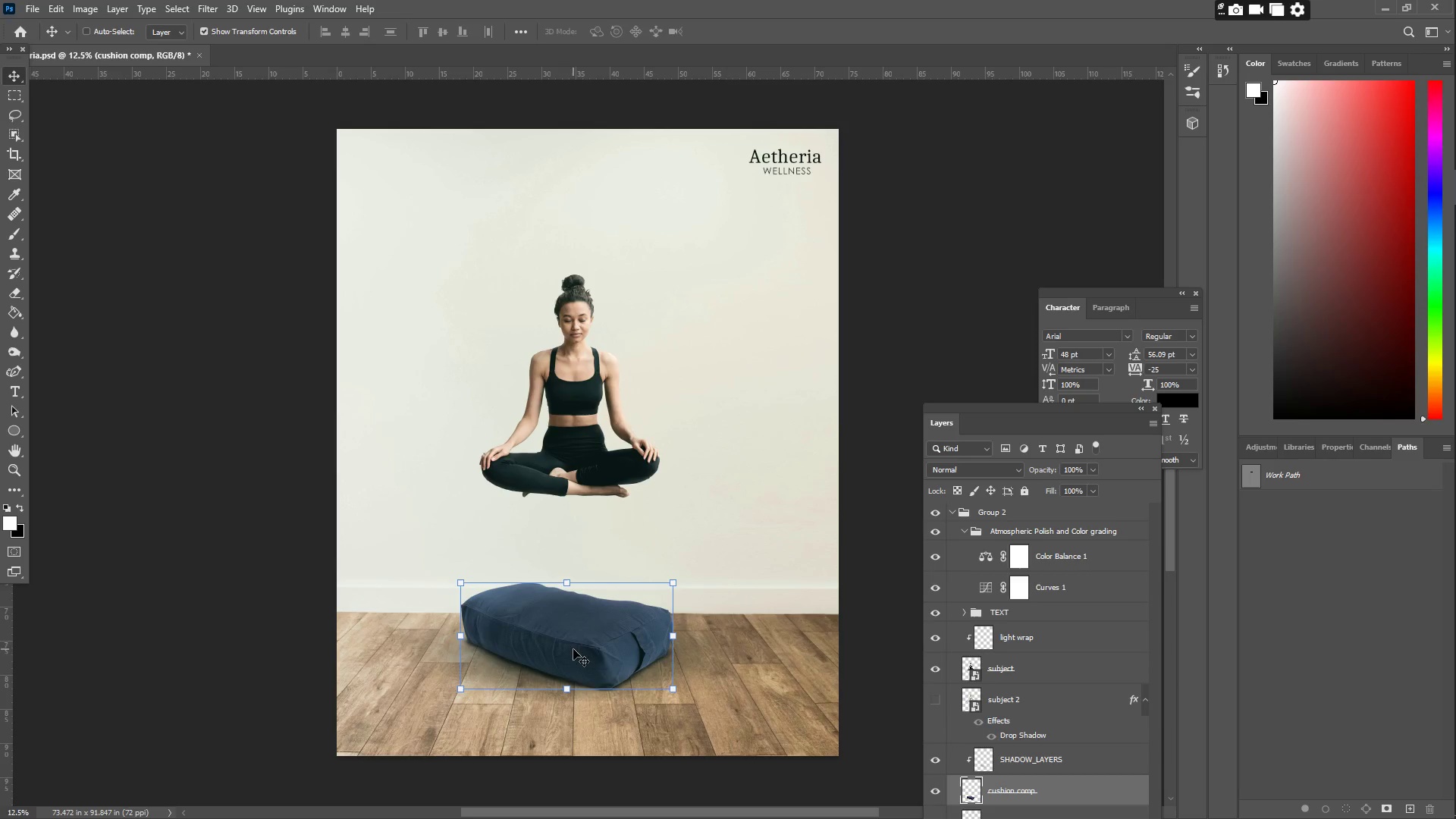 
scroll: coordinate [1021, 721], scroll_direction: down, amount: 2.0
 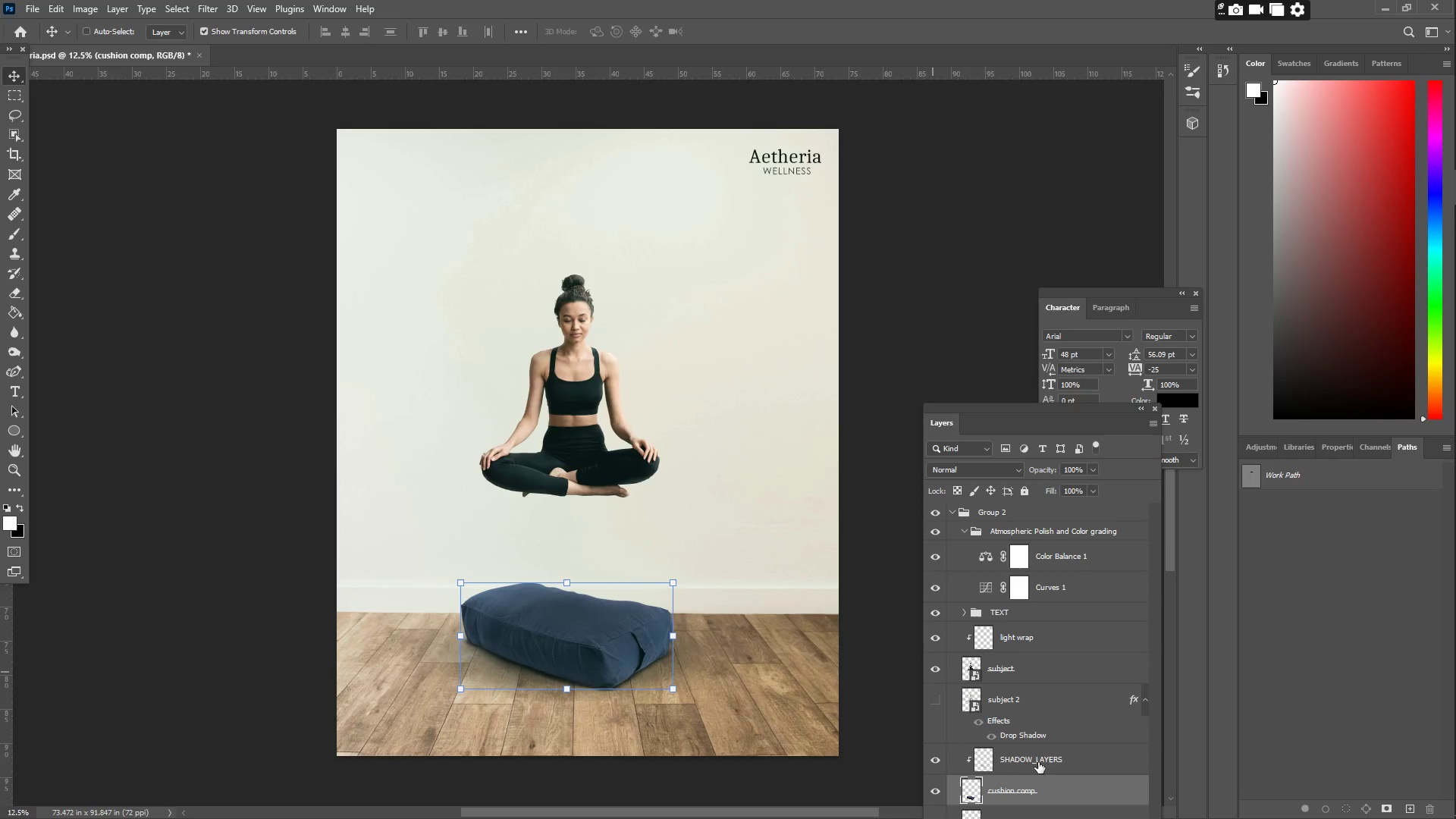 
left_click([1039, 759])
 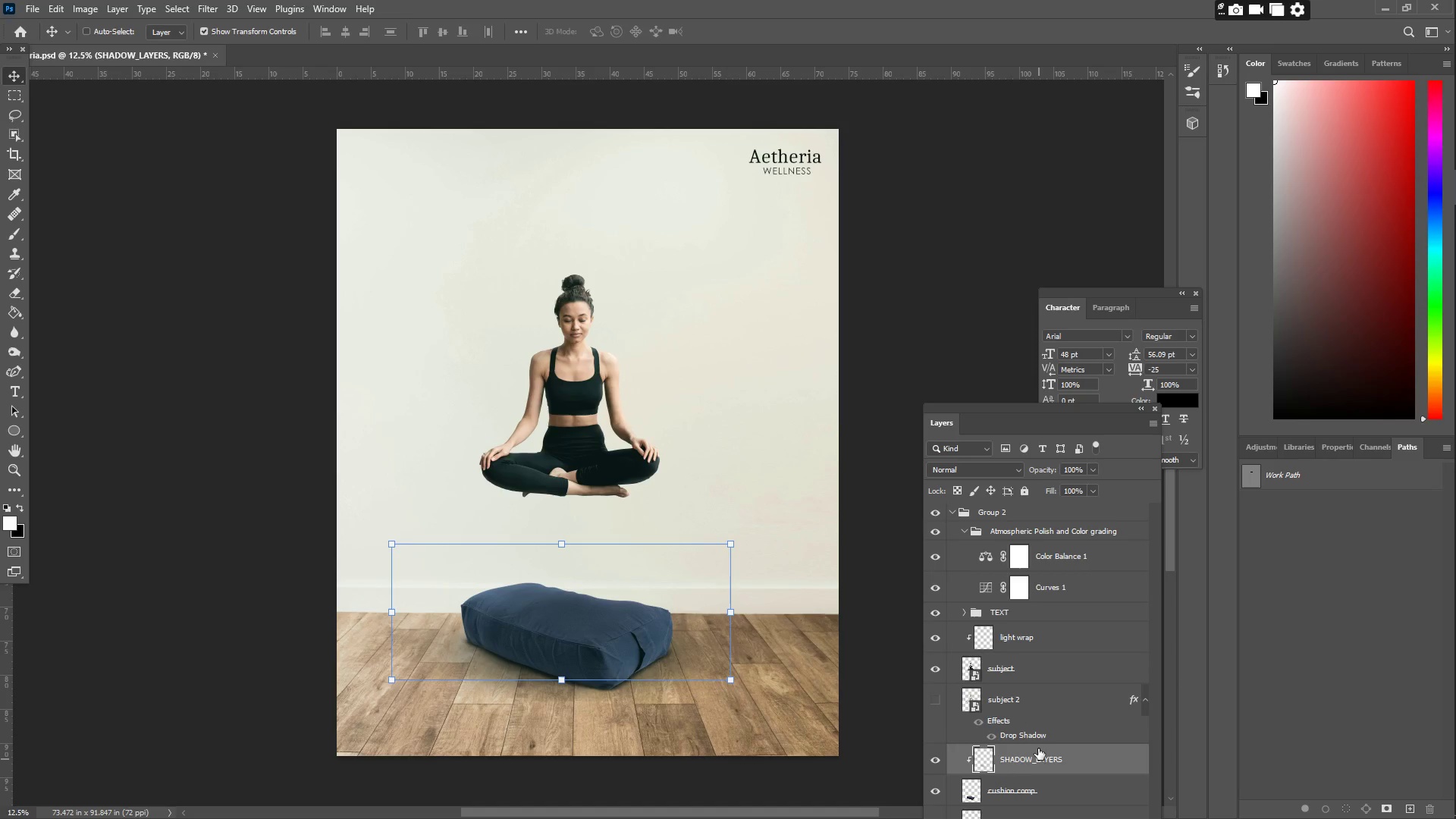 
scroll: coordinate [1034, 746], scroll_direction: down, amount: 2.0
 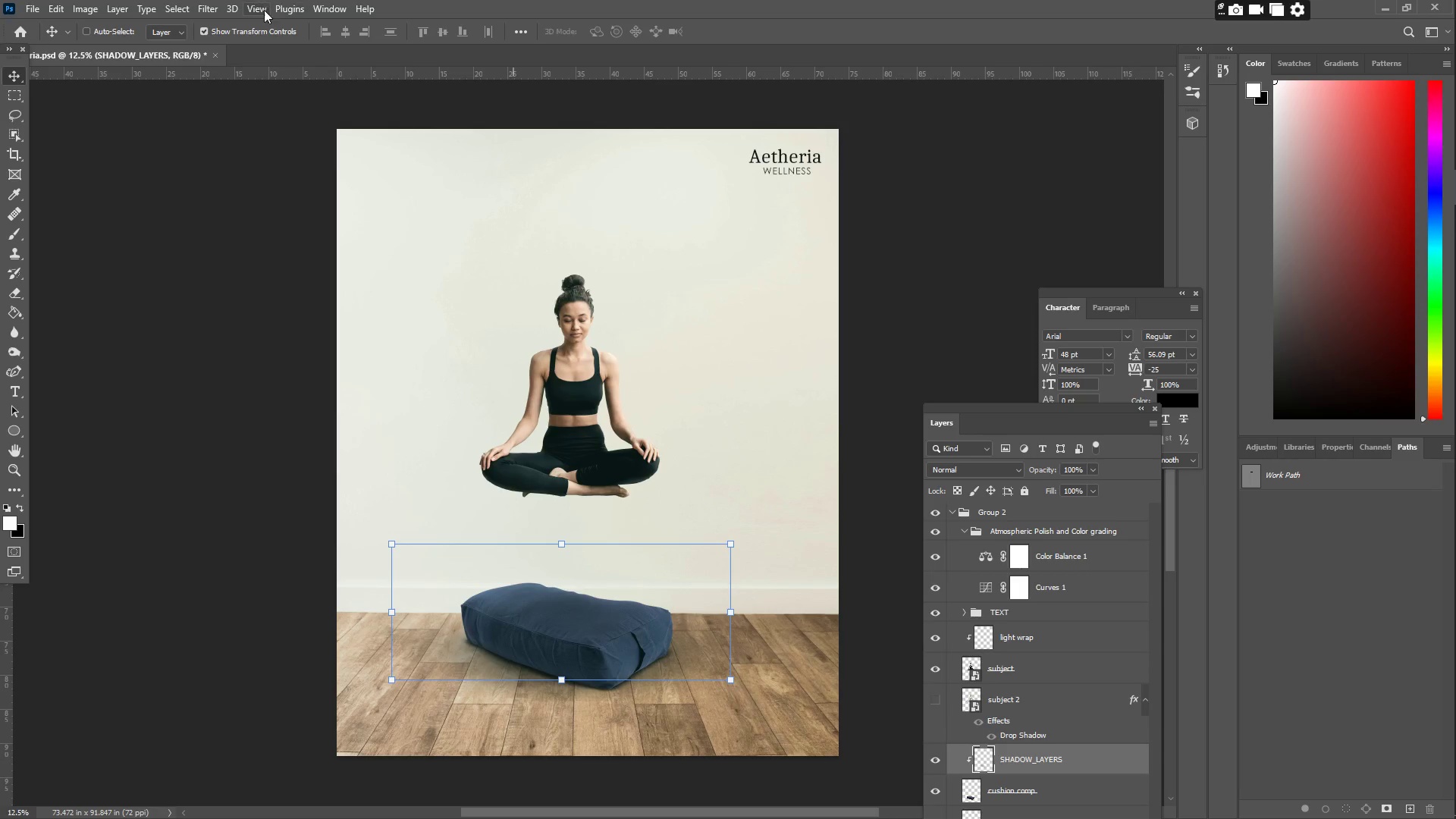 
mouse_move([259, 23])
 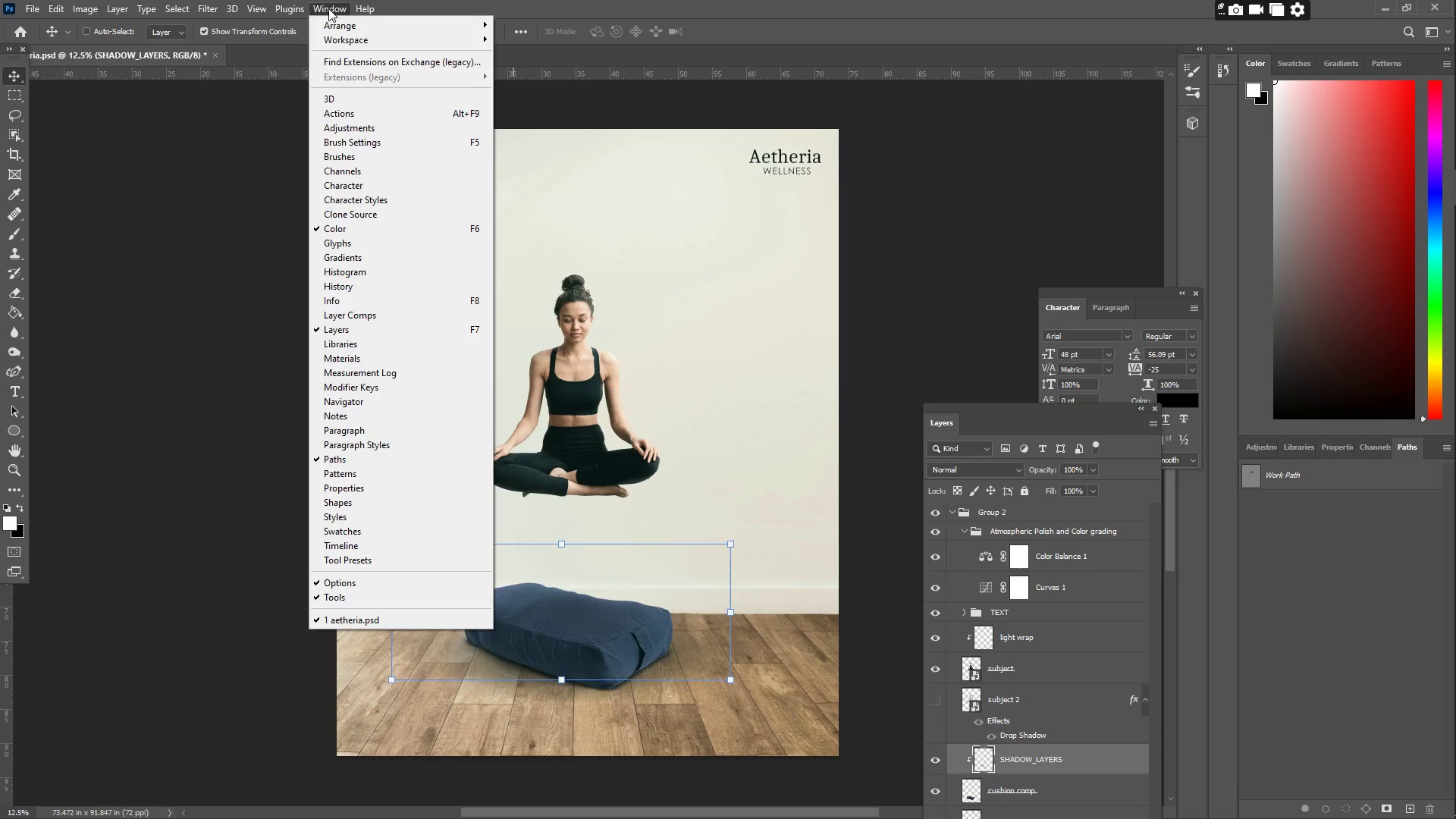 
wait(6.52)
 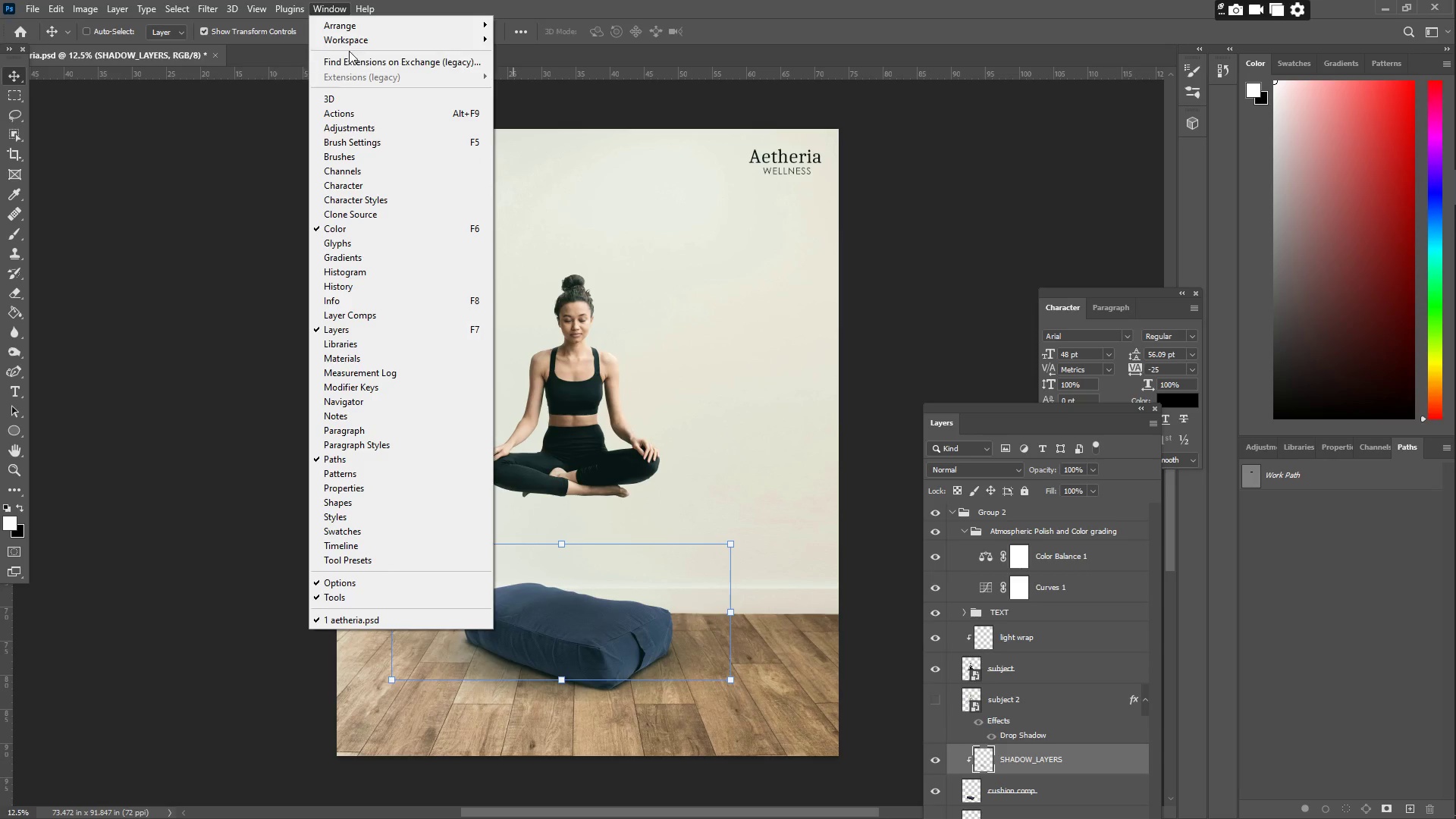 
left_click([389, 41])
 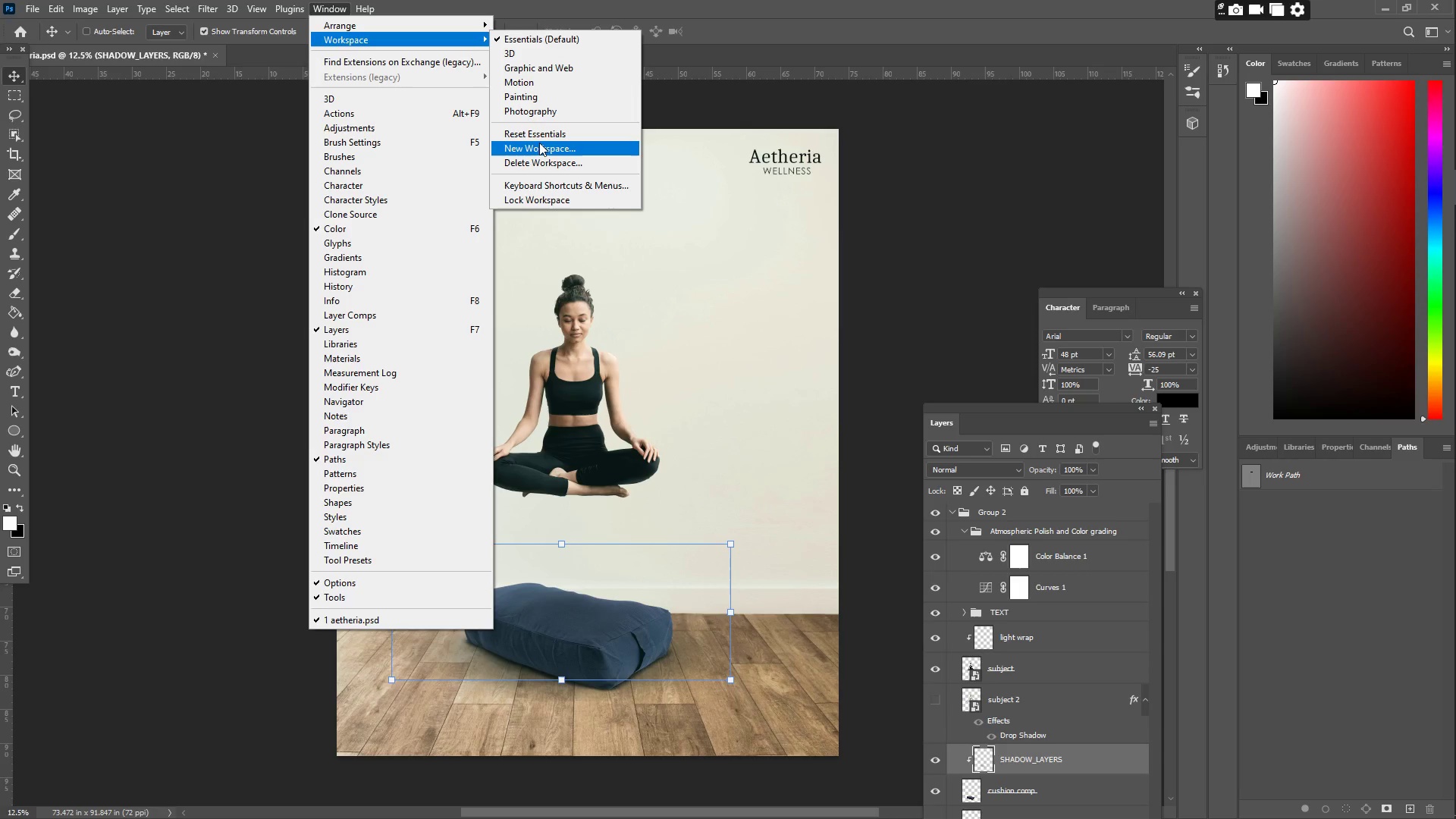 
left_click([535, 138])
 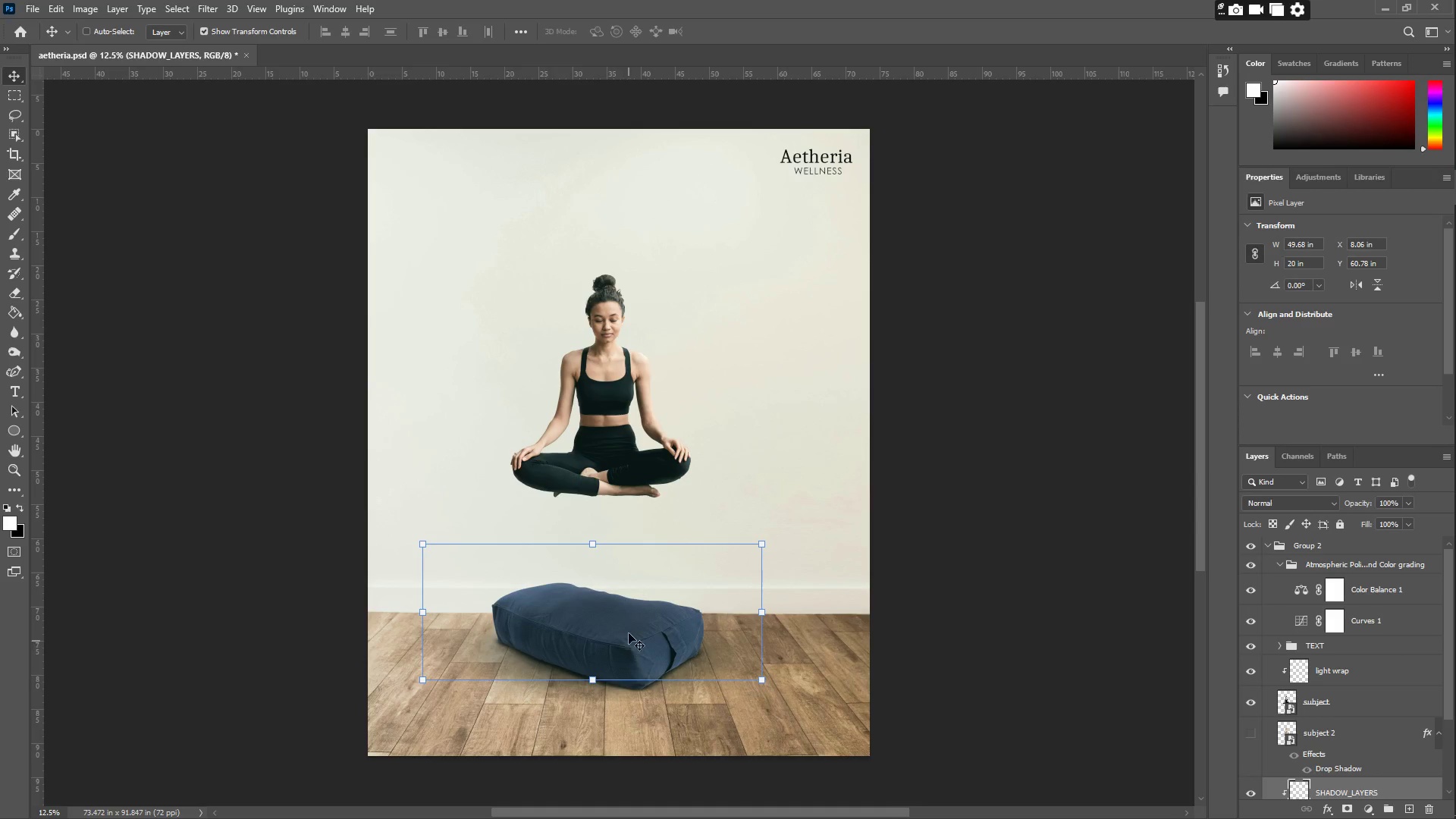 
wait(5.78)
 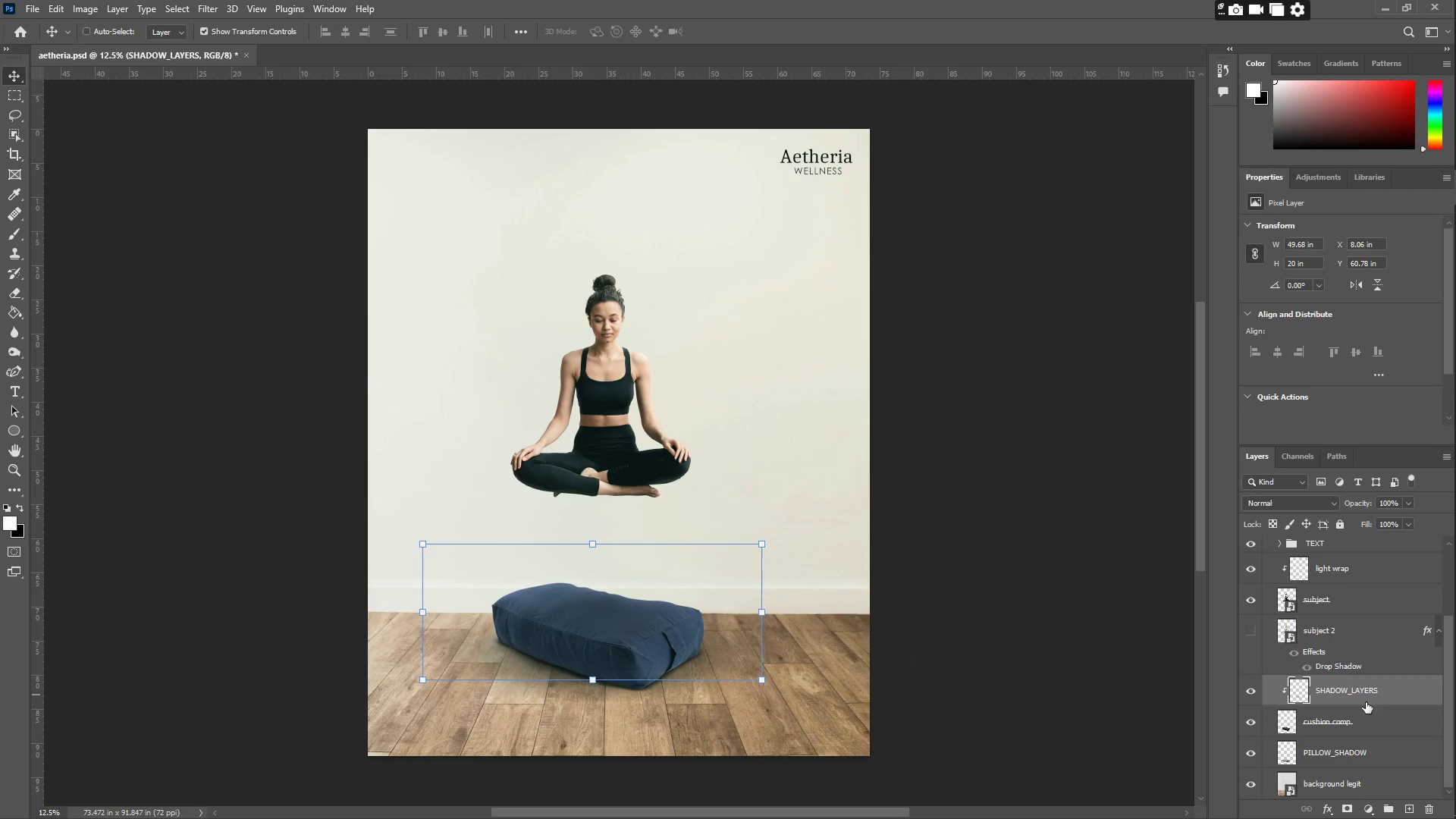 
hold_key(key=ShiftLeft, duration=0.53)
 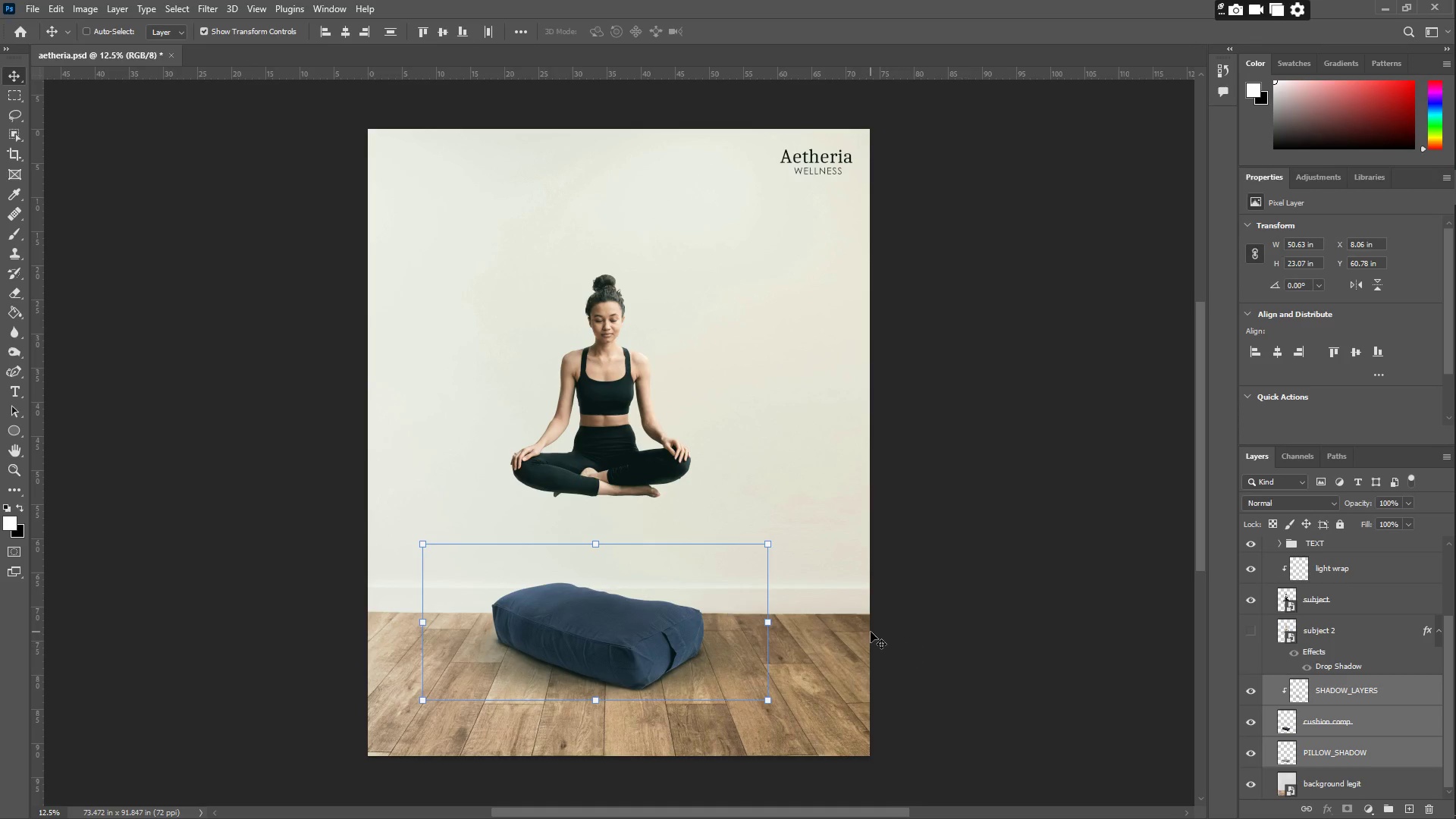 
scroll: coordinate [1320, 698], scroll_direction: down, amount: 8.0
 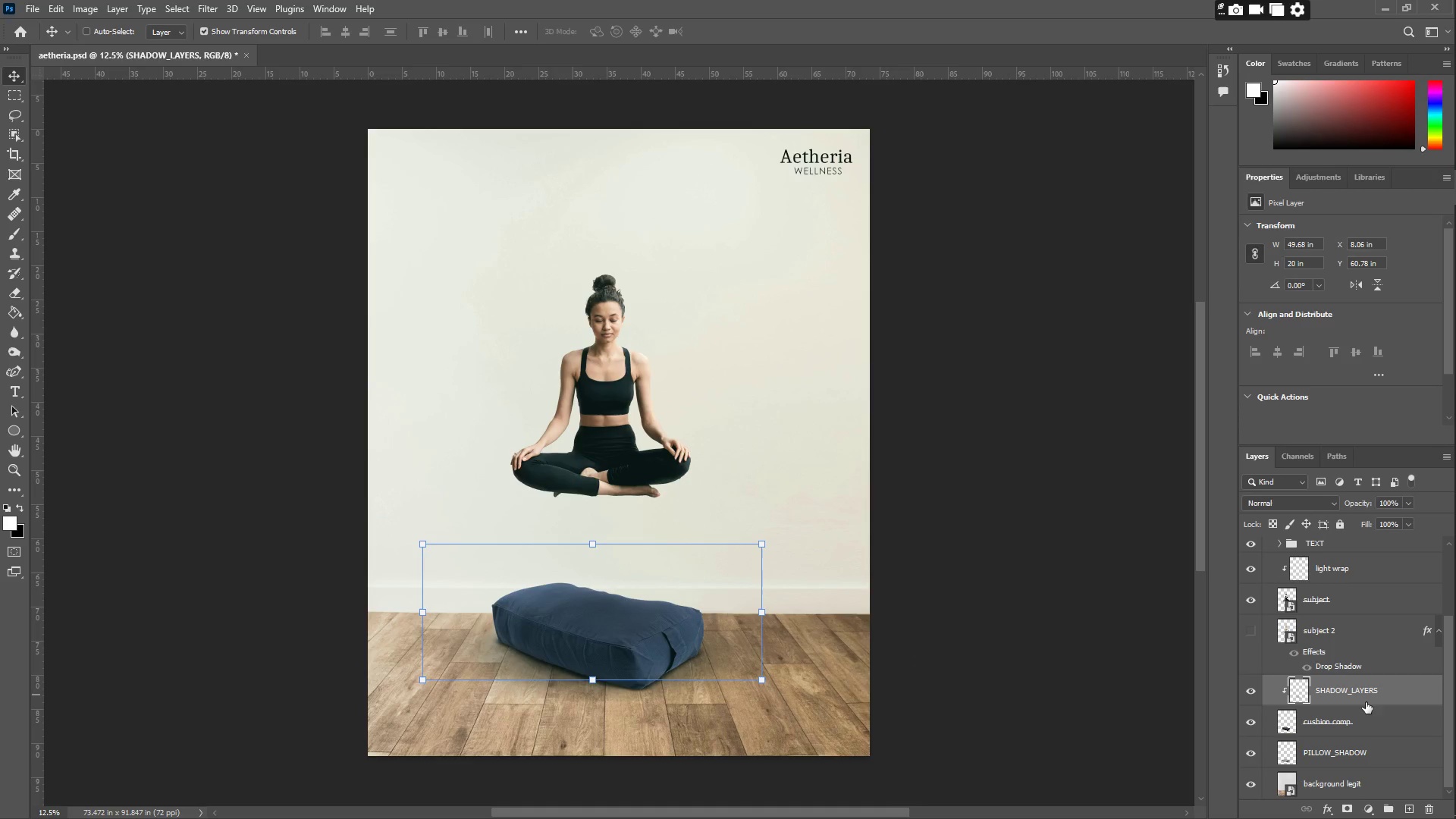 
left_click([1384, 756])
 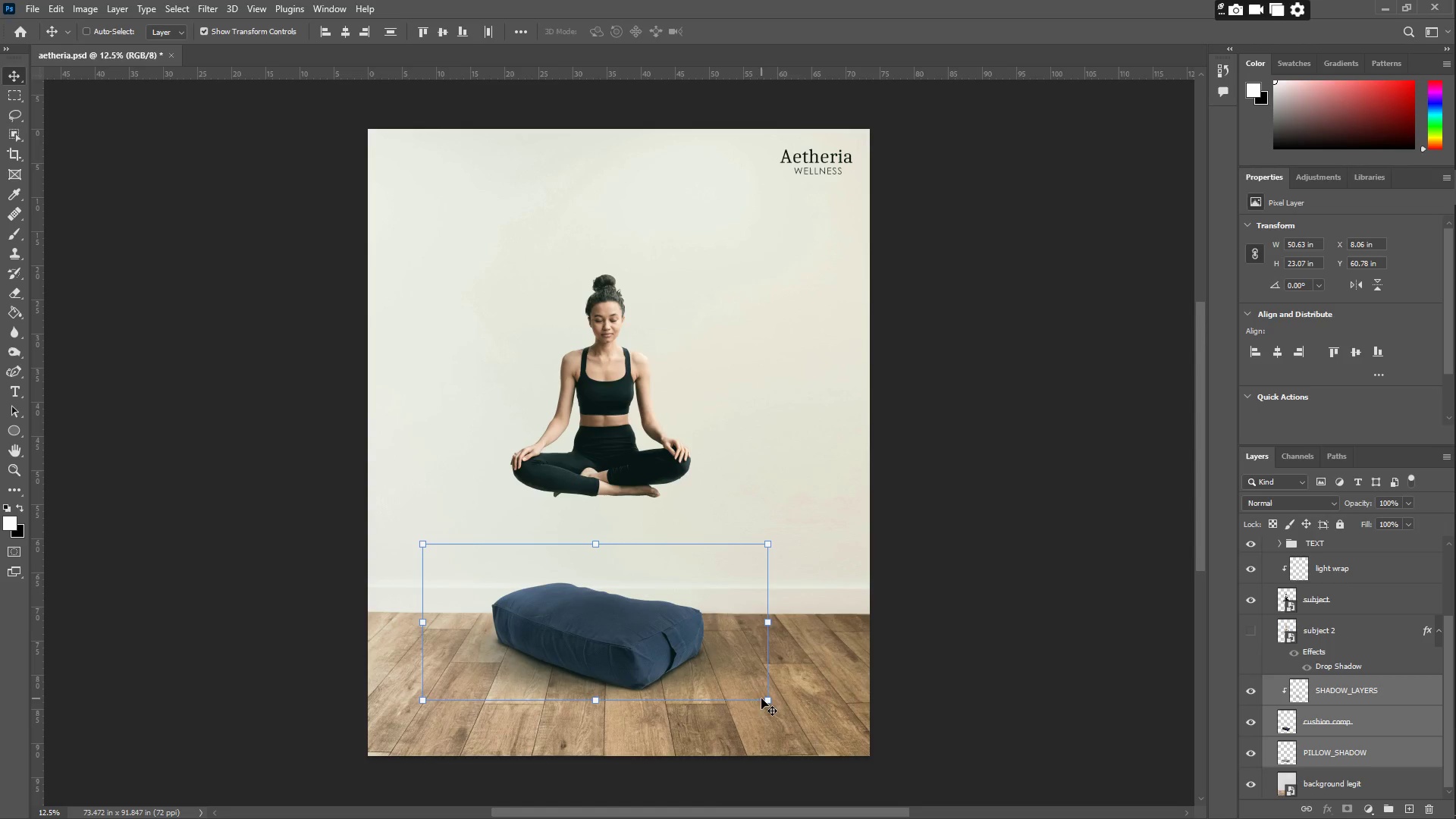 
left_click_drag(start_coordinate=[768, 701], to_coordinate=[852, 744])
 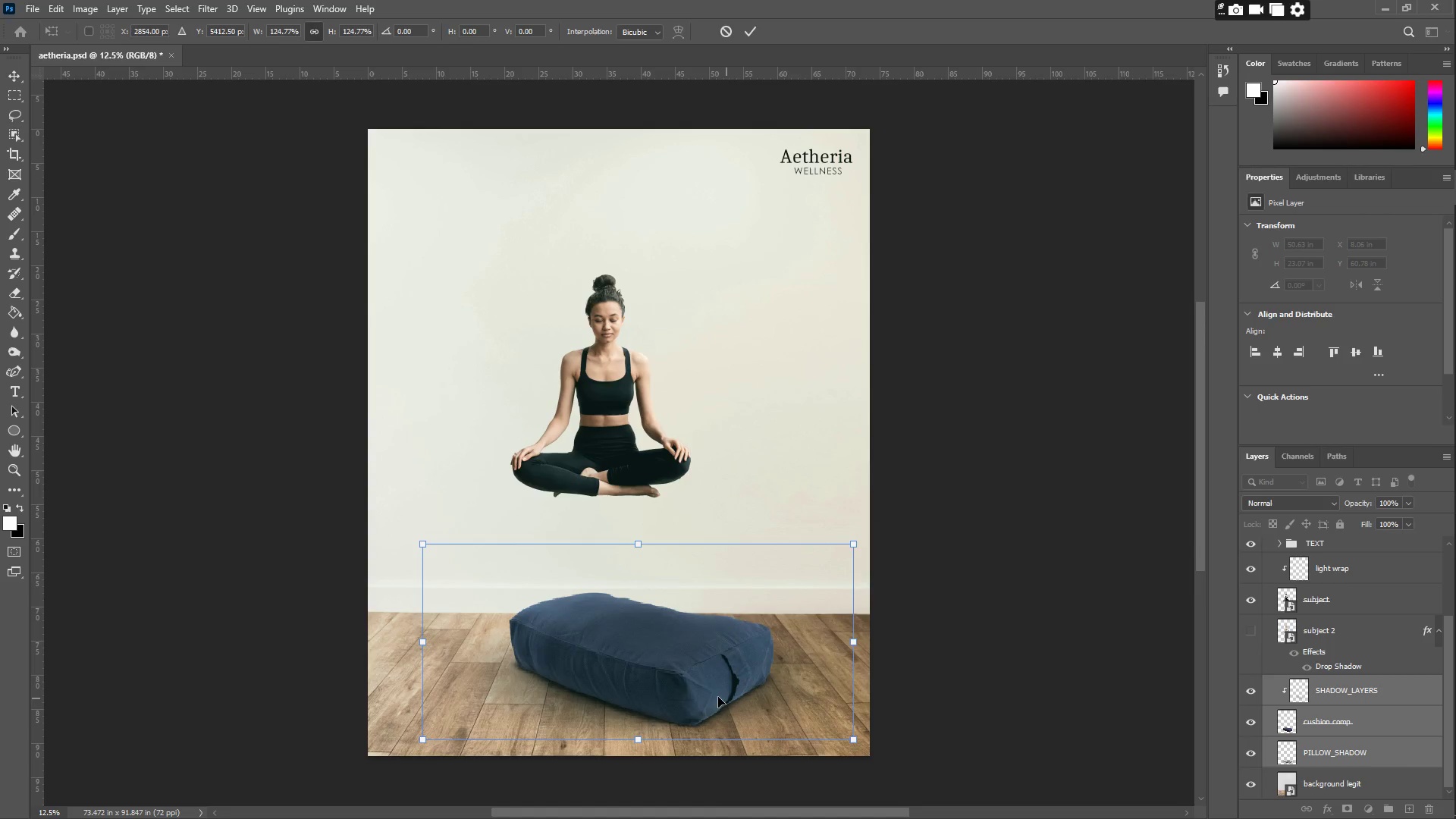 
left_click_drag(start_coordinate=[717, 697], to_coordinate=[704, 686])
 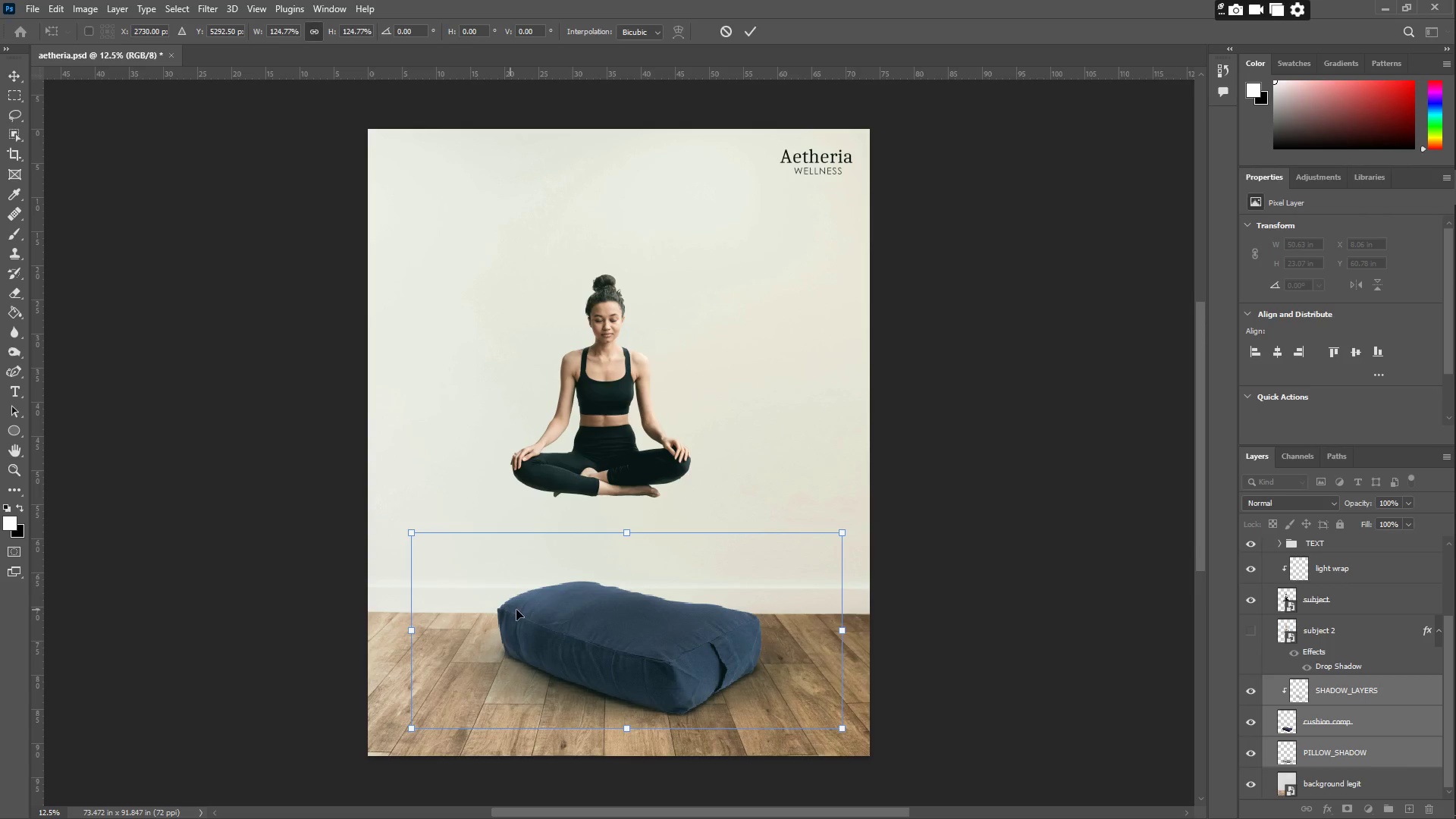 
left_click_drag(start_coordinate=[530, 612], to_coordinate=[514, 613])
 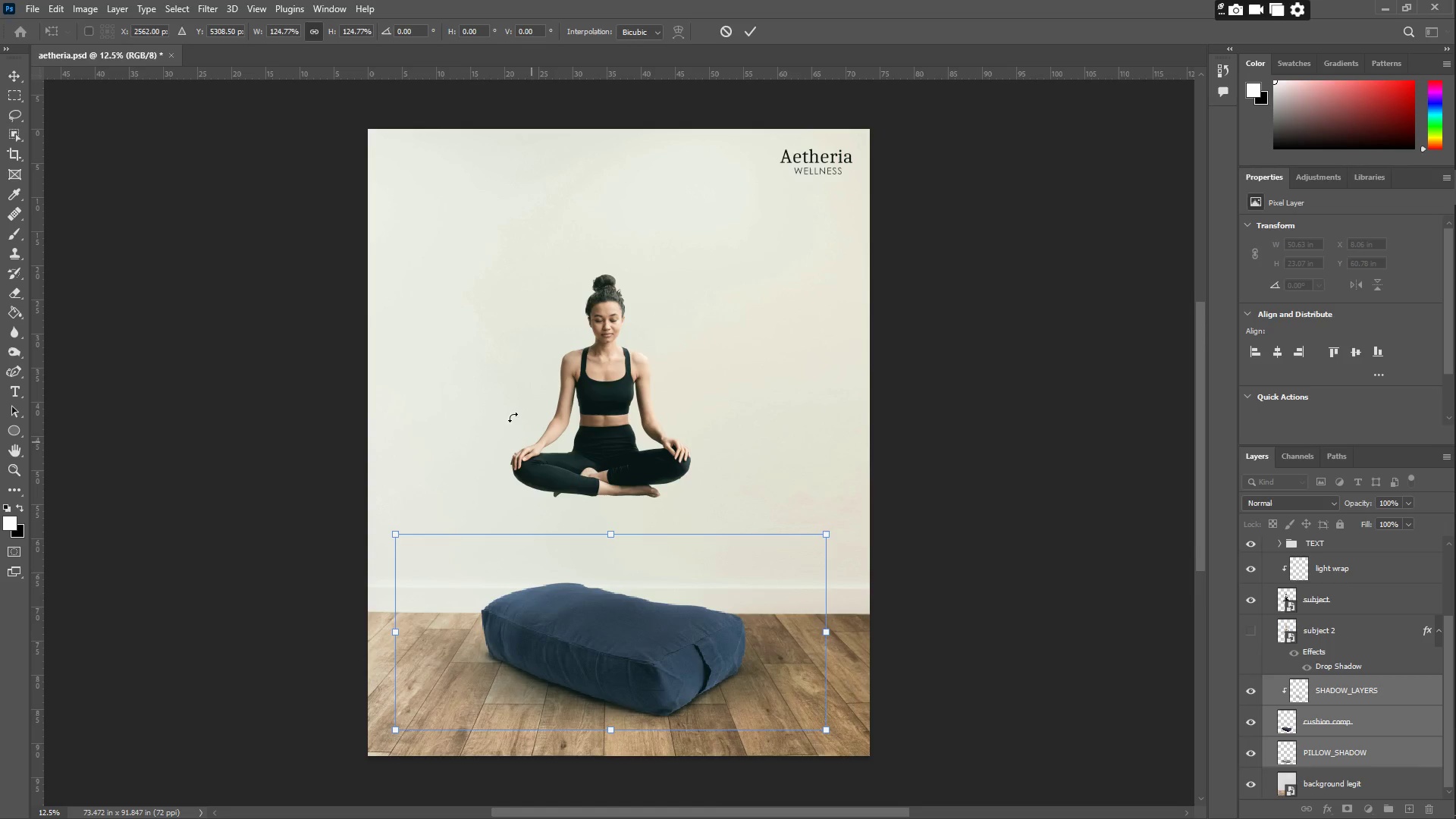 
wait(11.84)
 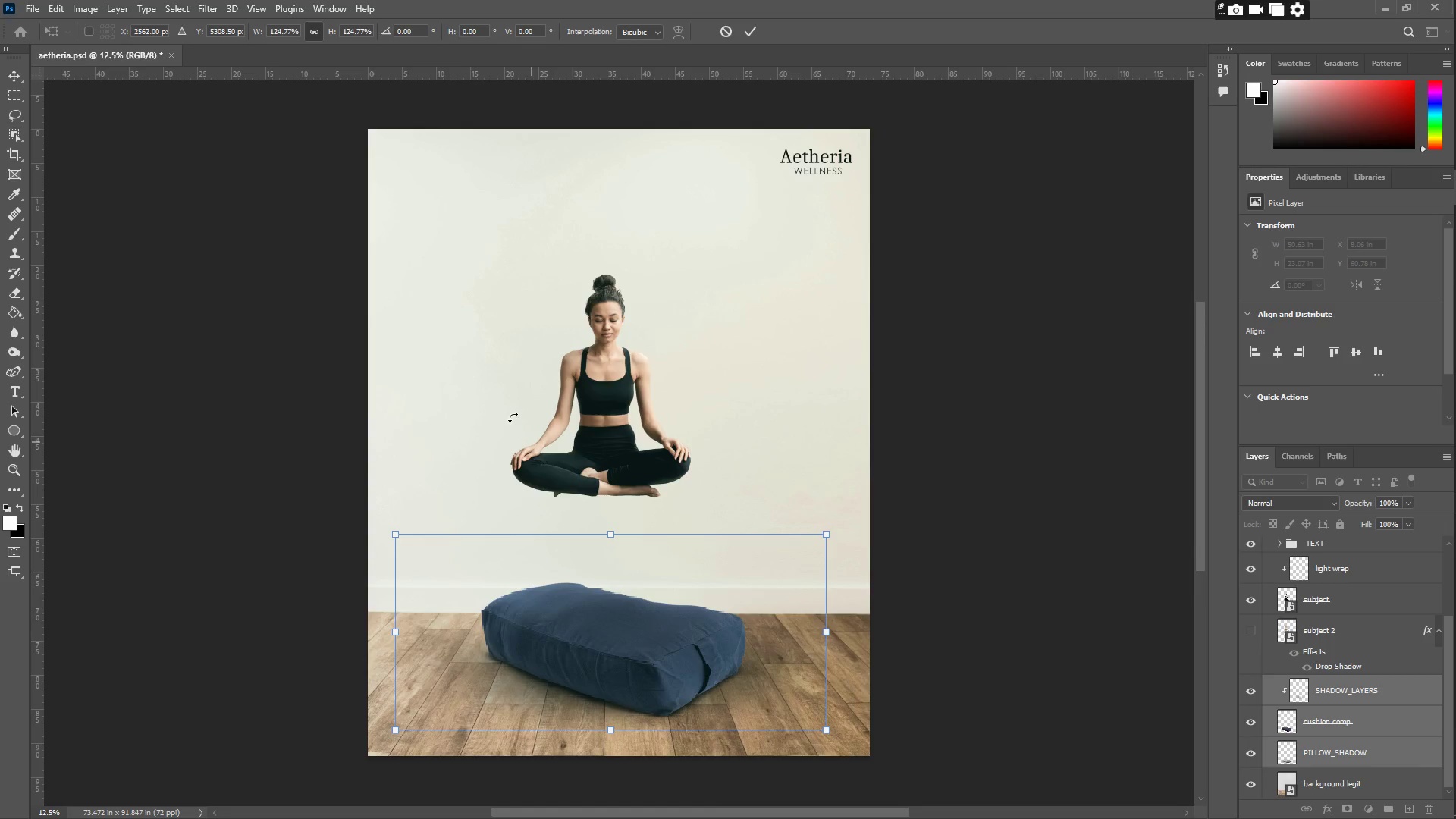 
left_click([574, 623])
 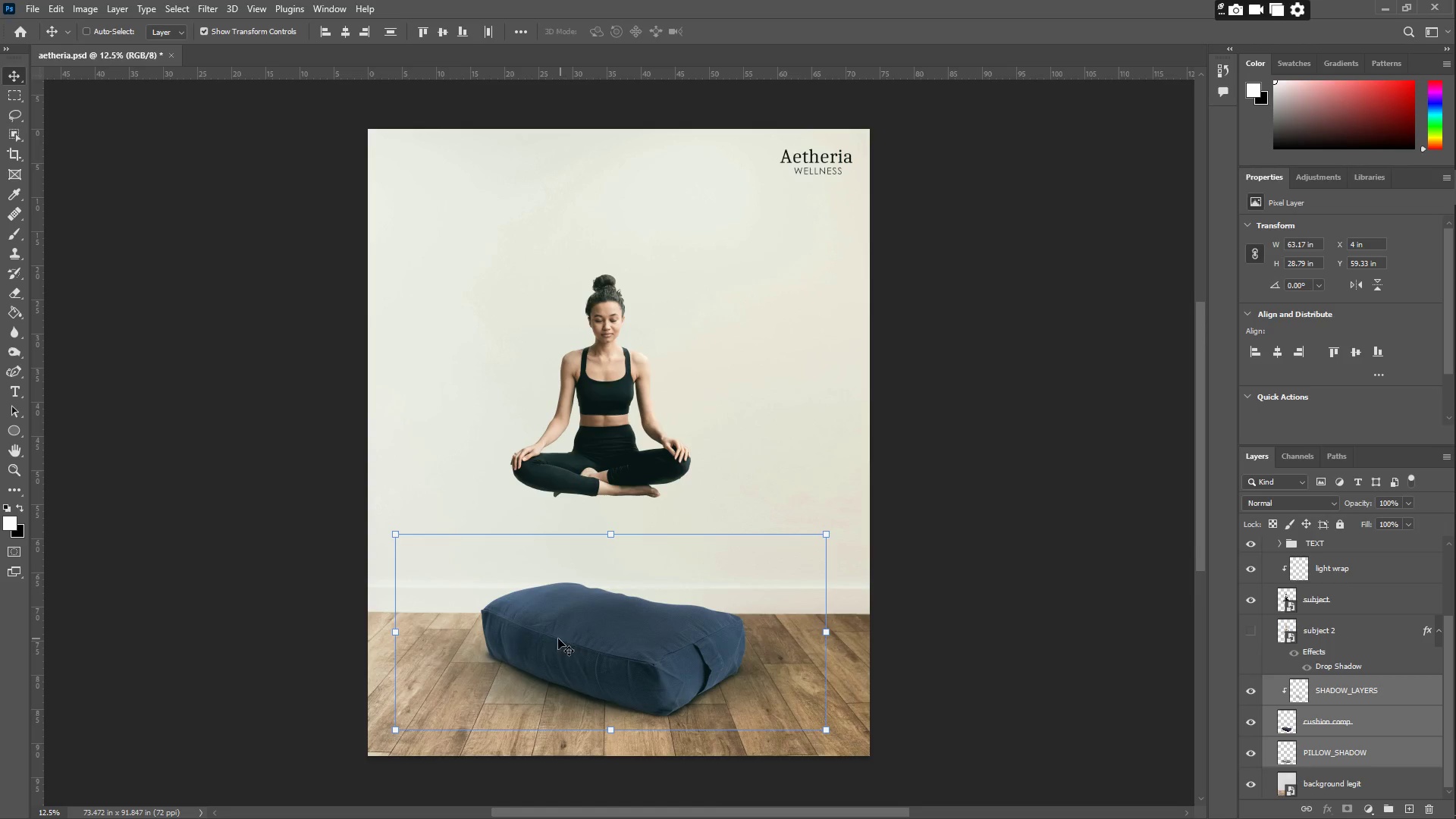 
type(zz)
 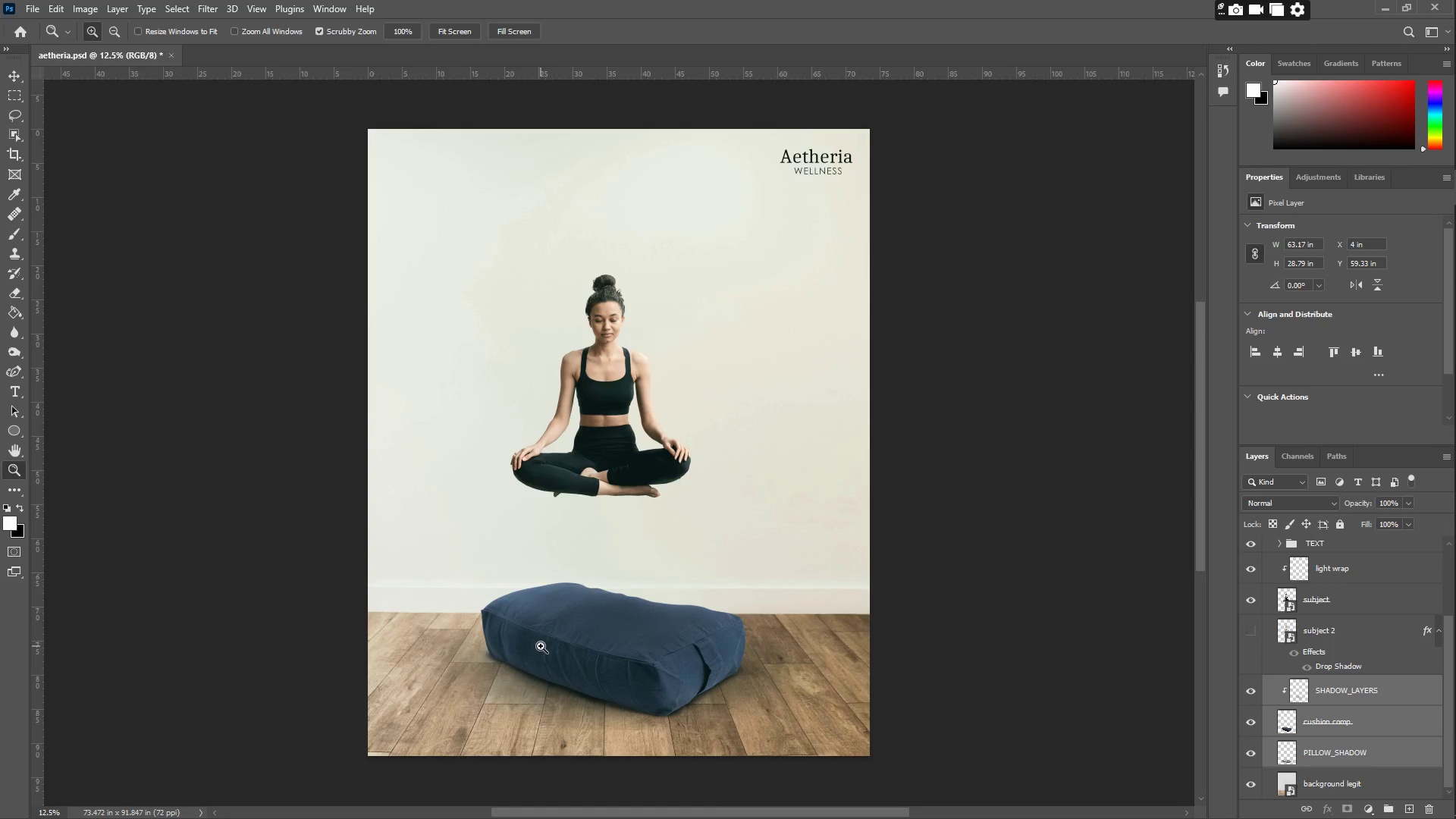 
left_click_drag(start_coordinate=[544, 646], to_coordinate=[564, 644])
 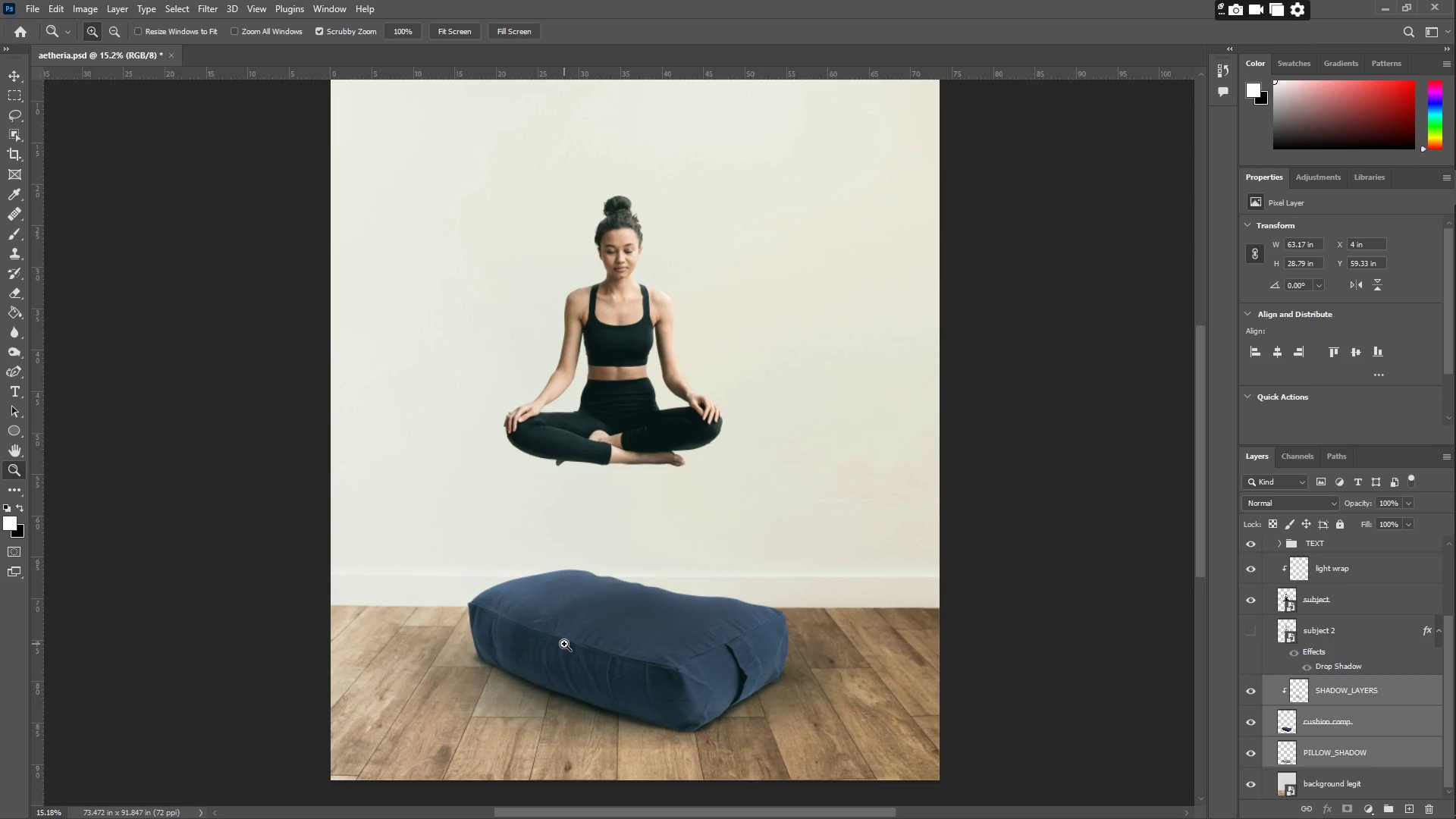 
scroll: coordinate [564, 644], scroll_direction: down, amount: 4.0
 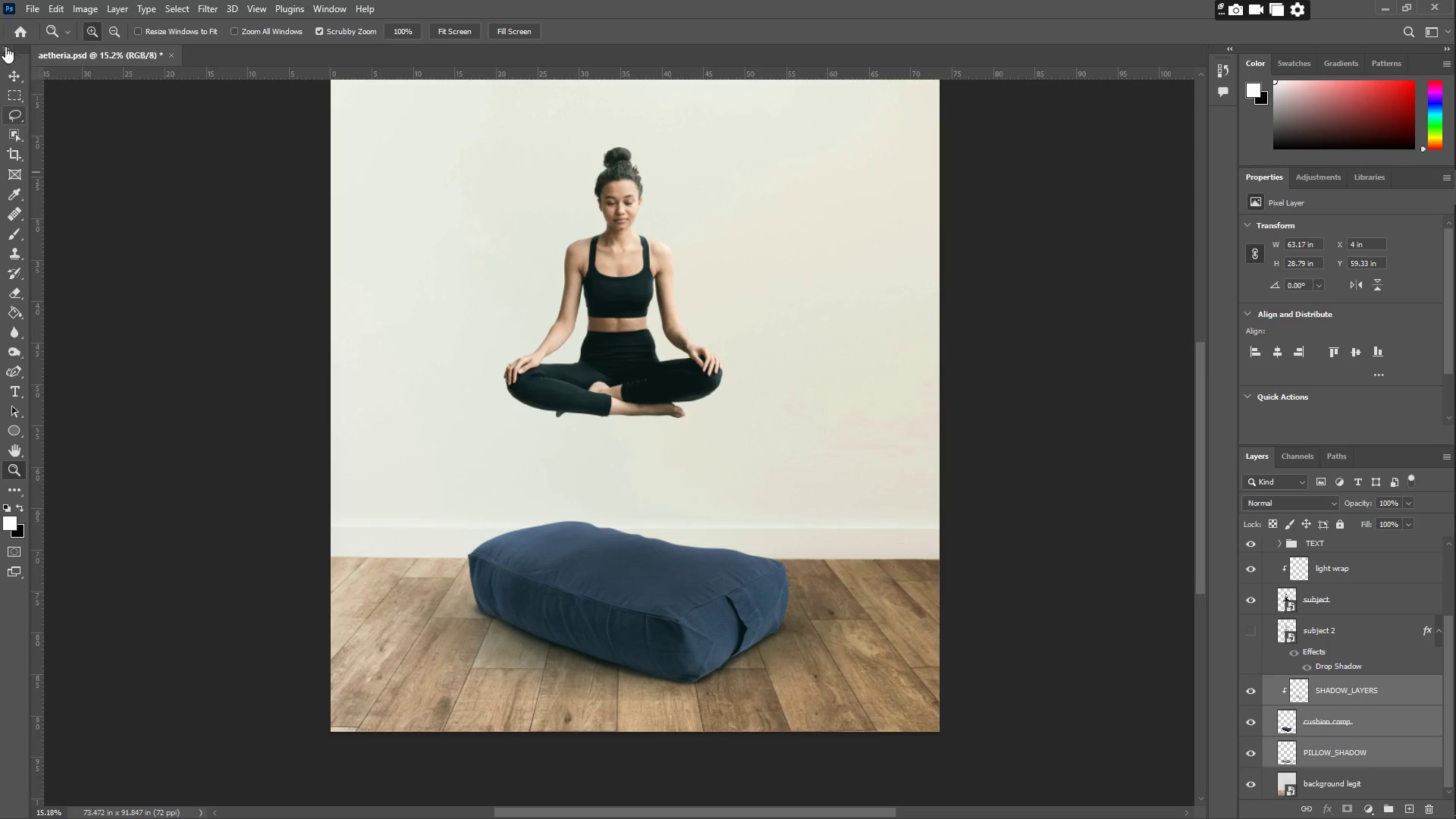 
left_click([15, 116])
 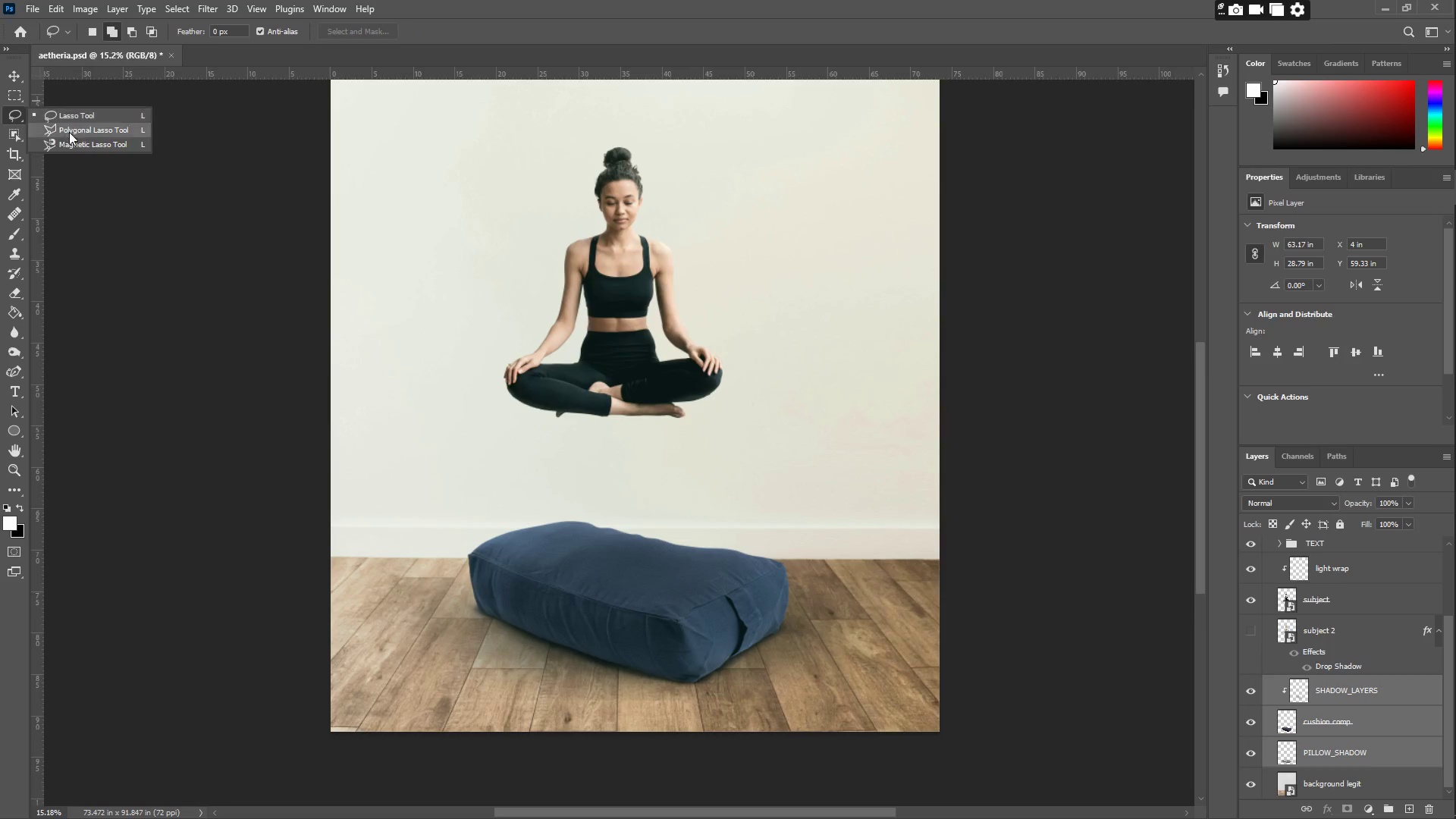 
left_click([70, 133])
 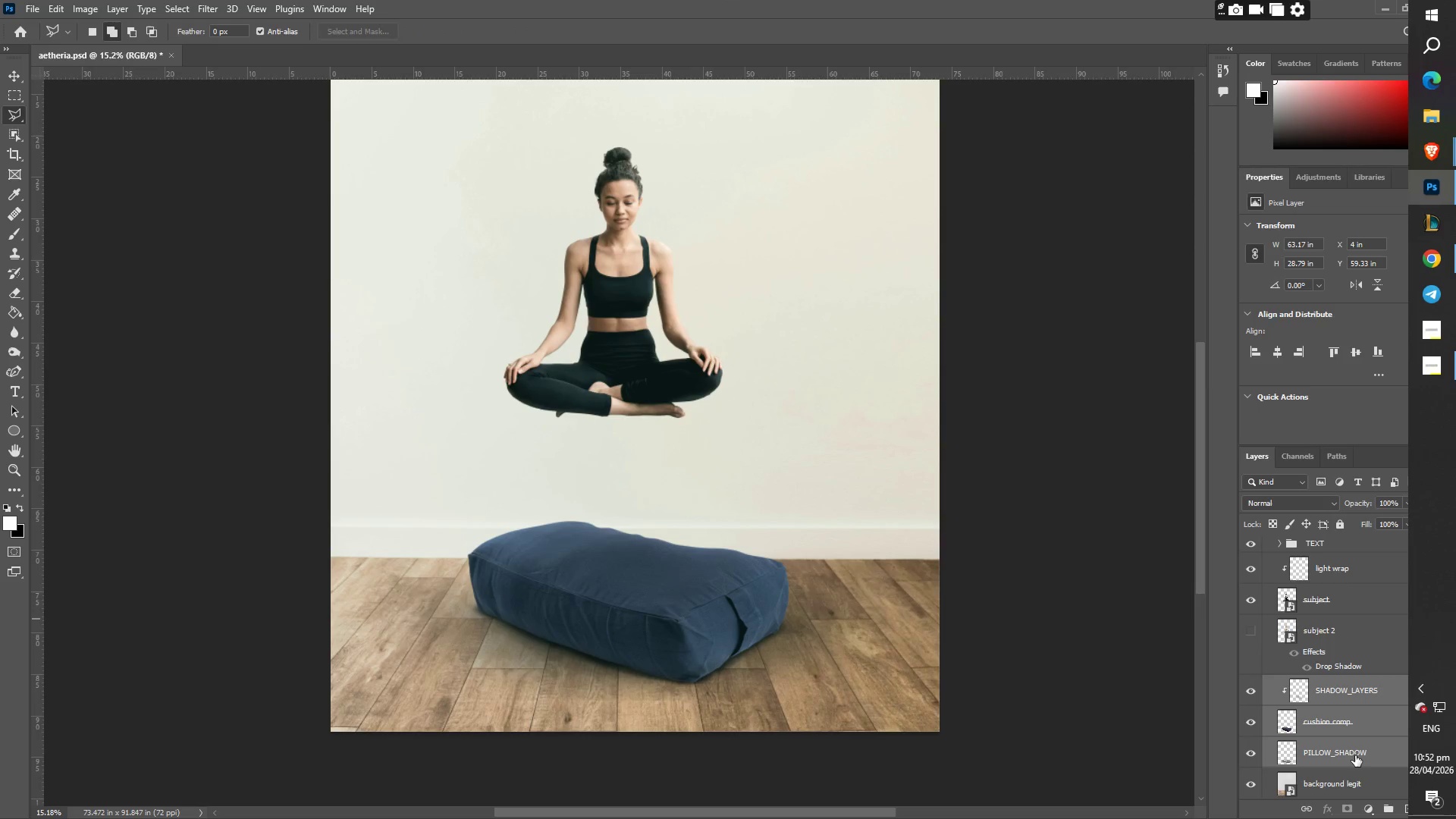 
left_click([1353, 752])
 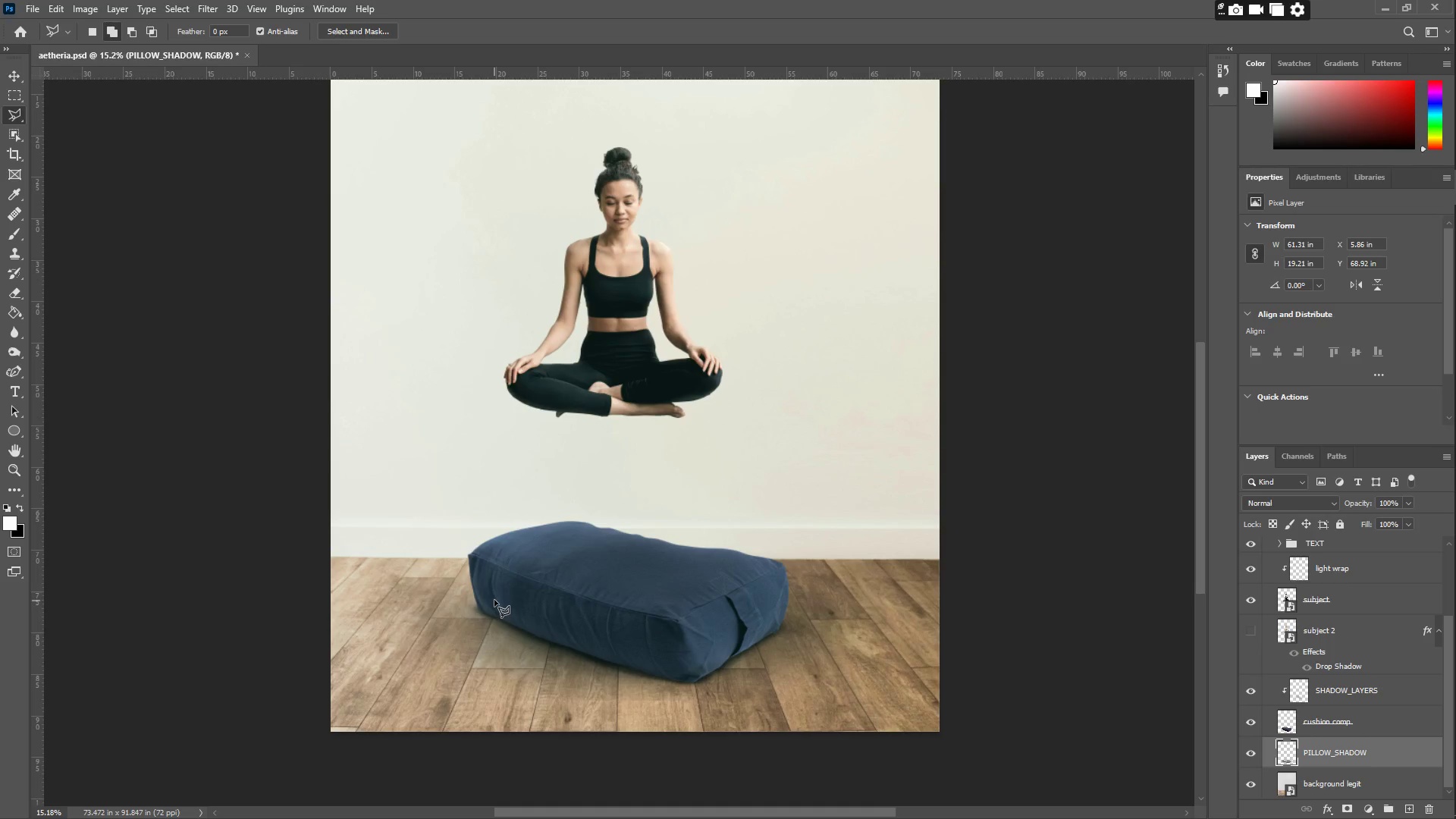 
left_click([488, 595])
 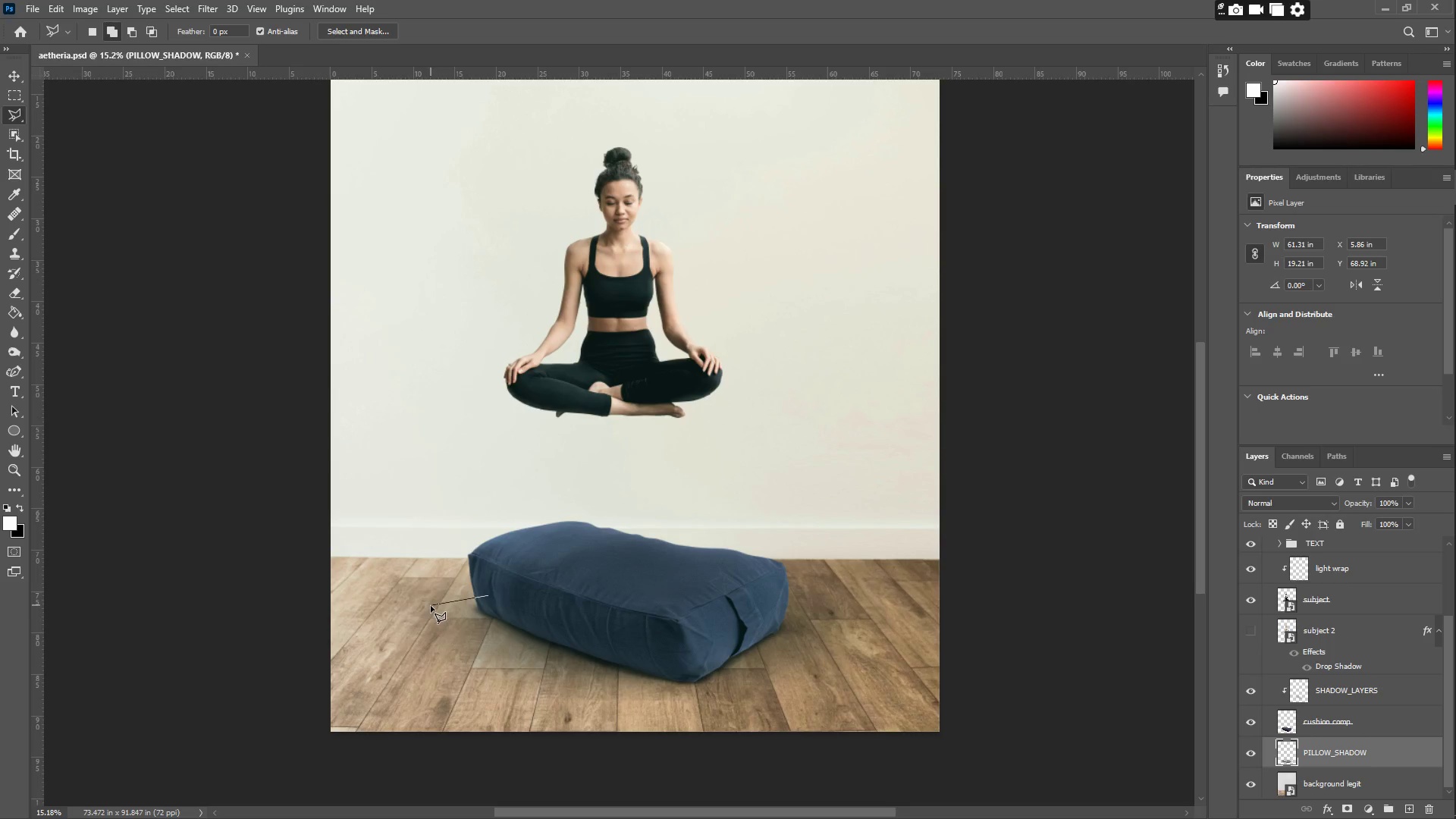 
left_click([429, 611])
 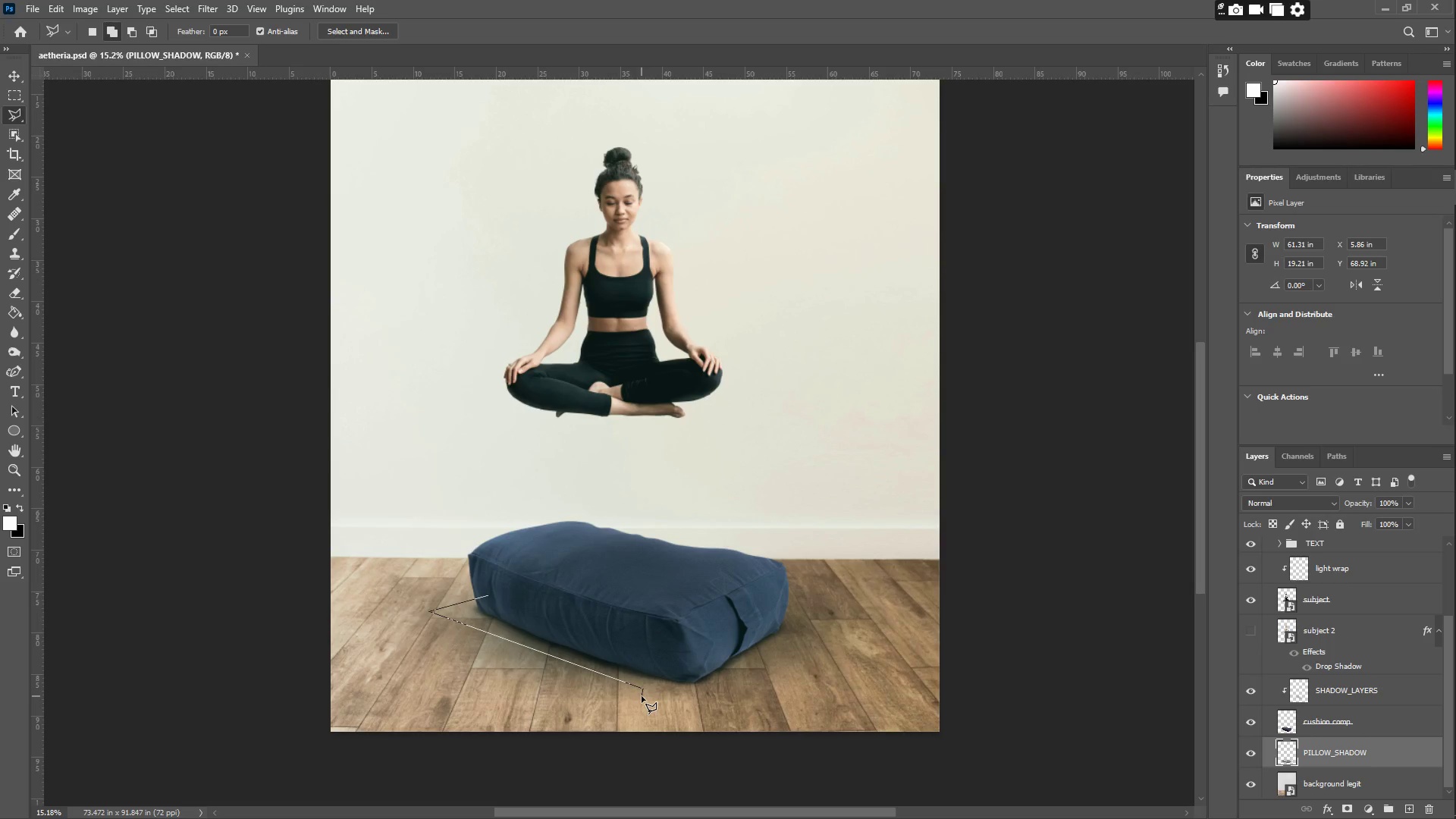 
wait(5.53)
 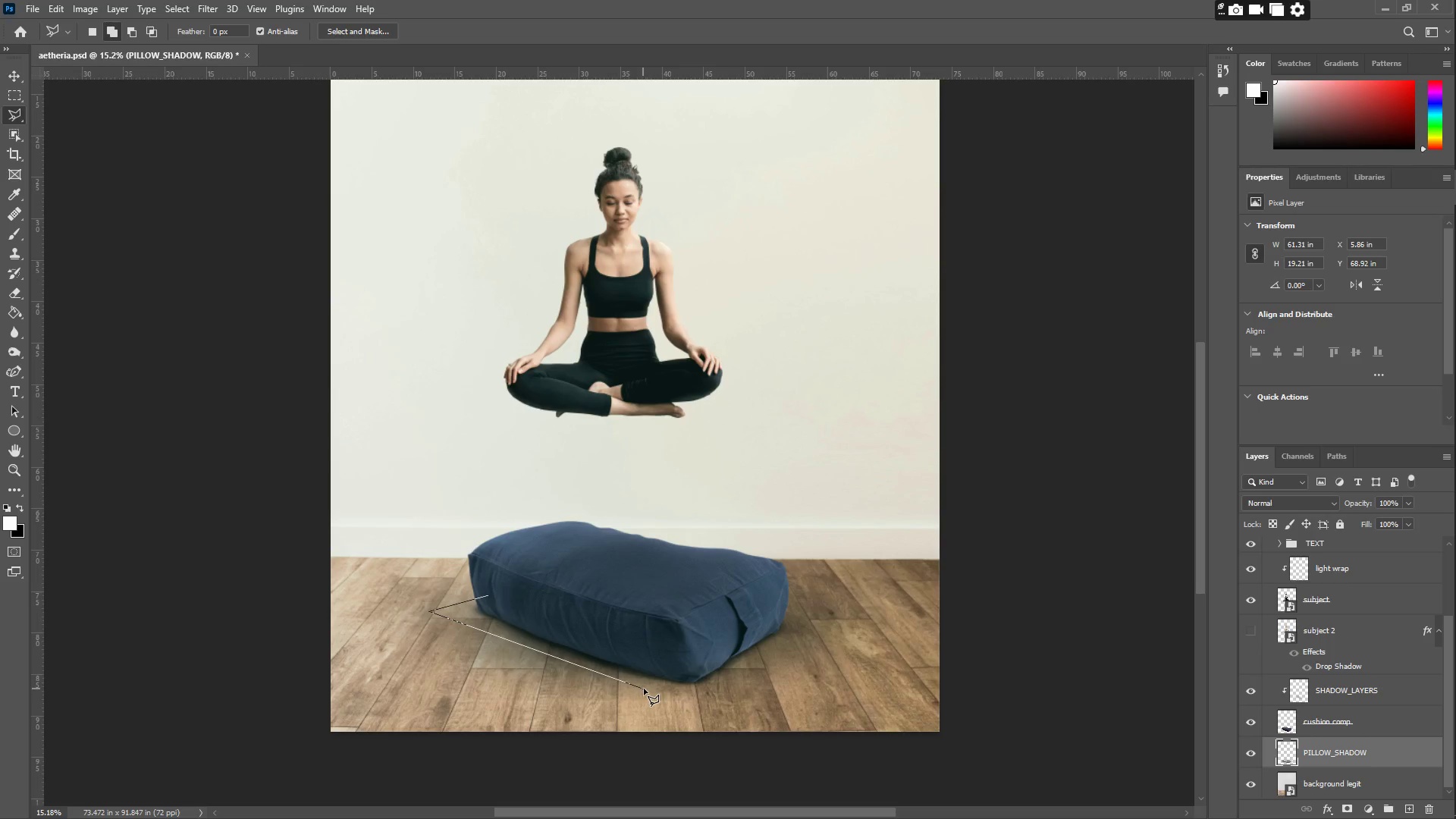 
left_click([693, 679])
 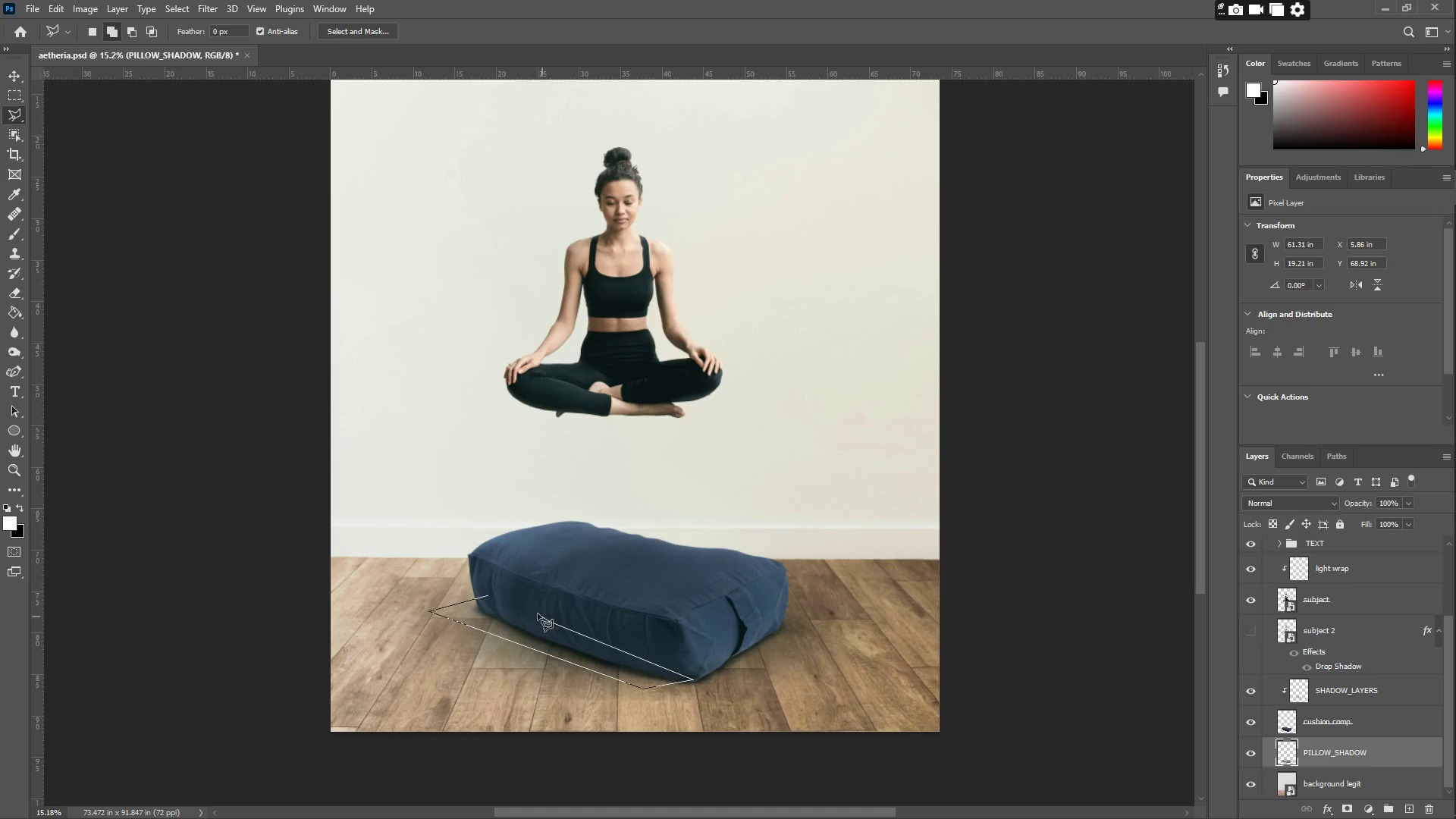 
triple_click([508, 602])
 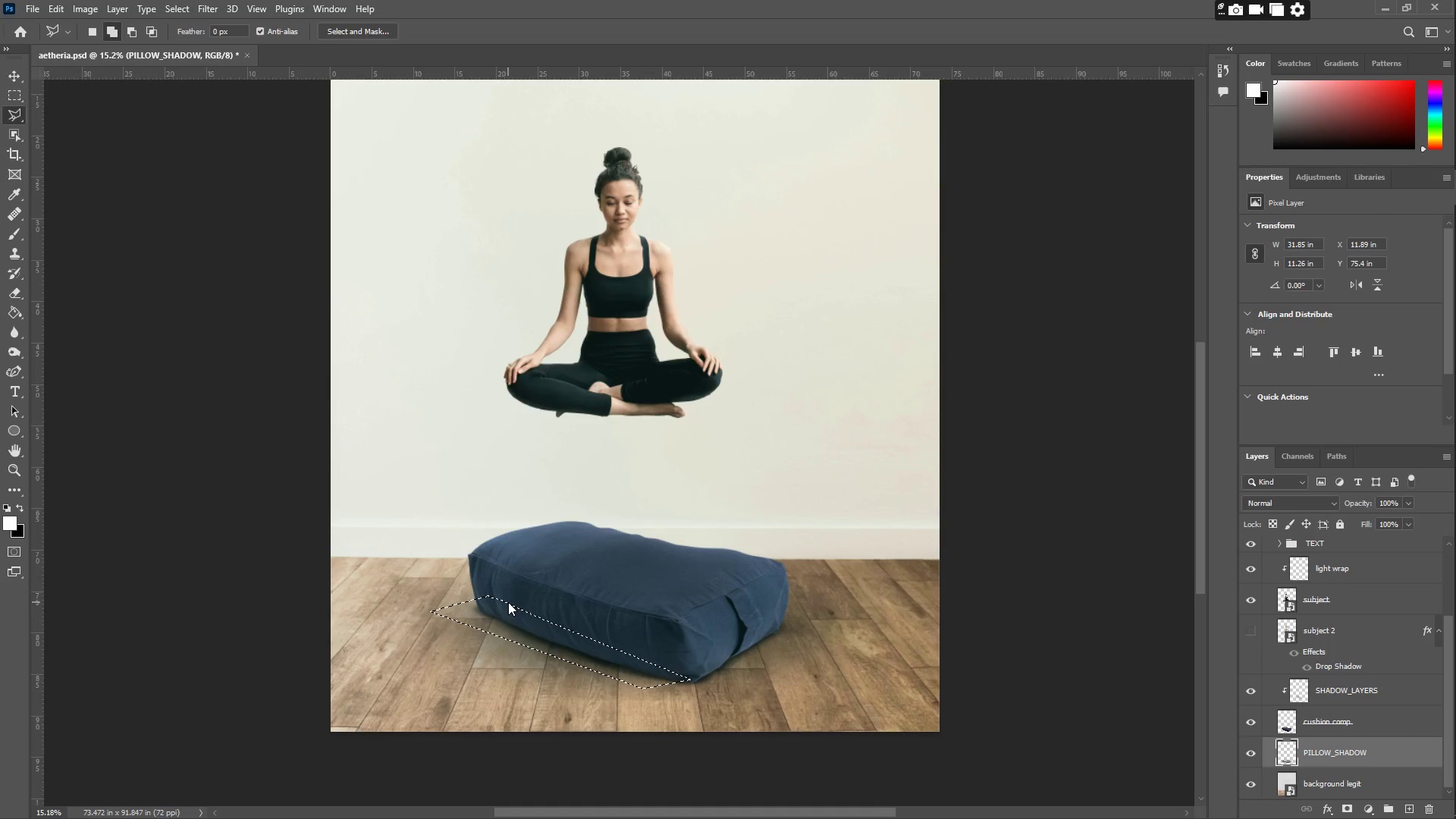 
key(B)
 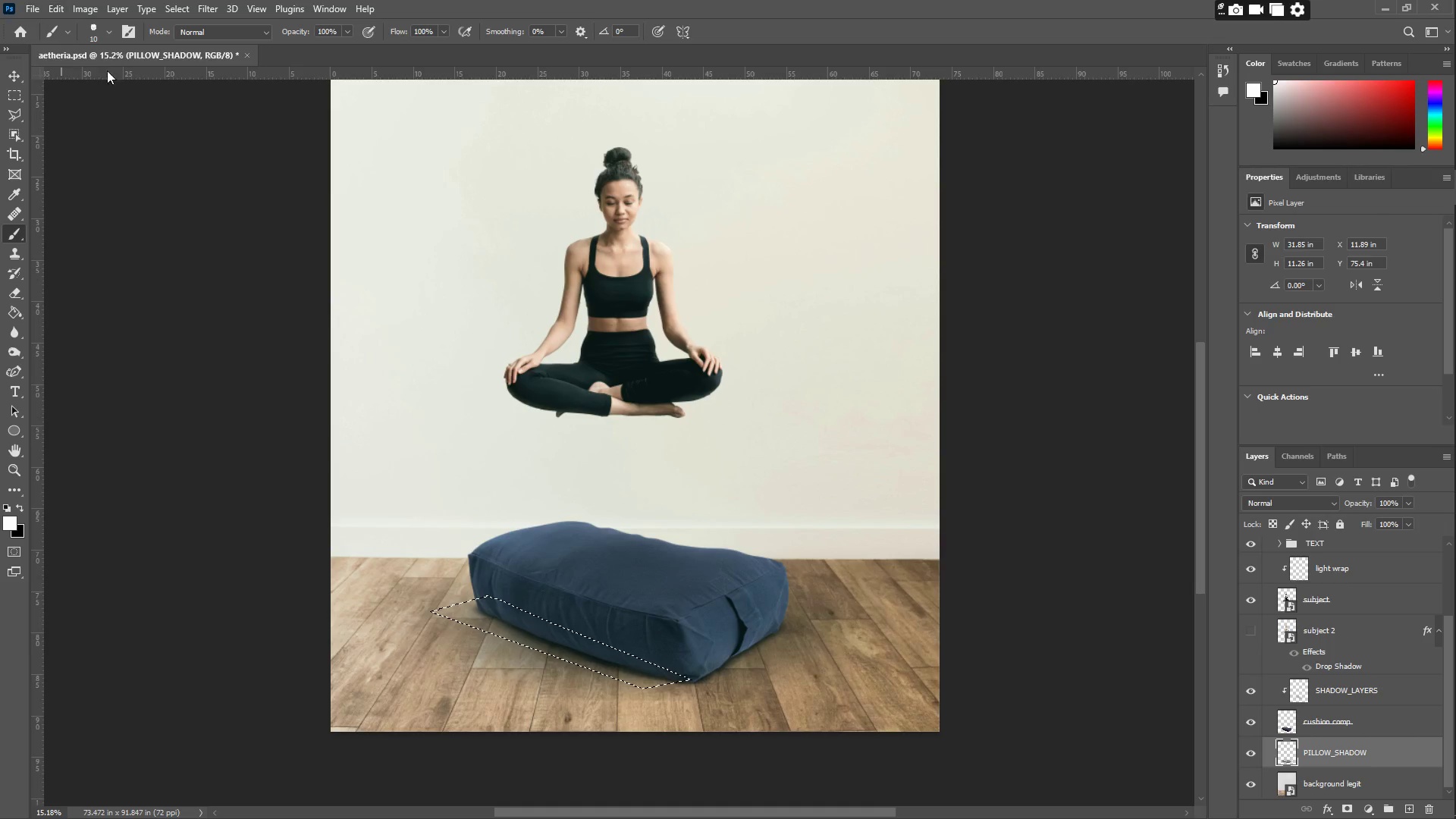 
left_click([102, 42])
 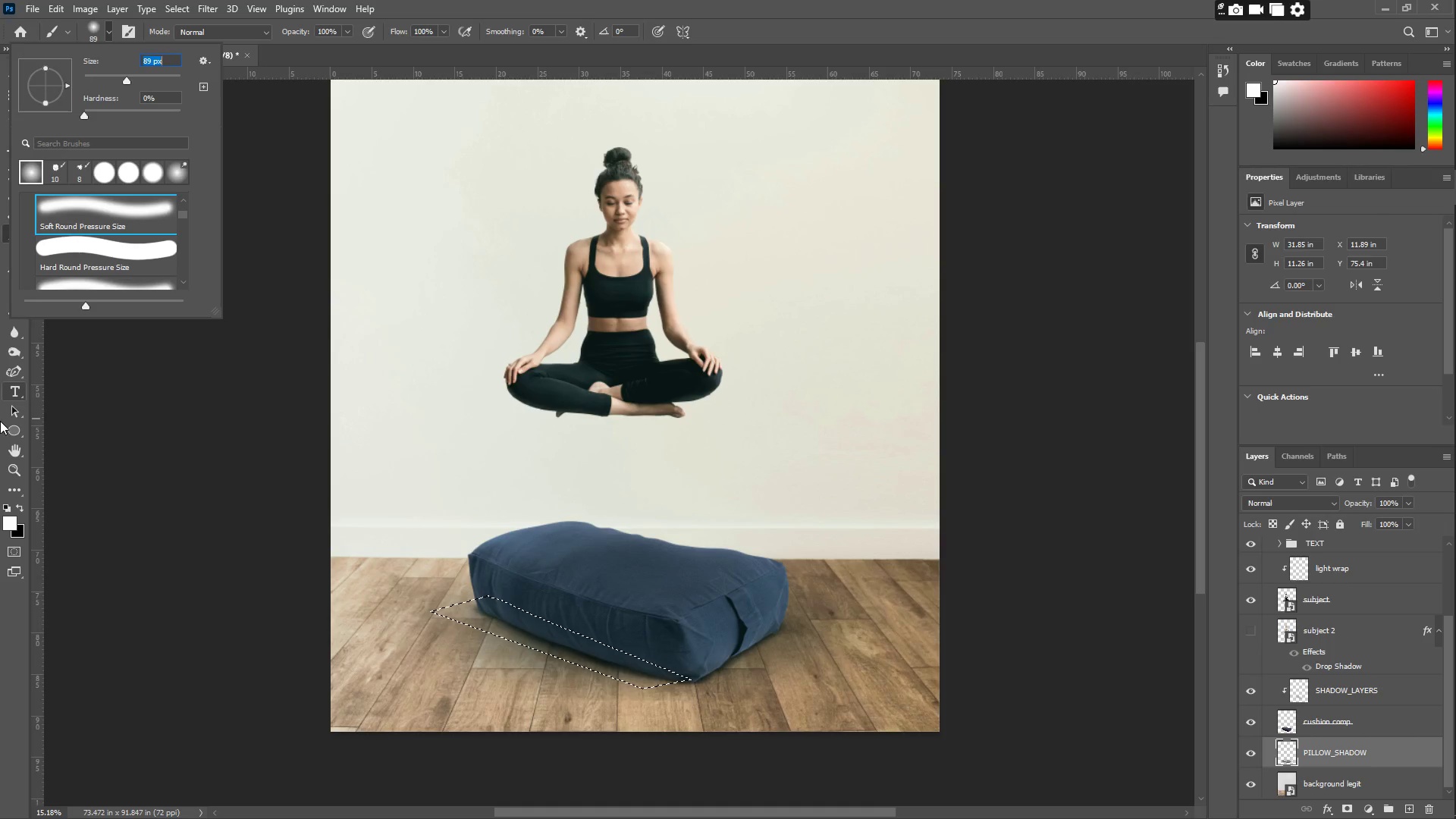 
left_click([17, 510])
 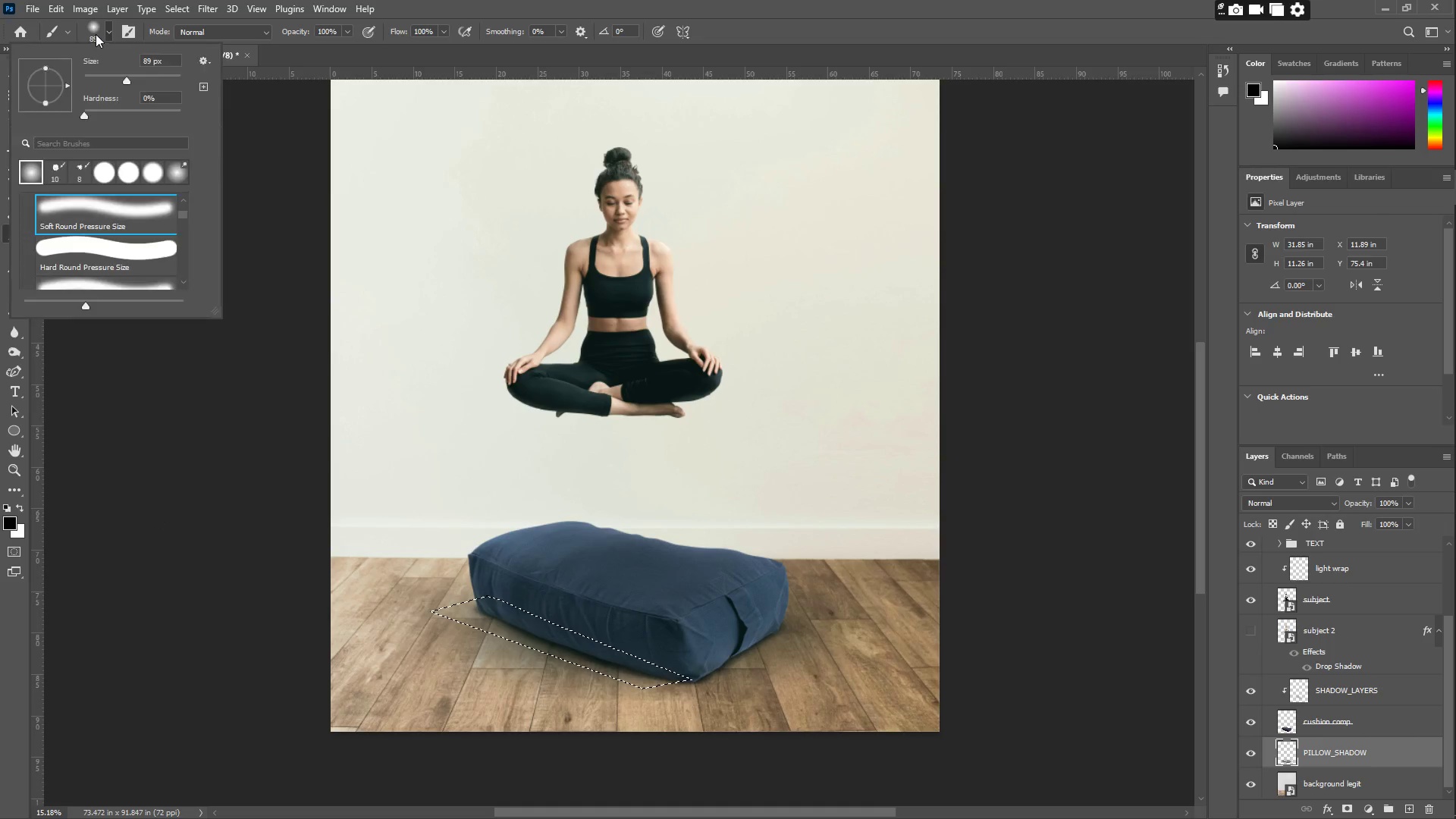 
left_click_drag(start_coordinate=[140, 83], to_coordinate=[147, 83])
 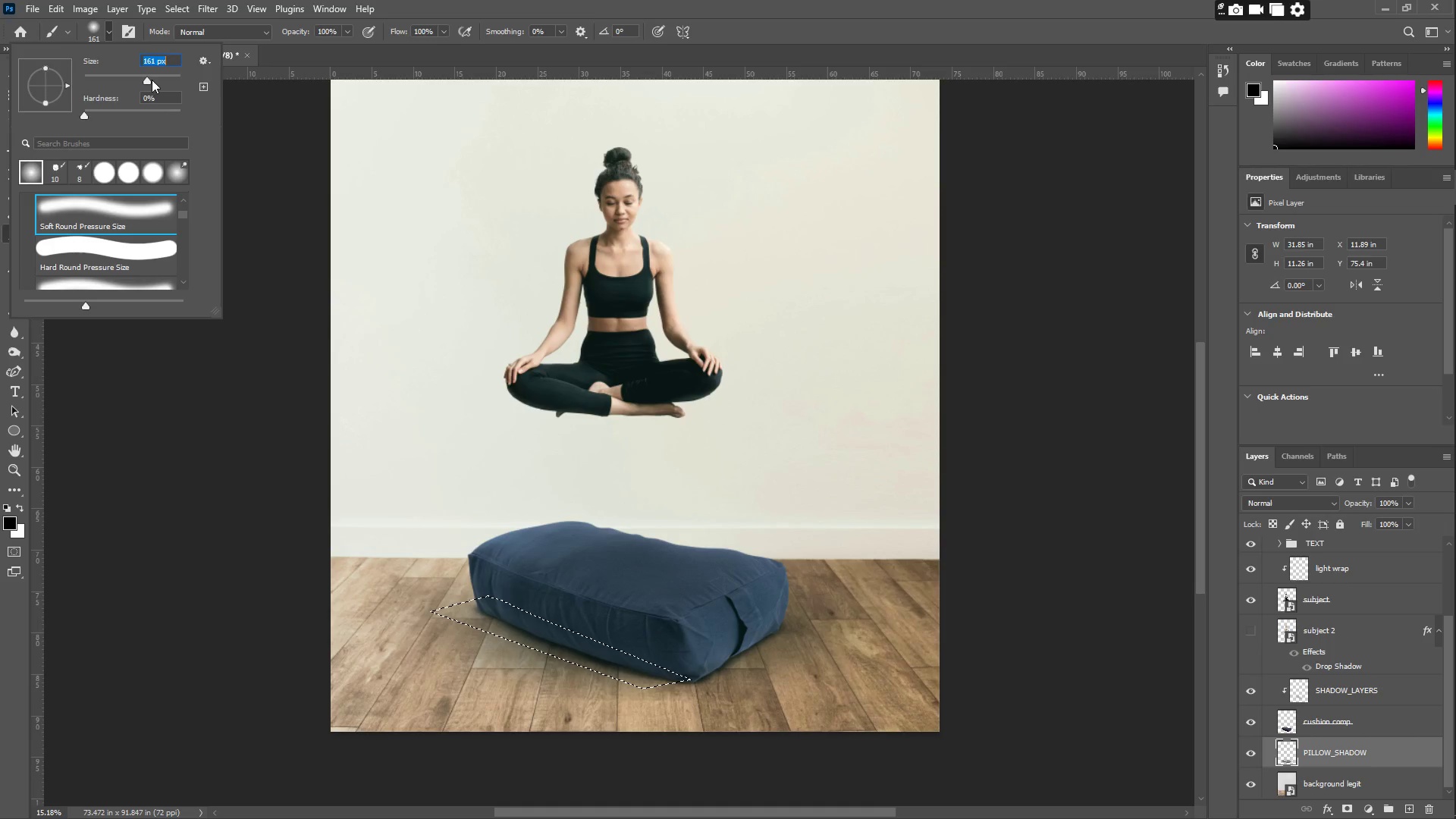 
double_click([152, 78])
 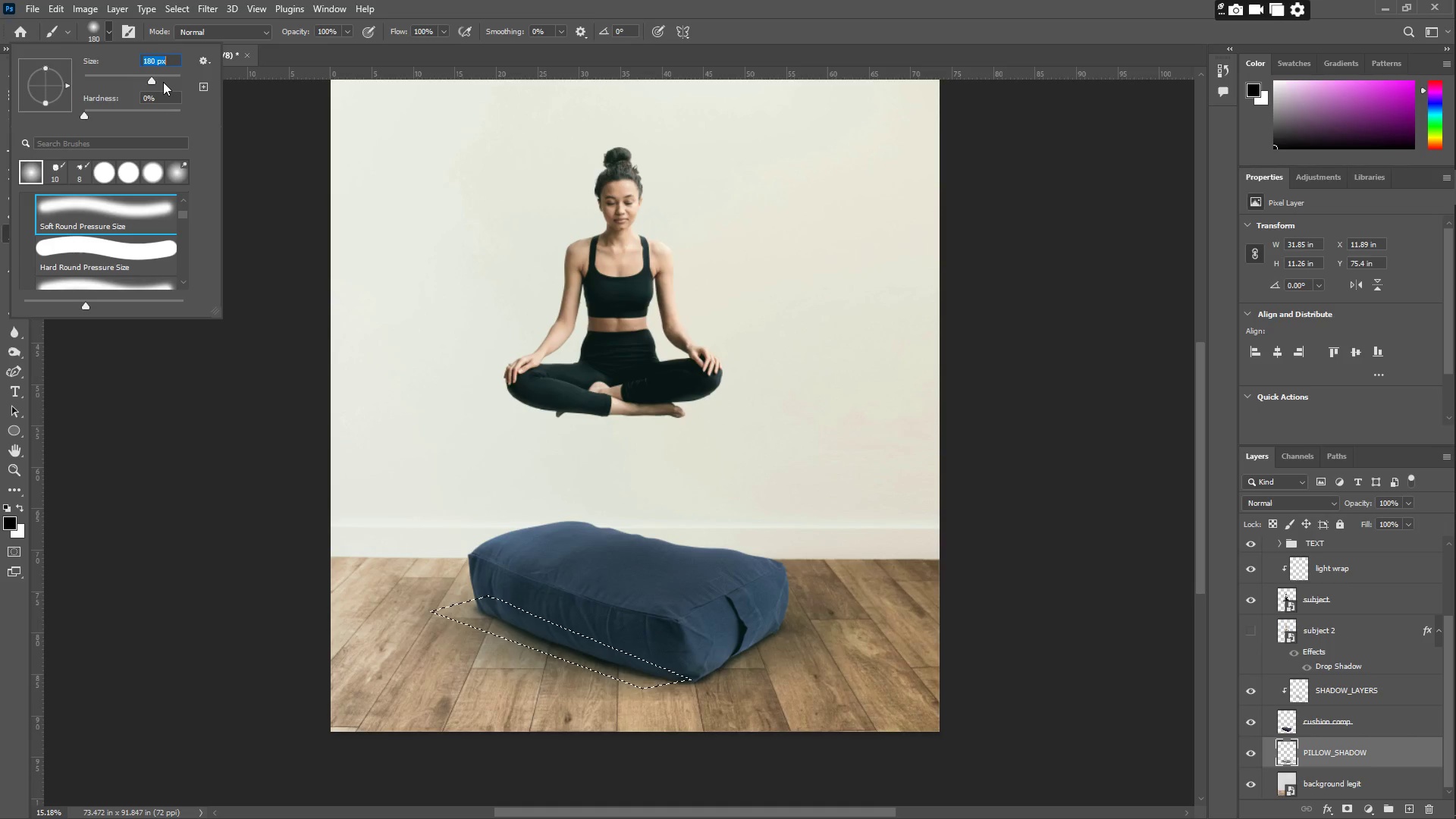 
triple_click([163, 82])
 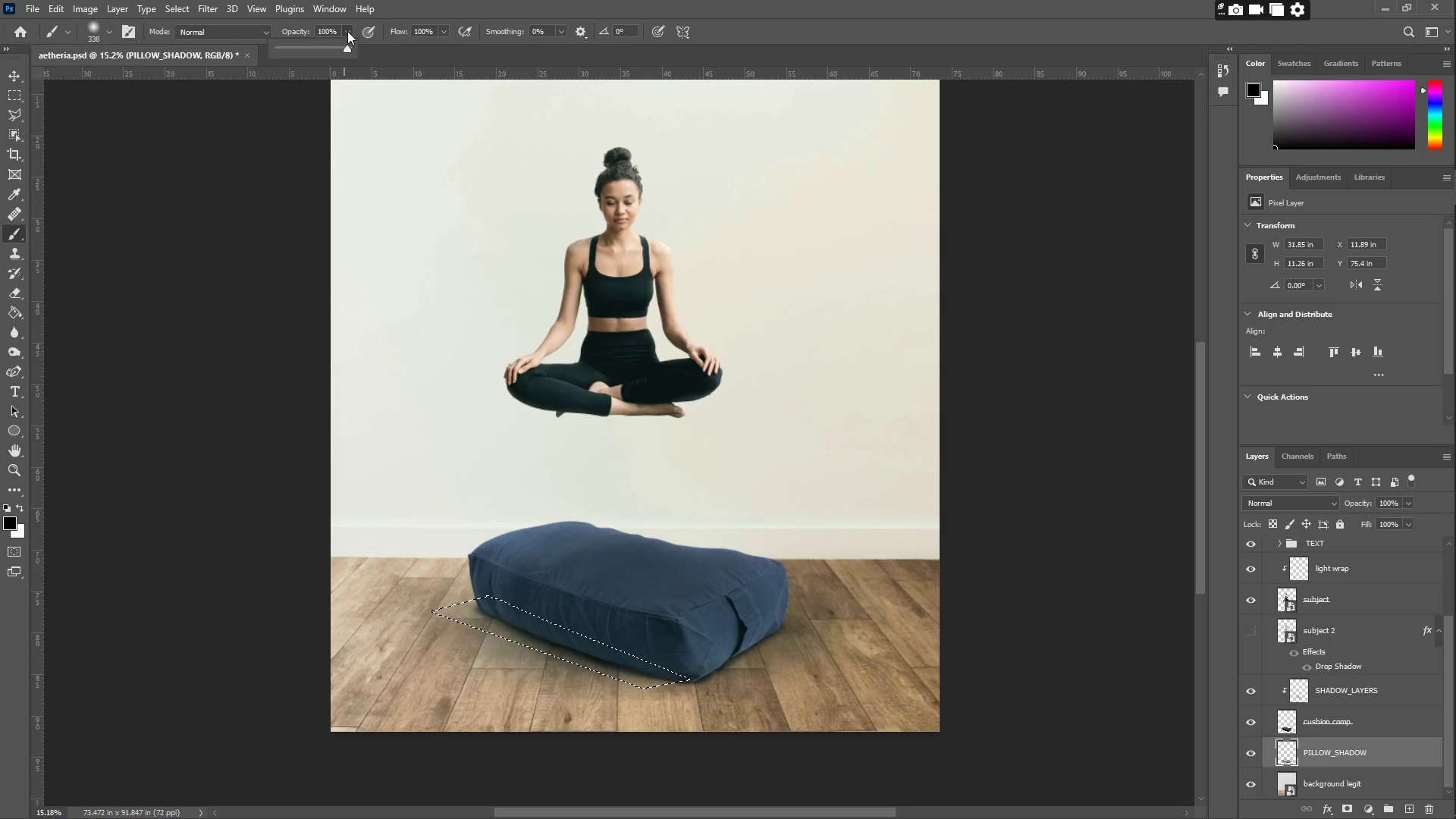 
left_click_drag(start_coordinate=[330, 46], to_coordinate=[301, 49])
 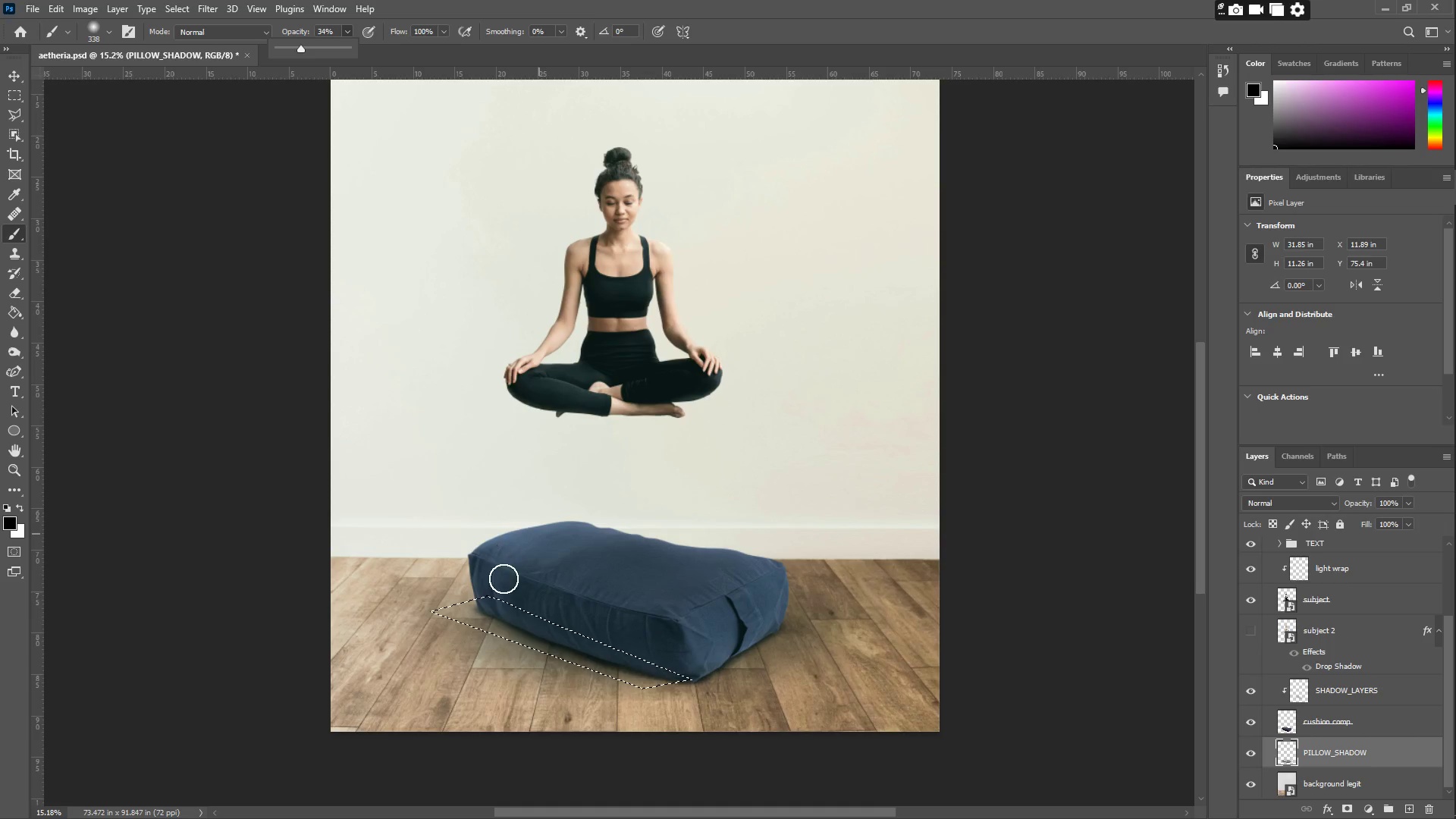 
left_click_drag(start_coordinate=[500, 618], to_coordinate=[490, 619])
 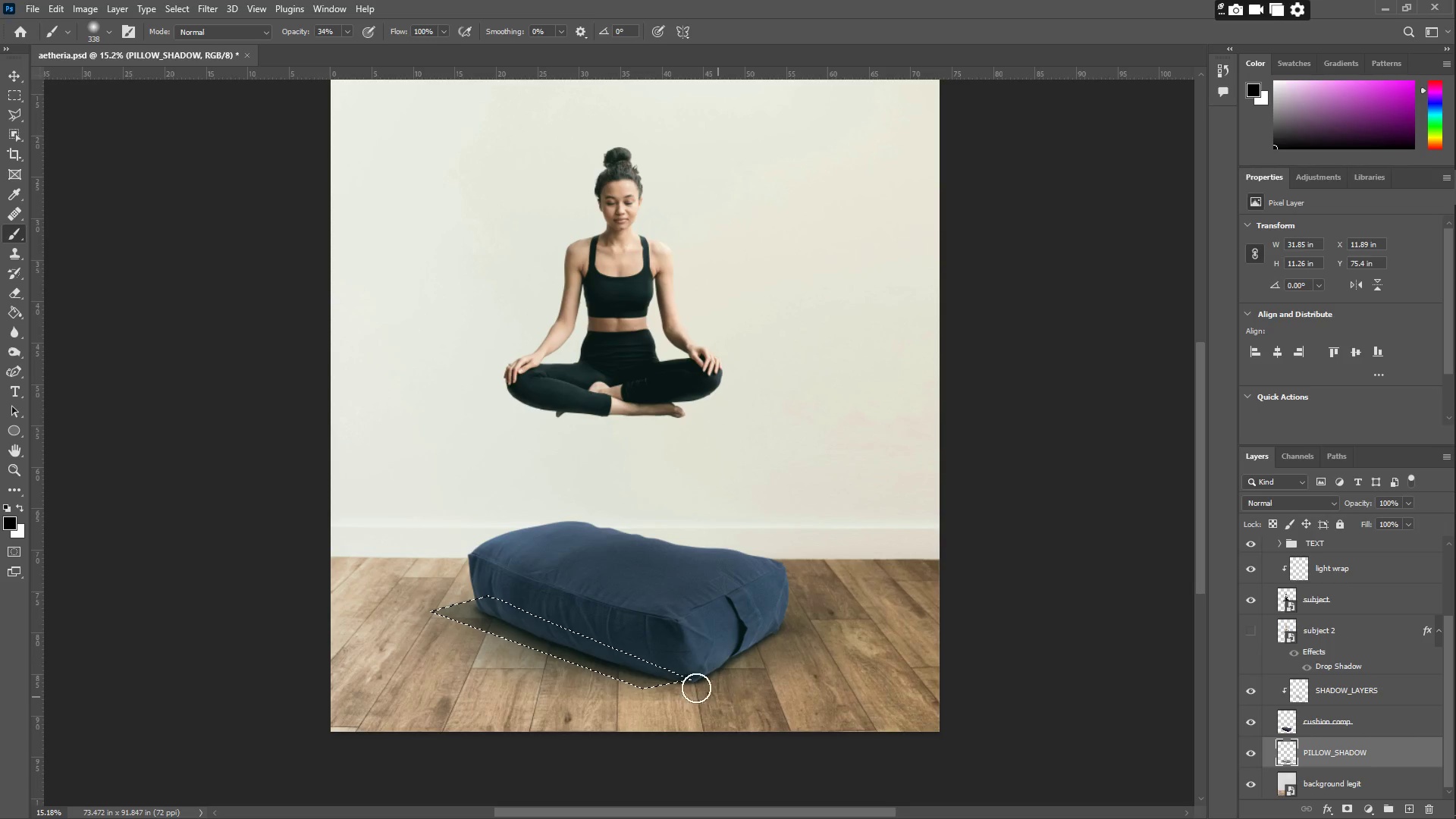 
wait(5.19)
 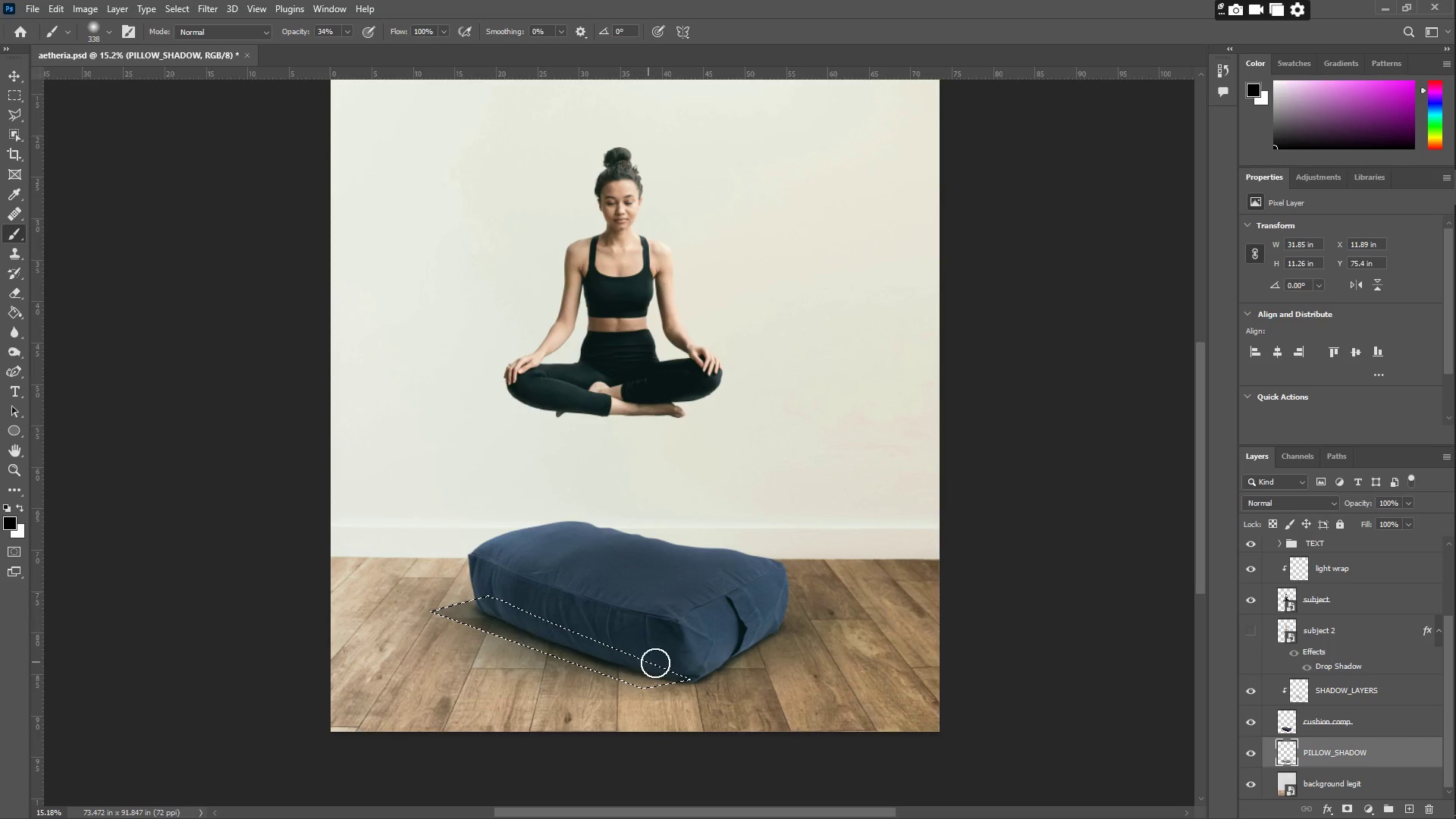 
key(Control+Z)
 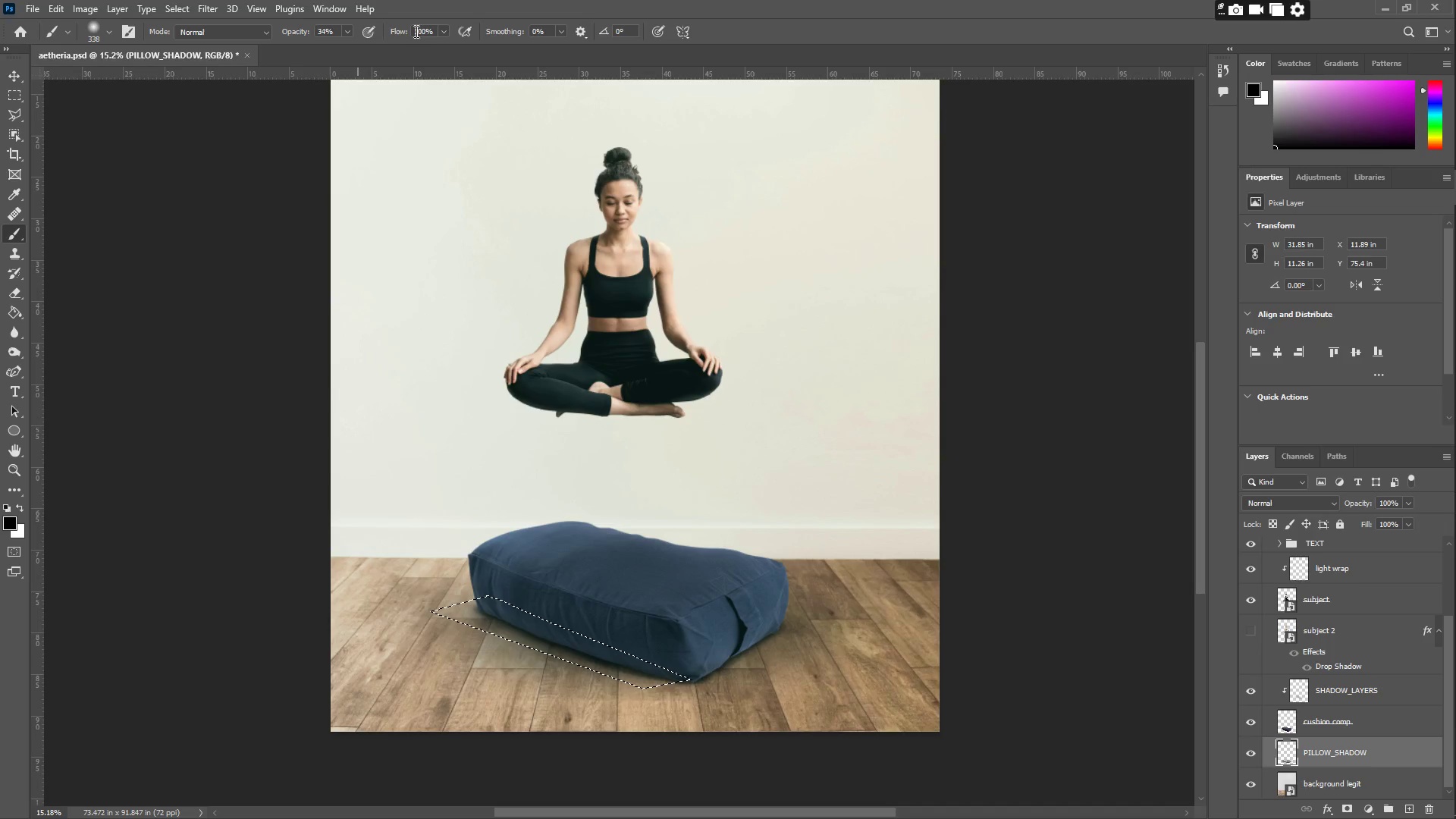 
left_click([443, 33])
 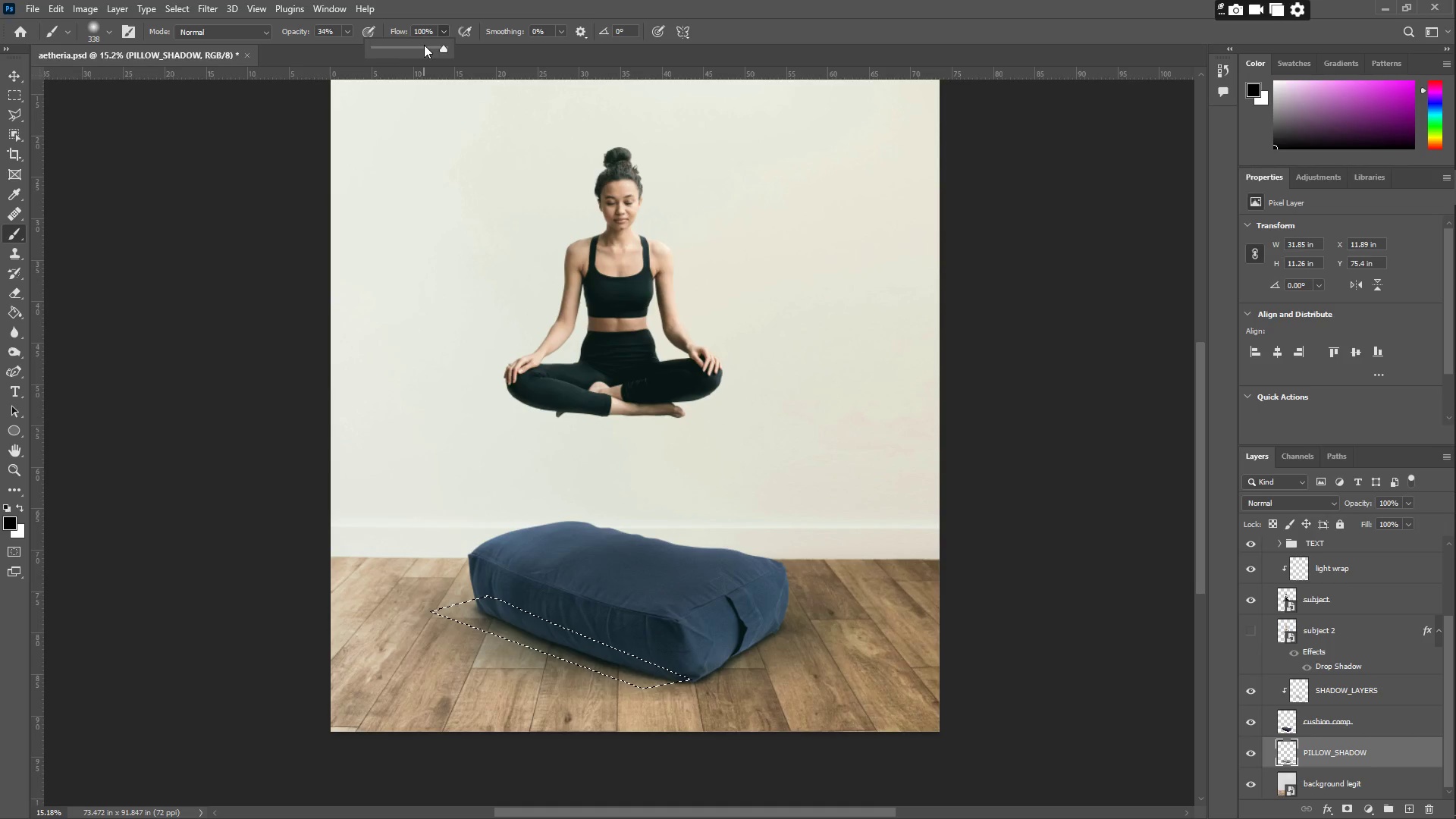 
left_click_drag(start_coordinate=[410, 44], to_coordinate=[391, 46])
 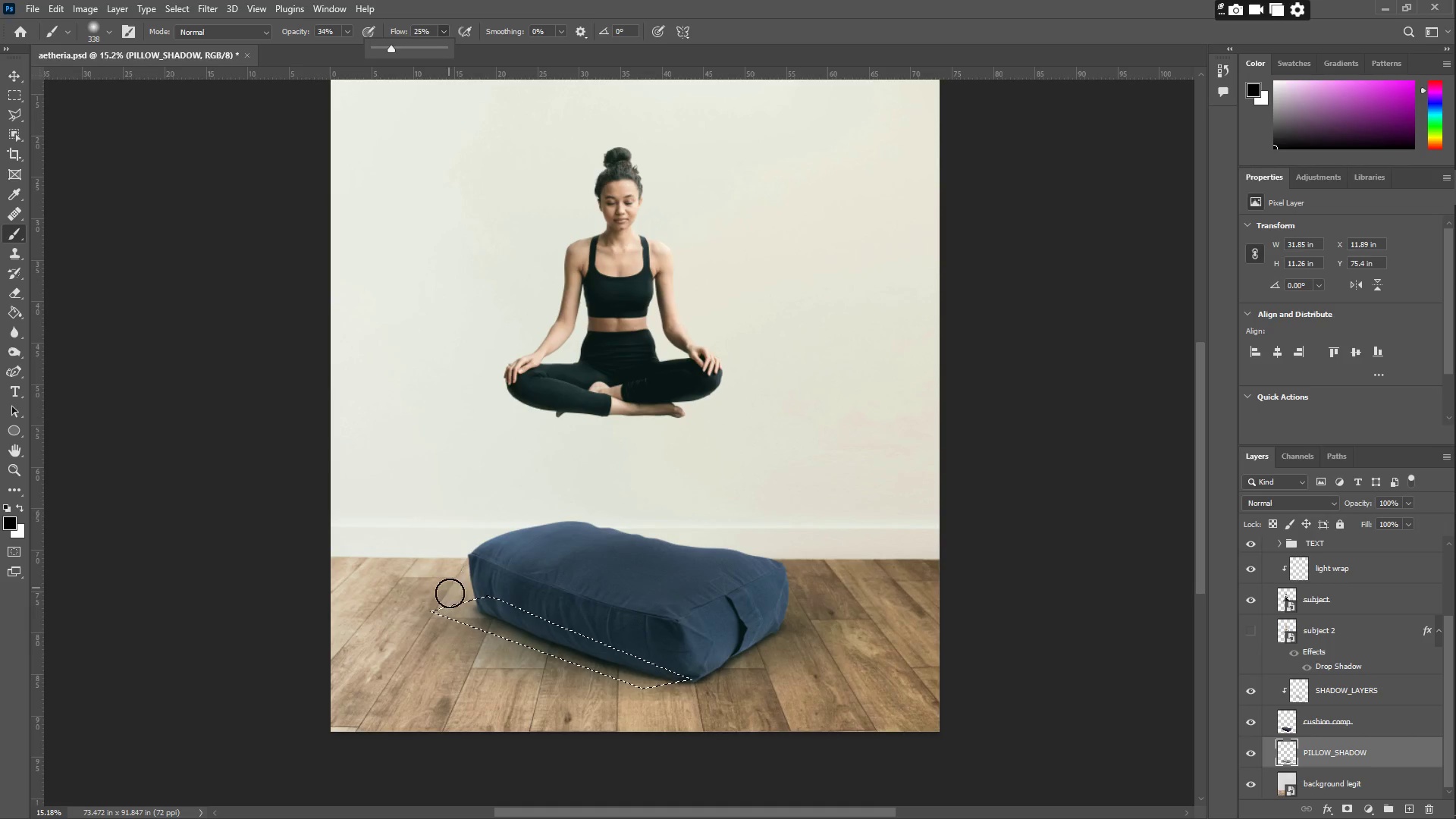 
left_click_drag(start_coordinate=[459, 613], to_coordinate=[701, 686])
 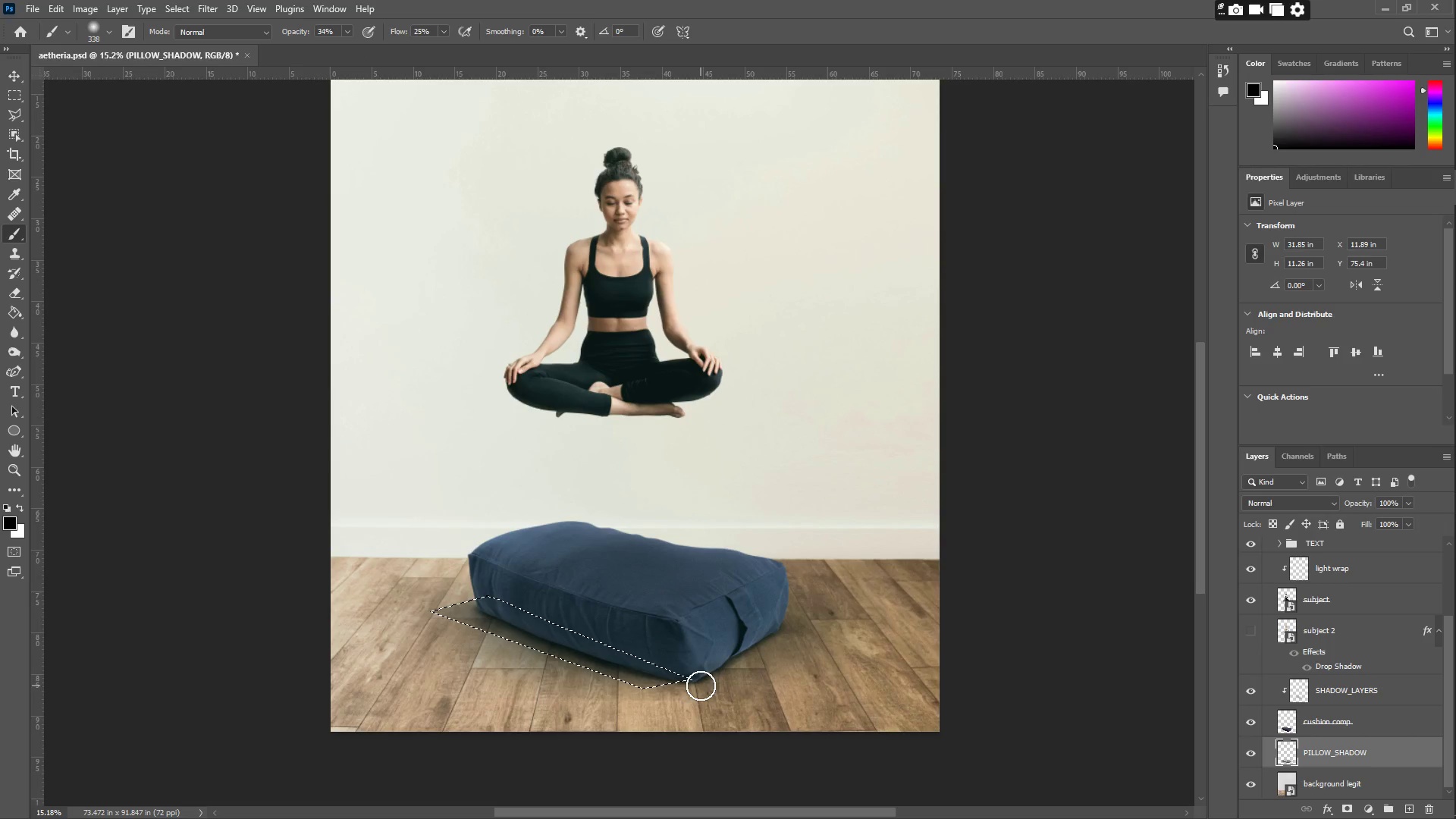 
key(L)
 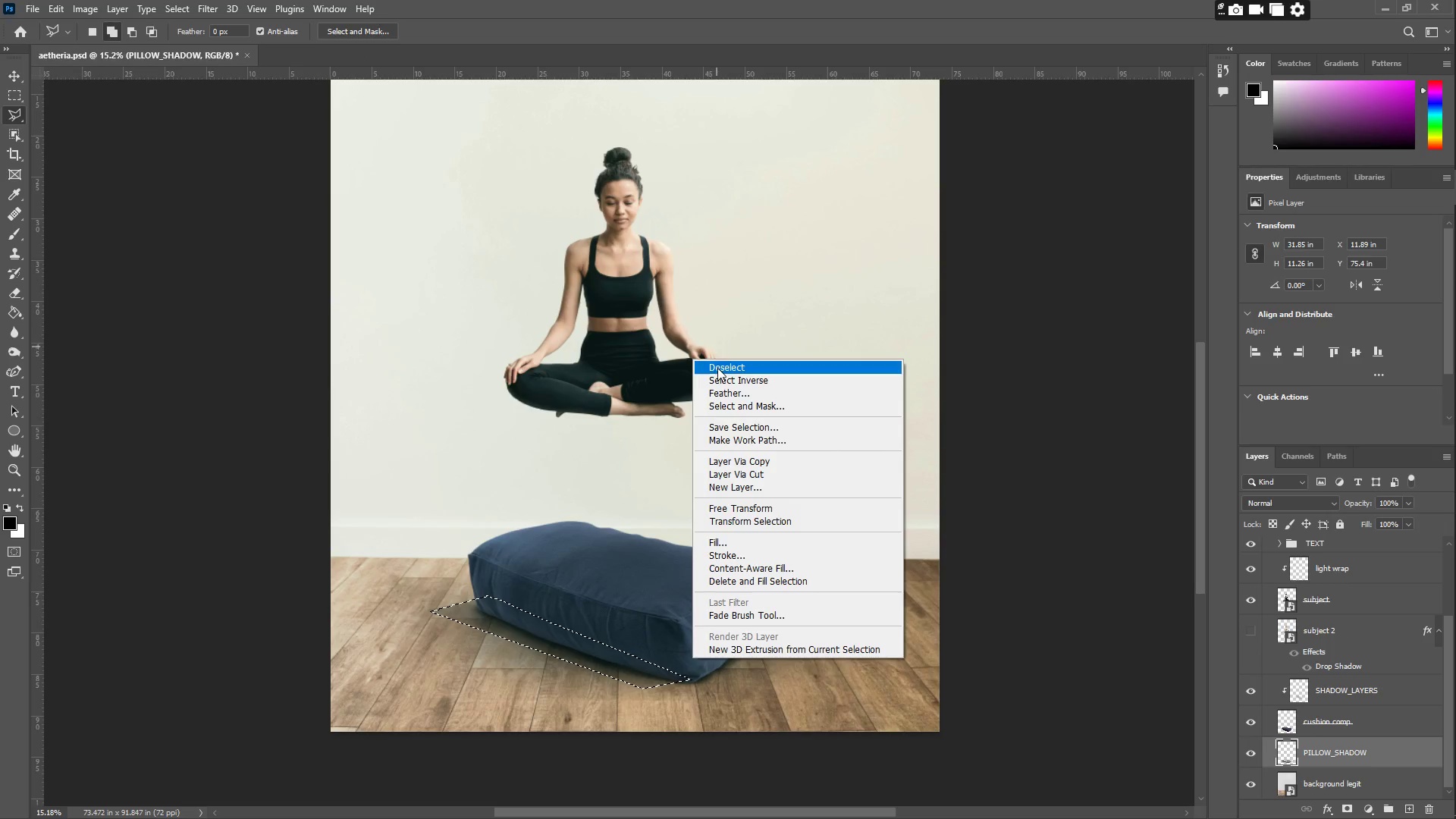 
left_click([717, 368])
 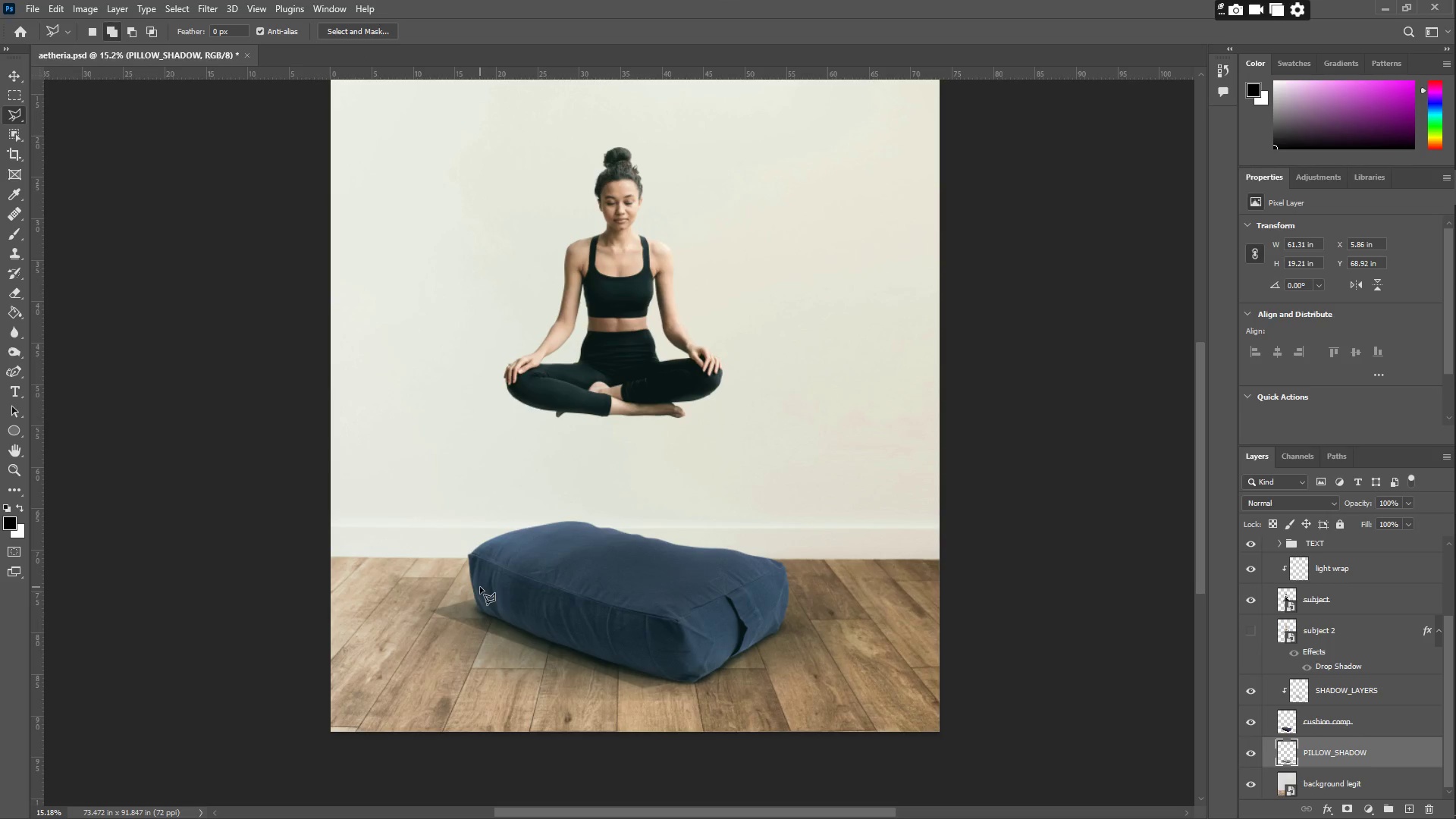 
key(B)
 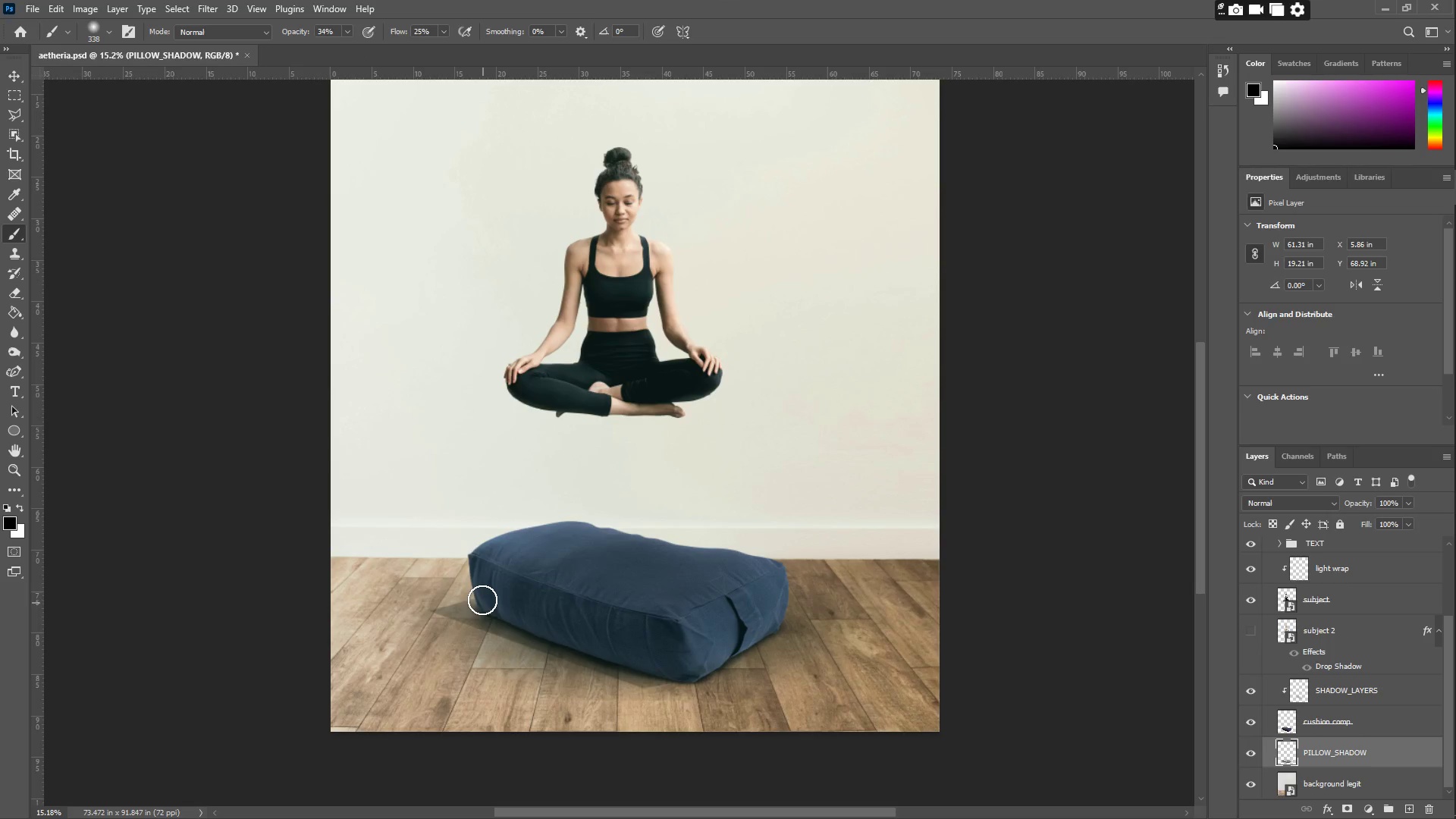 
left_click_drag(start_coordinate=[482, 588], to_coordinate=[541, 651])
 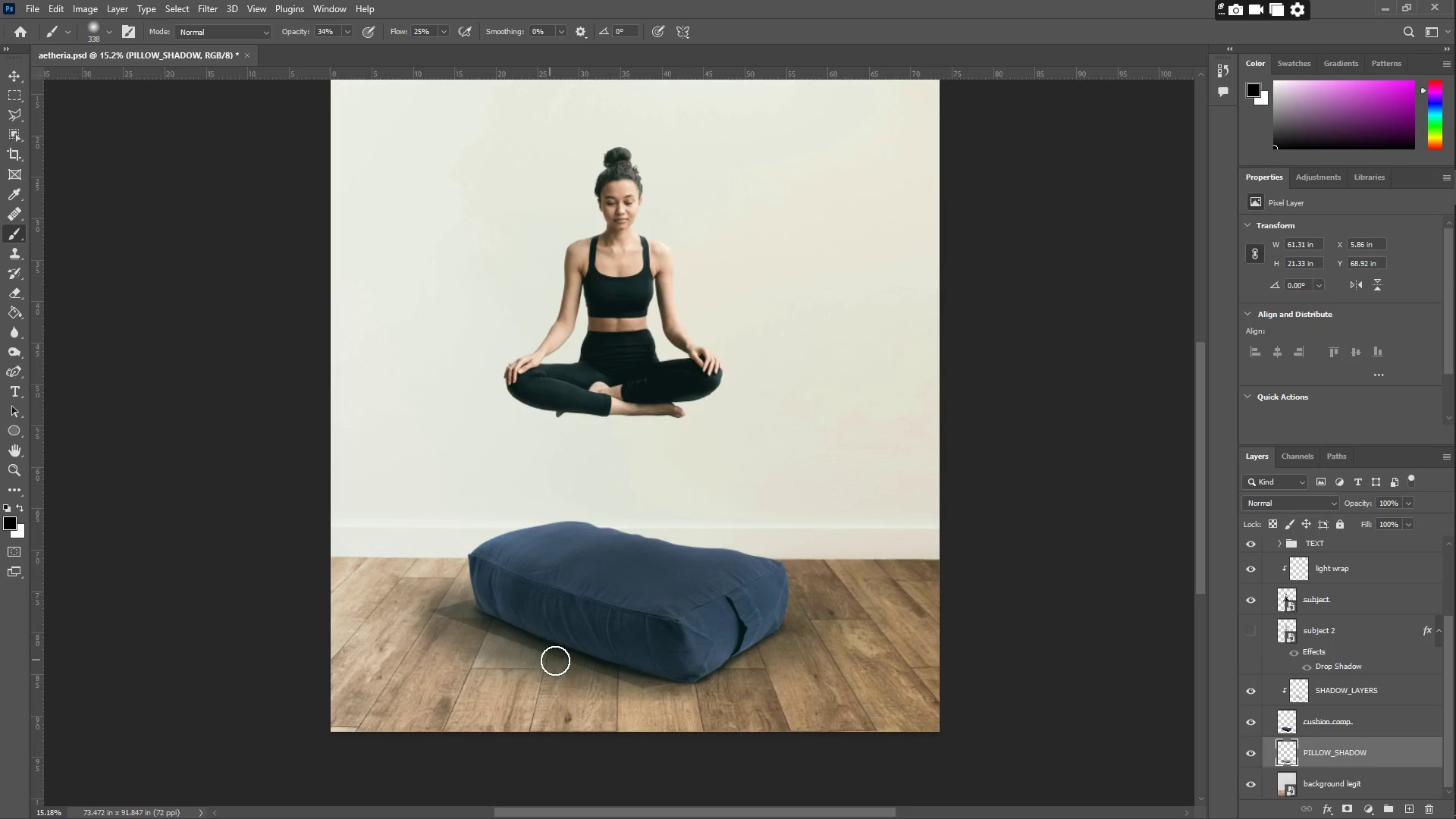 
key(Control+Z)
 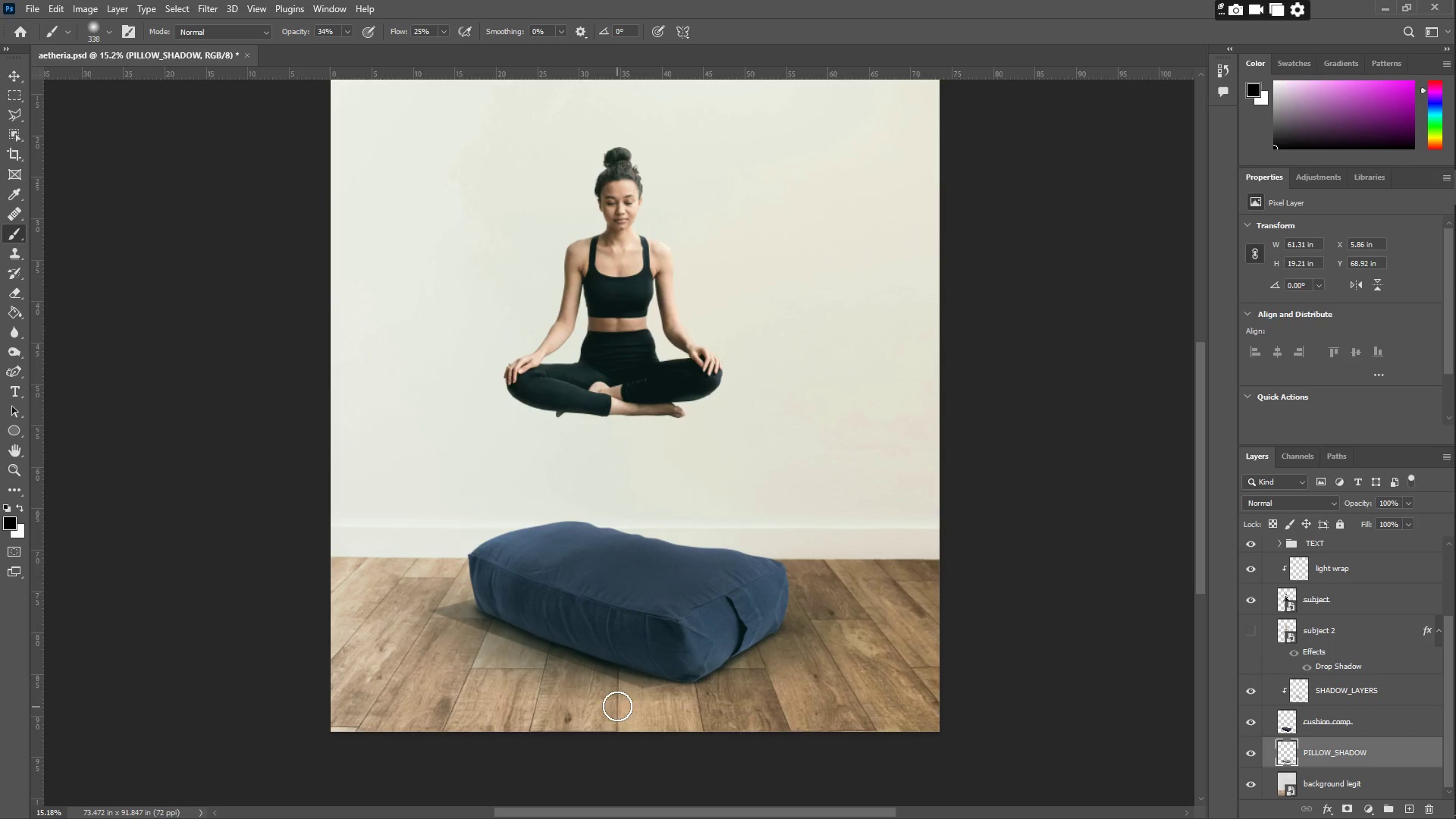 
key(Control+Z)
 